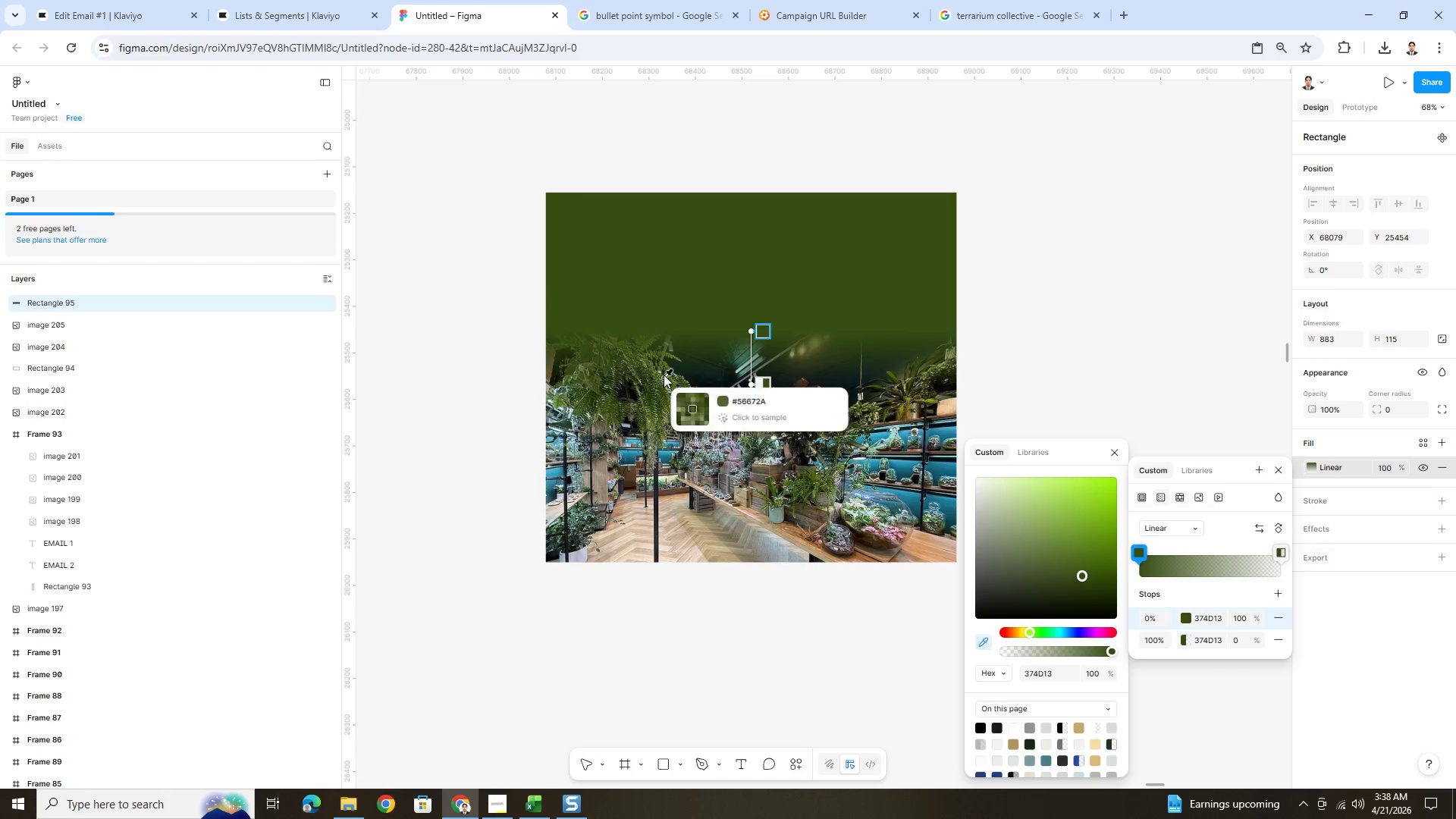 
left_click([689, 353])
 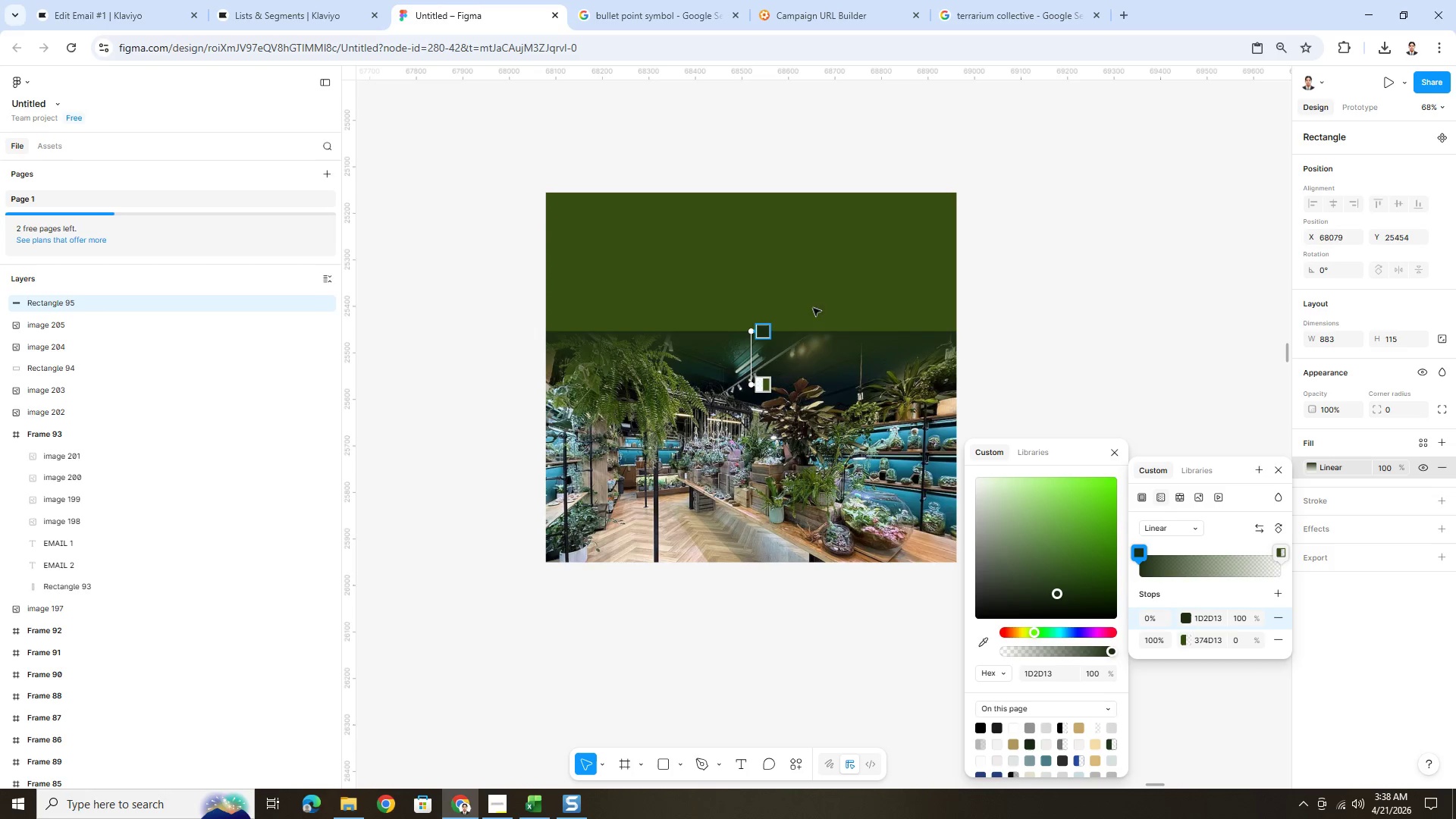 
left_click([1218, 616])
 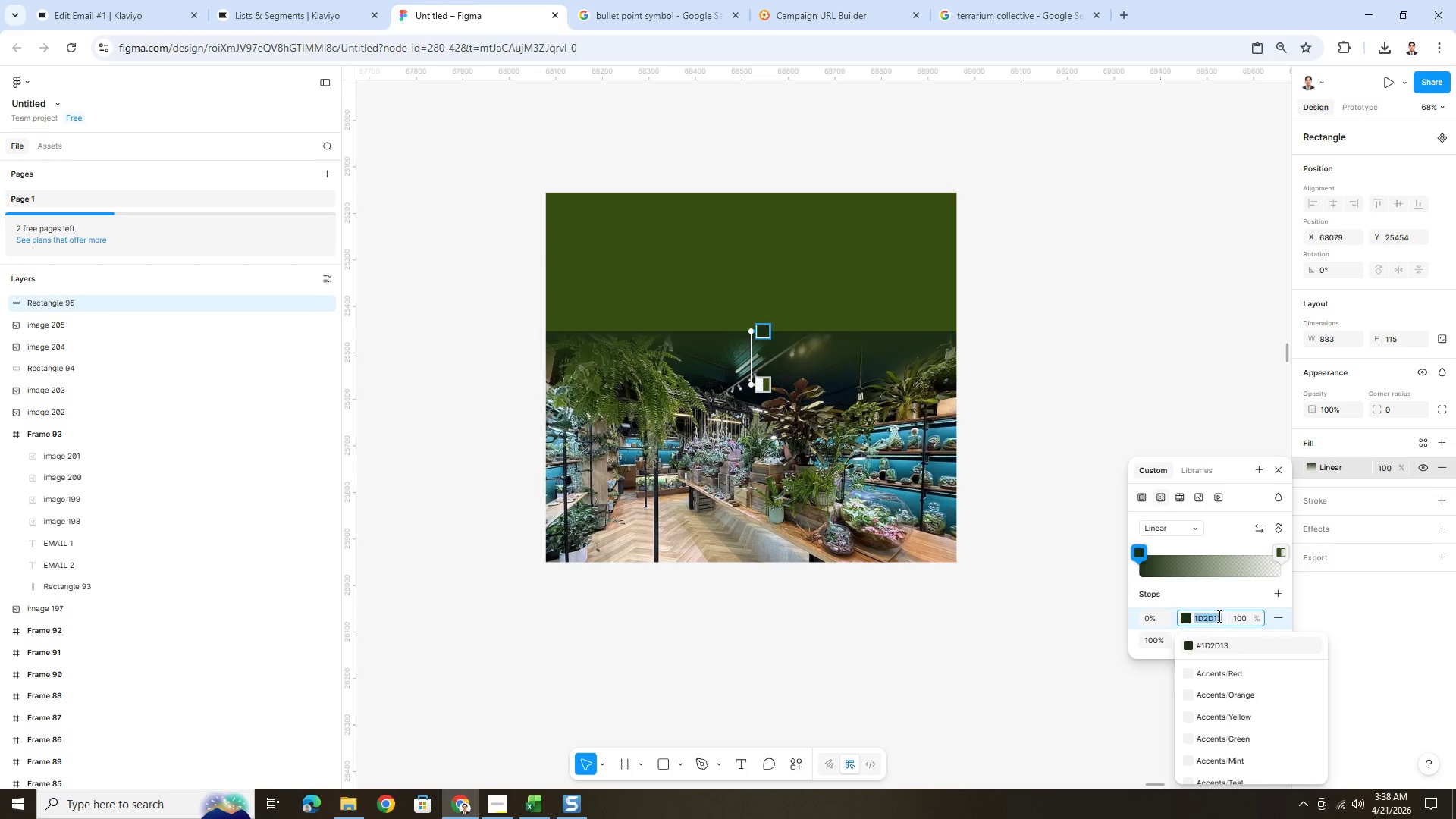 
key(Control+C)
 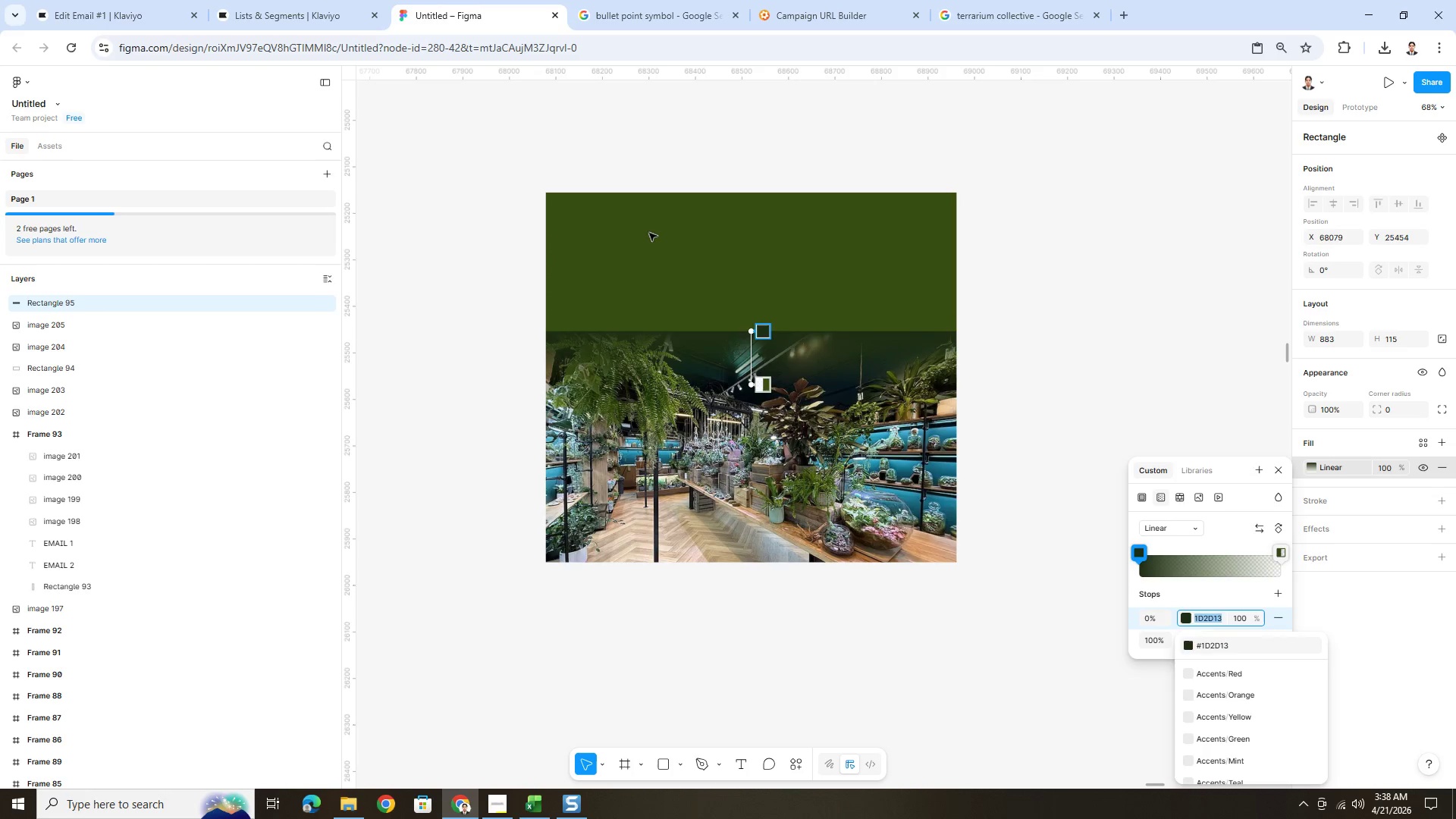 
left_click([649, 233])
 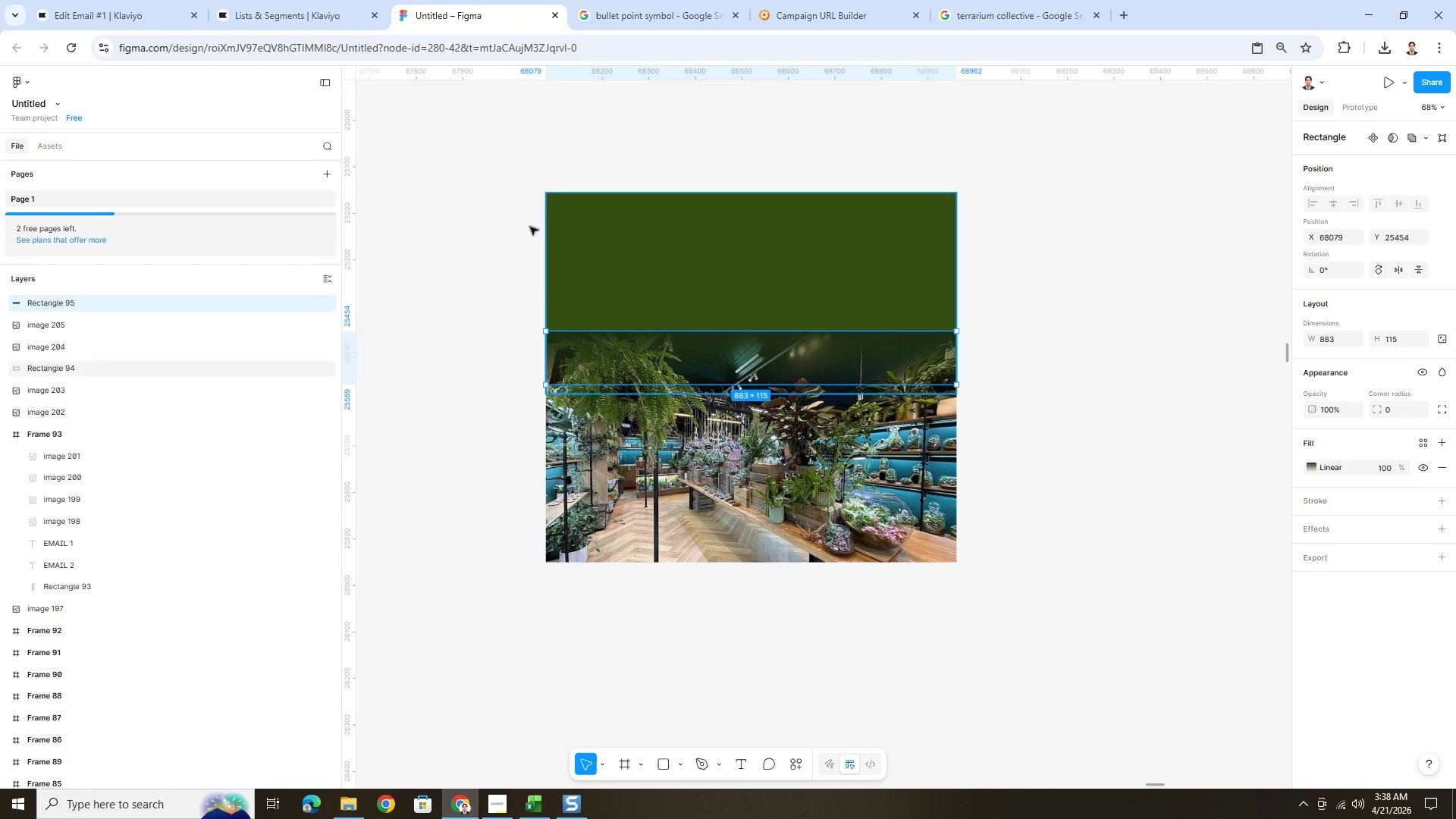 
left_click([521, 227])
 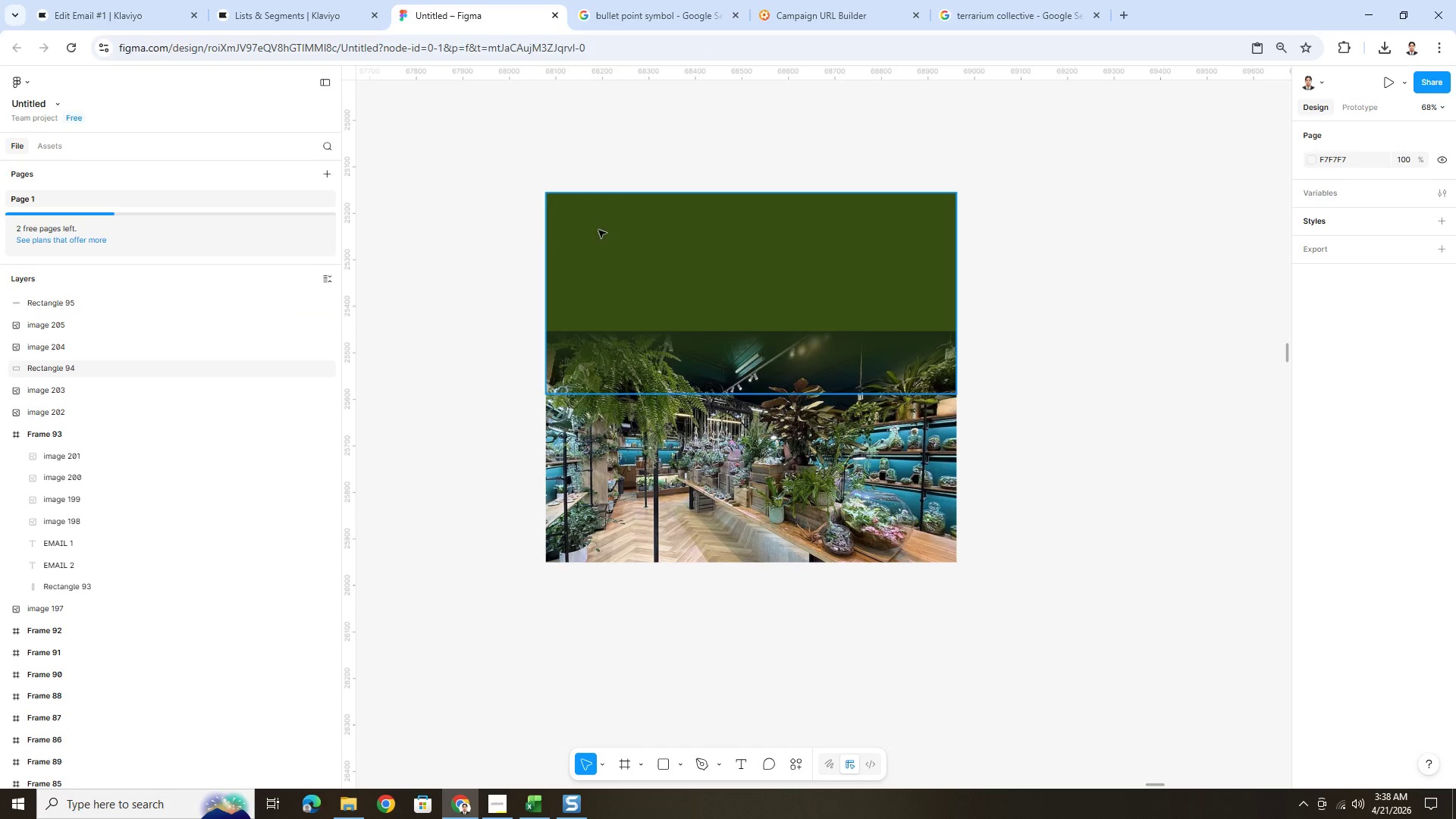 
left_click([640, 231])
 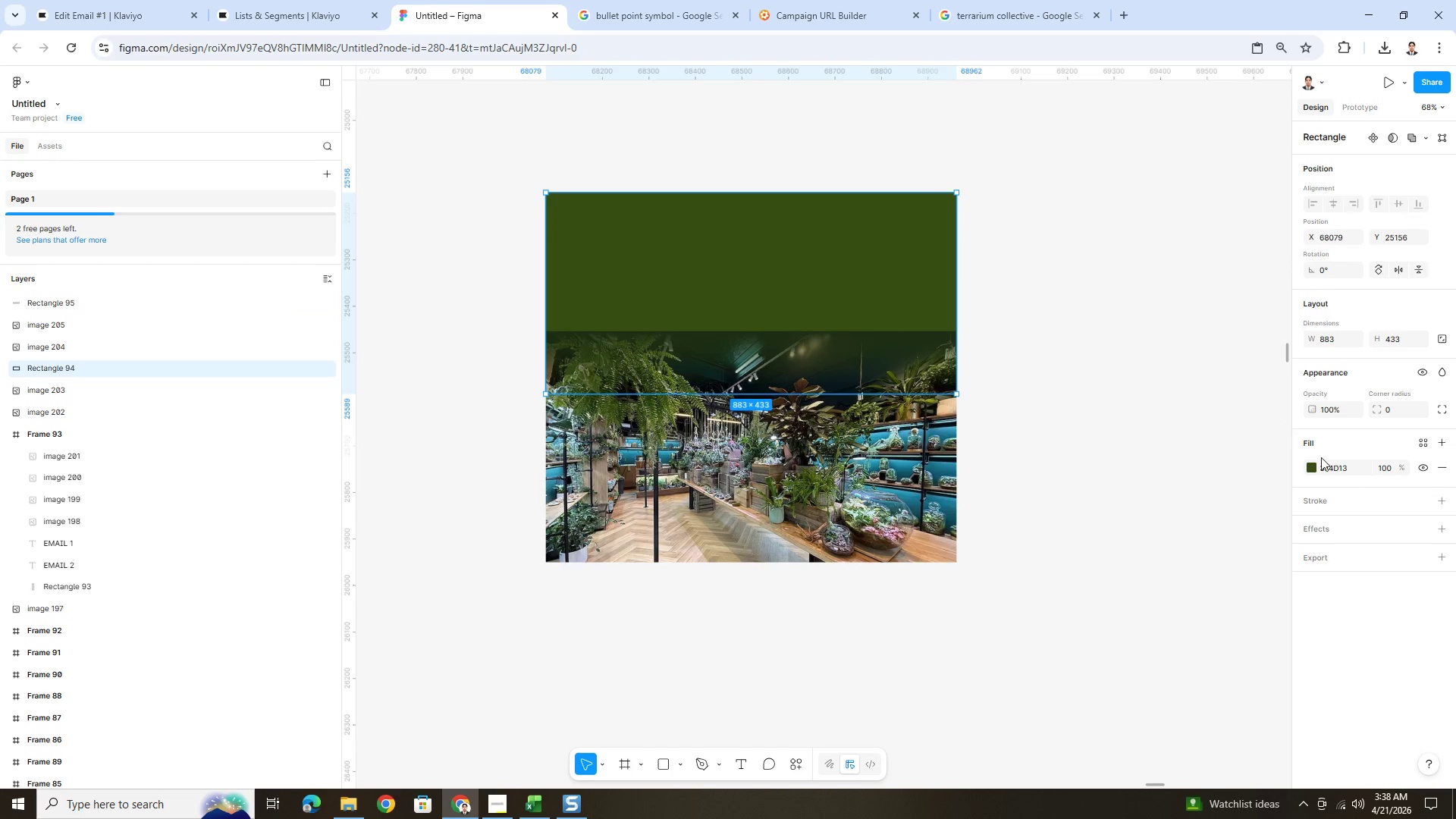 
left_click([1338, 469])
 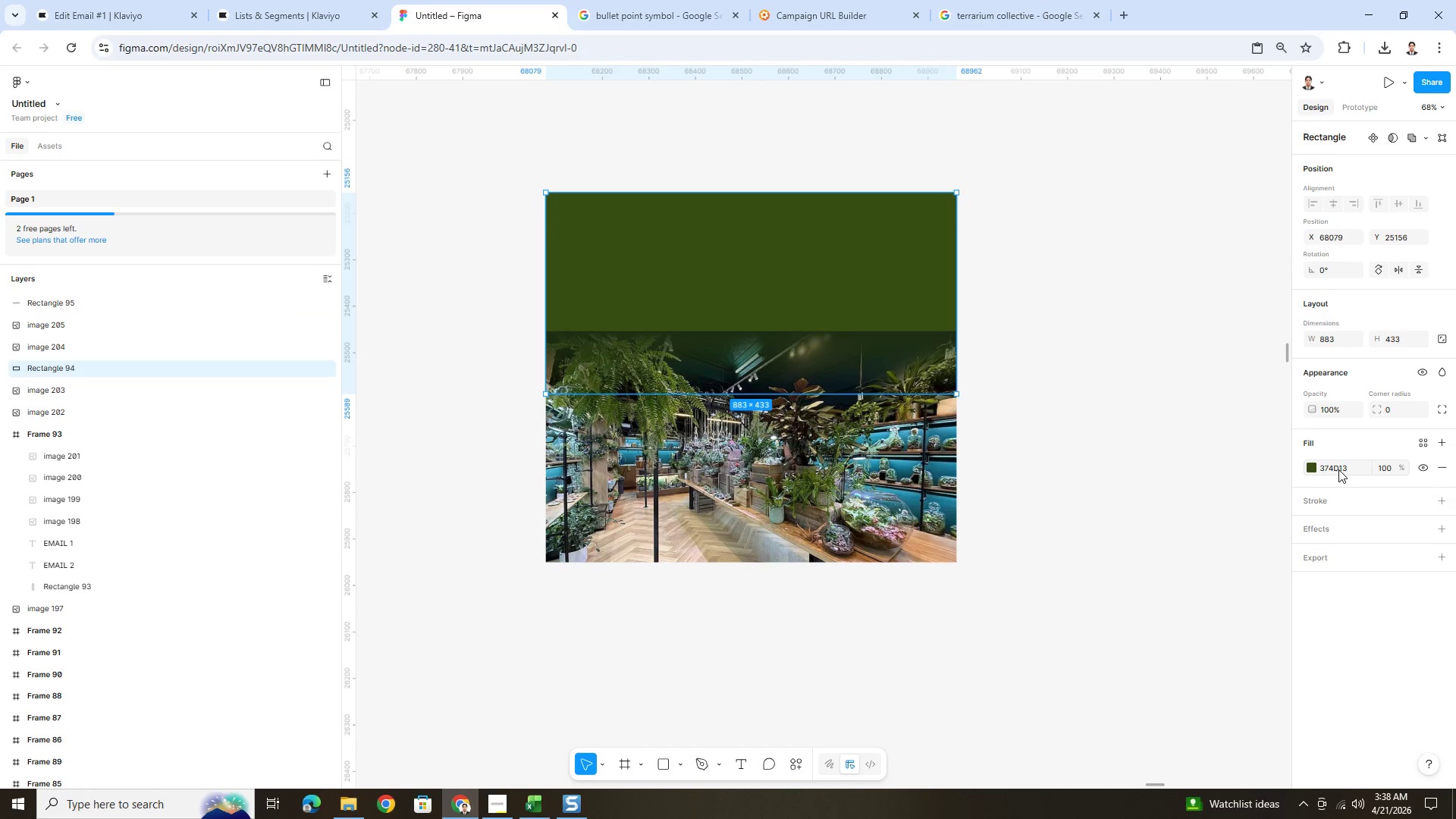 
key(Control+V)
 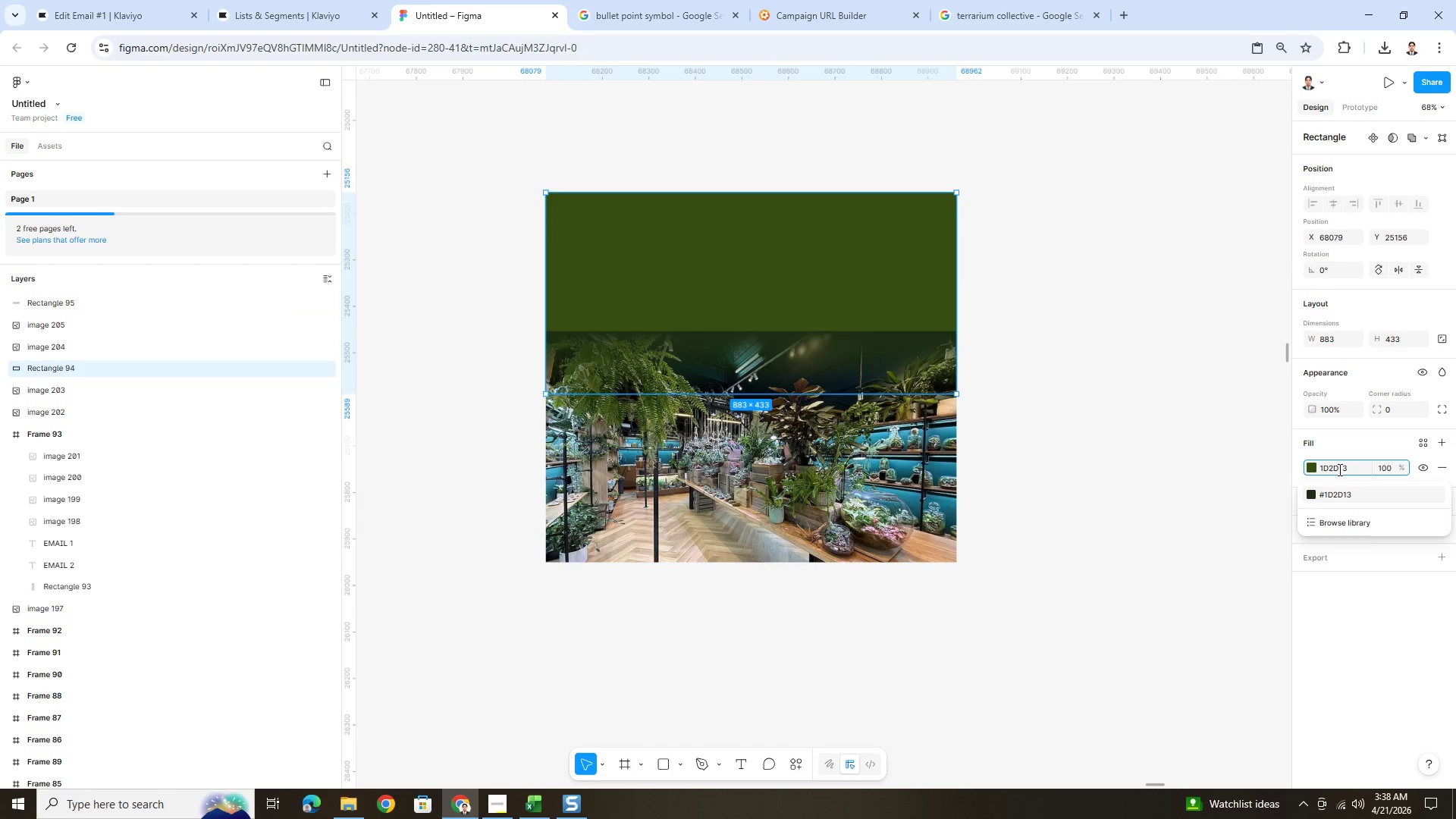 
key(Enter)
 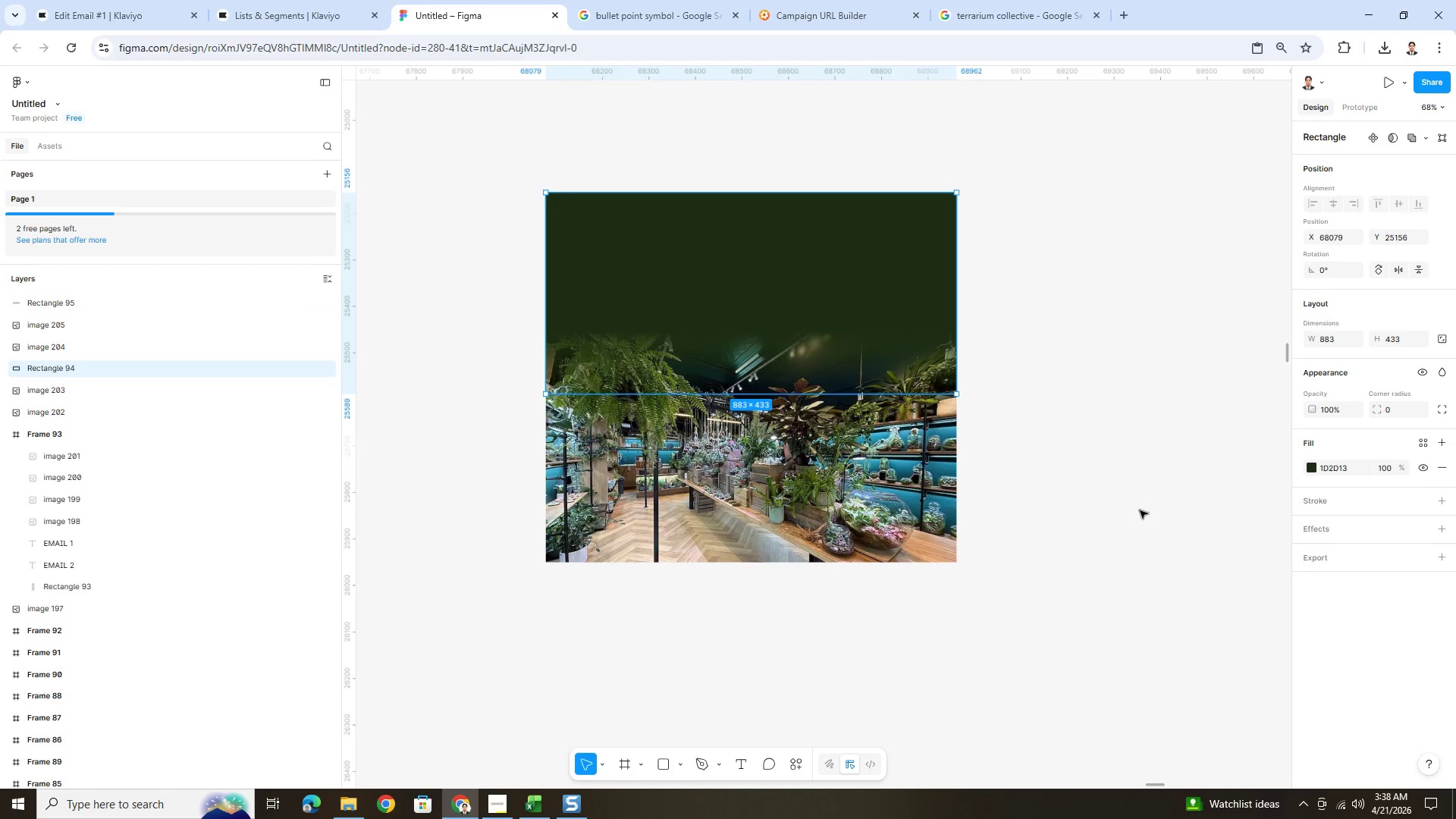 
double_click([1140, 510])
 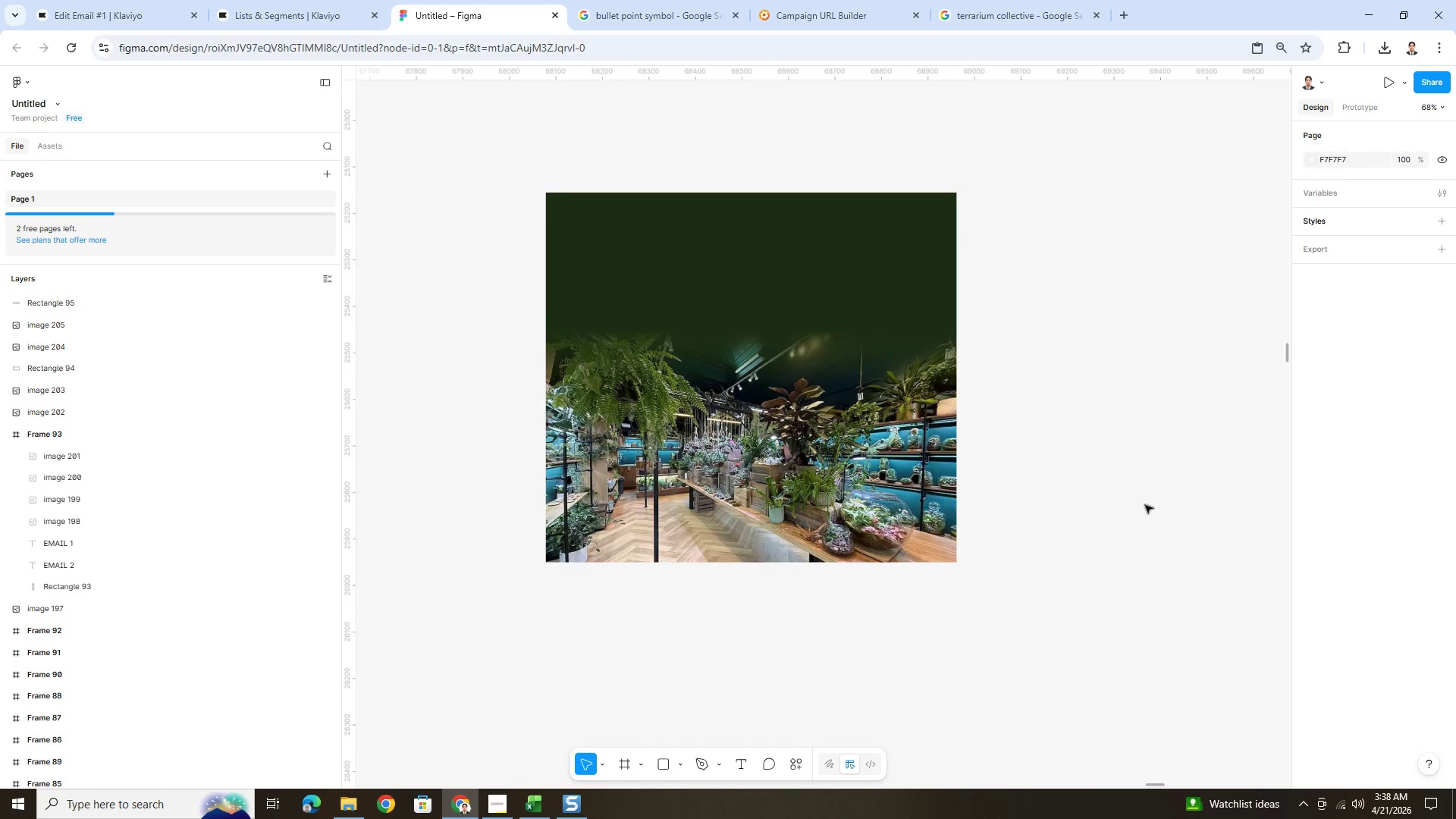 
scroll: coordinate [1145, 505], scroll_direction: up, amount: 2.0
 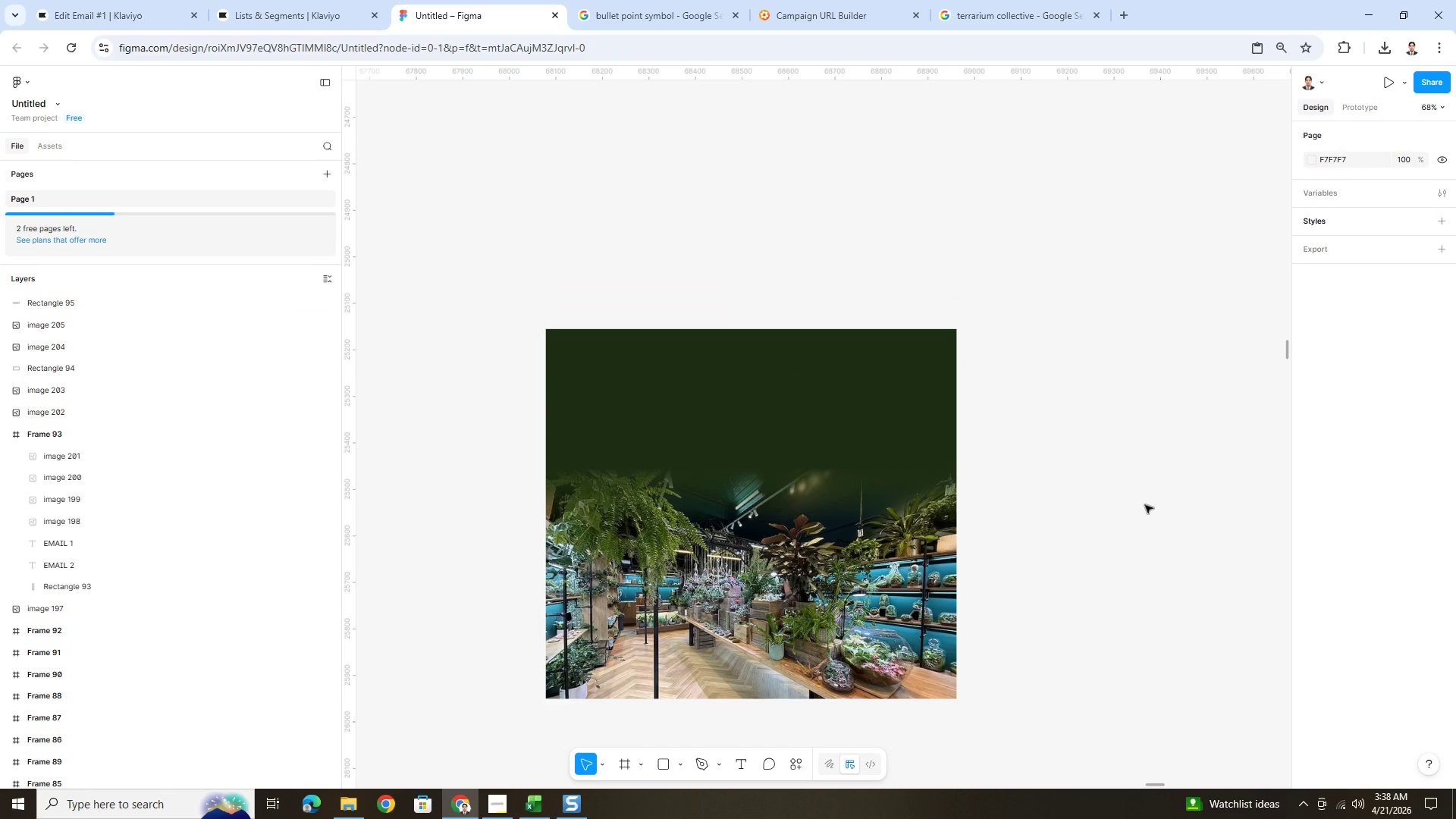 
scroll: coordinate [1144, 504], scroll_direction: down, amount: 2.0
 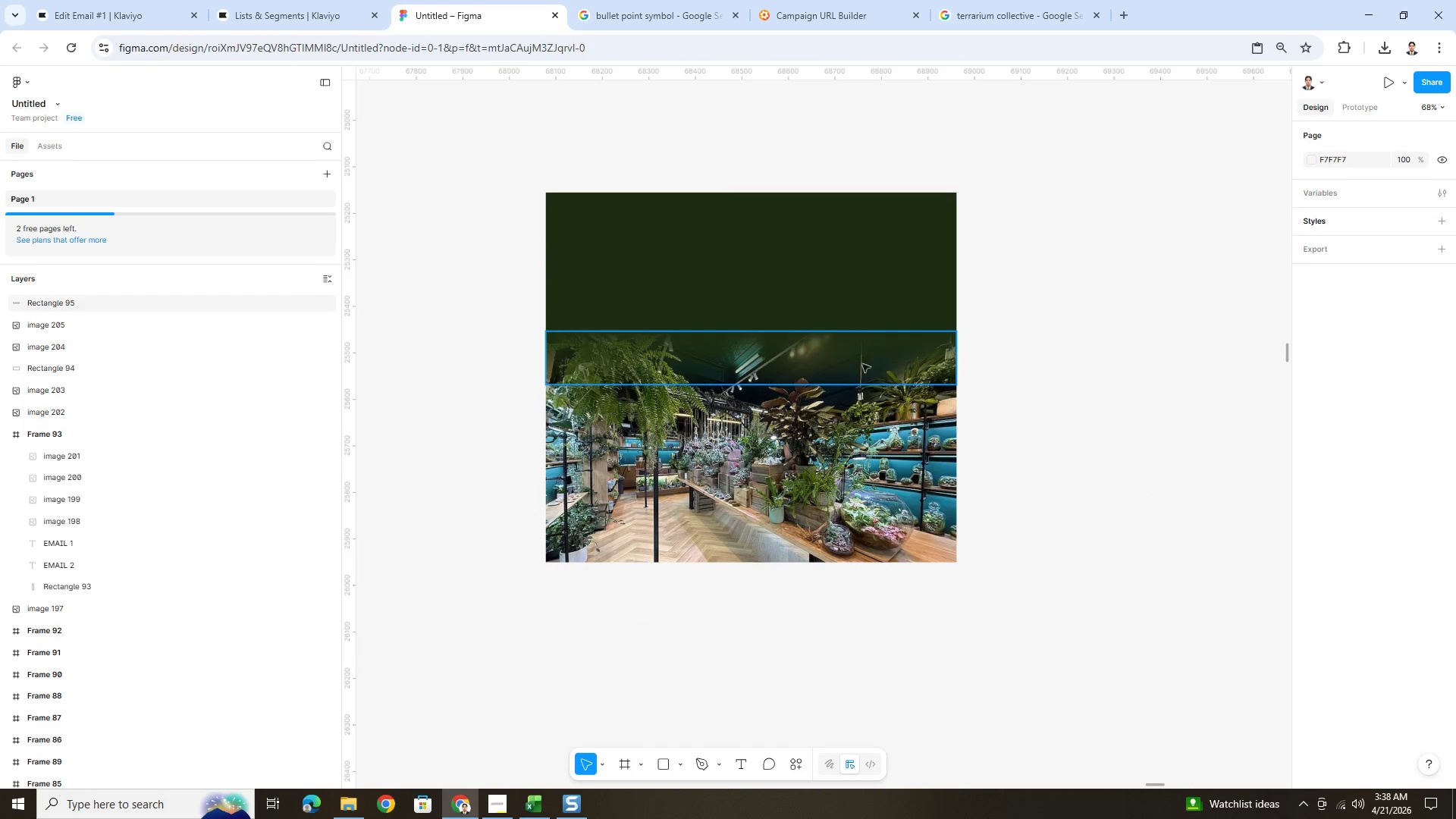 
left_click([861, 363])
 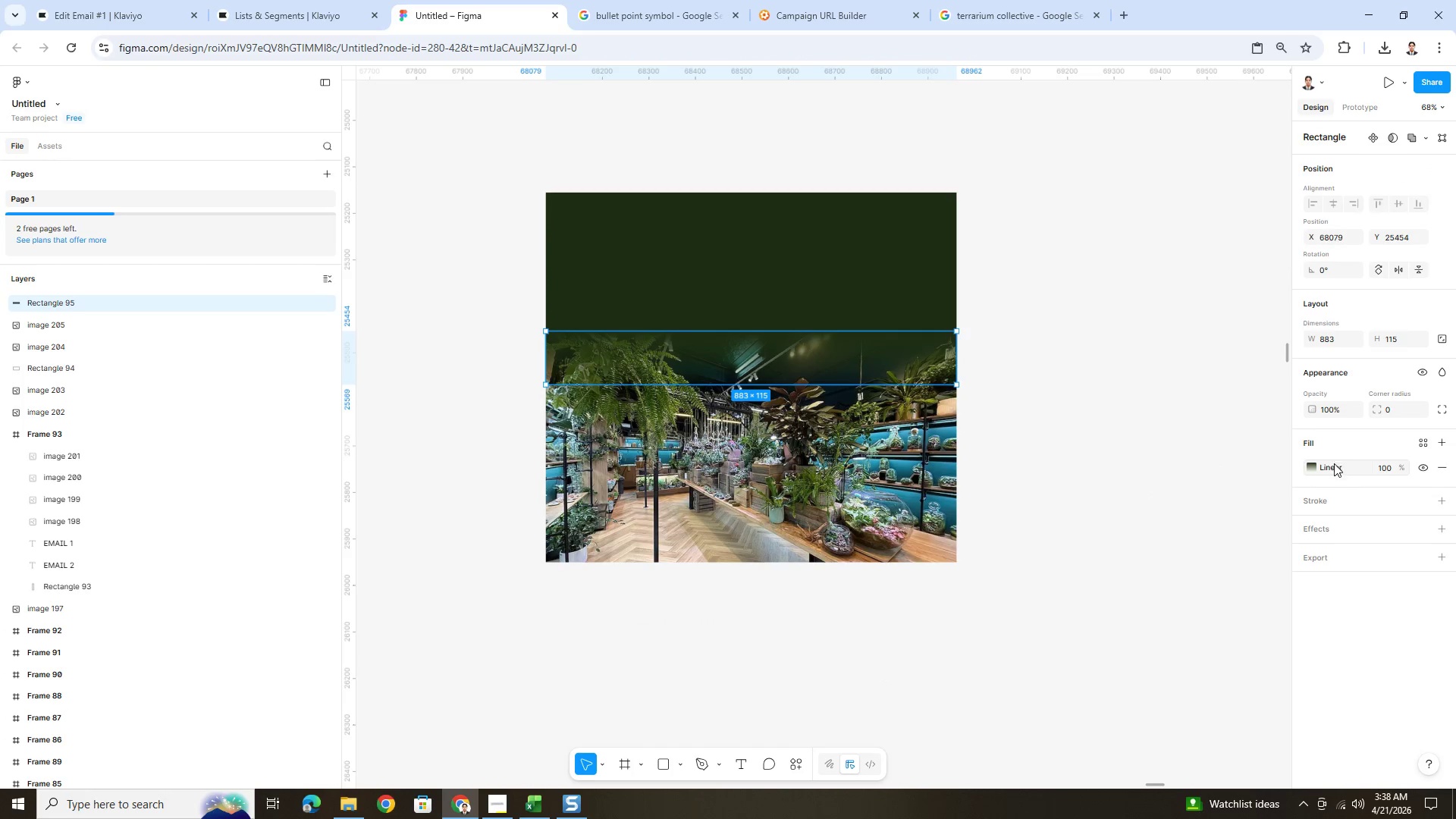 
left_click([1308, 468])
 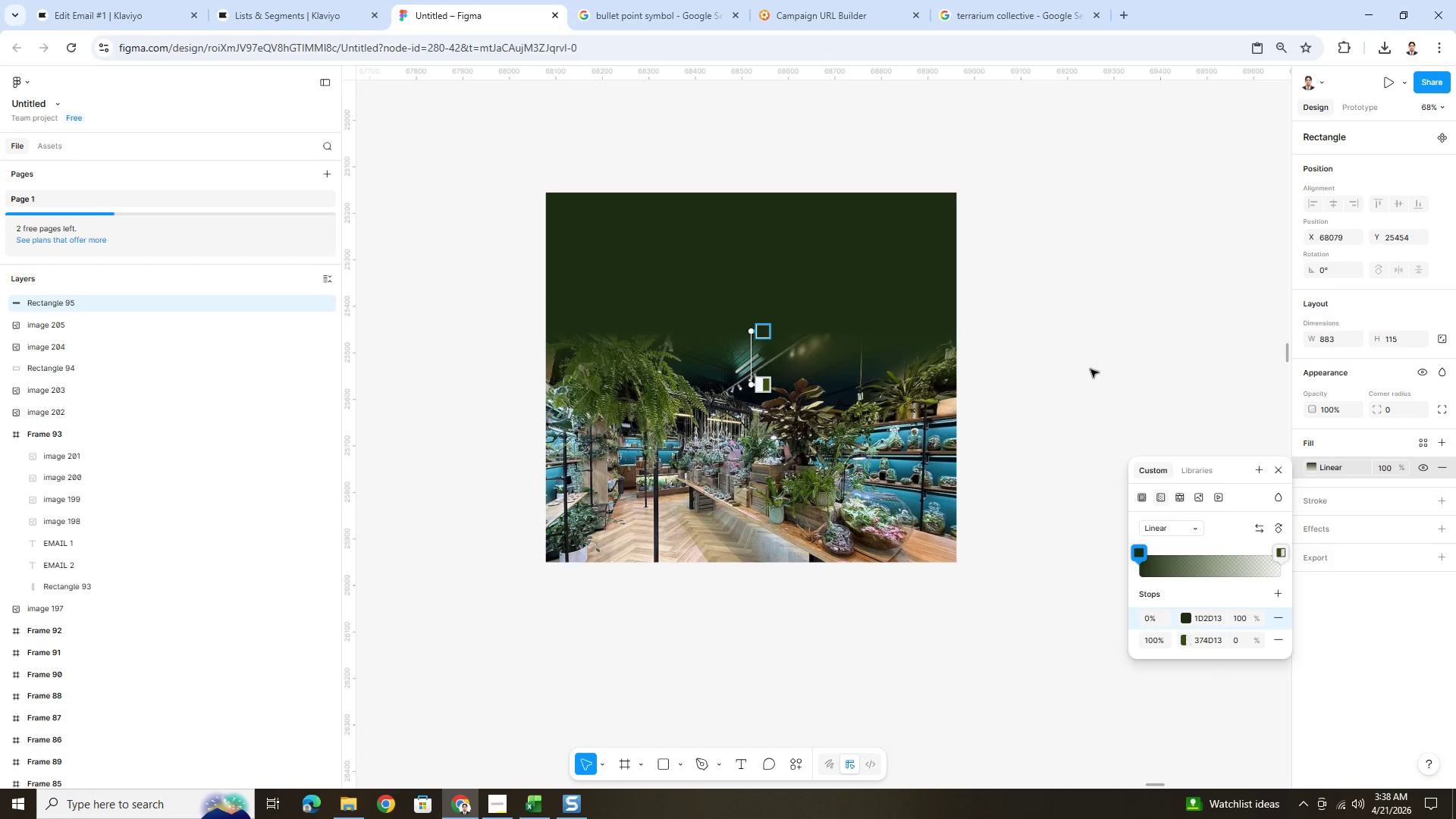 
wait(6.02)
 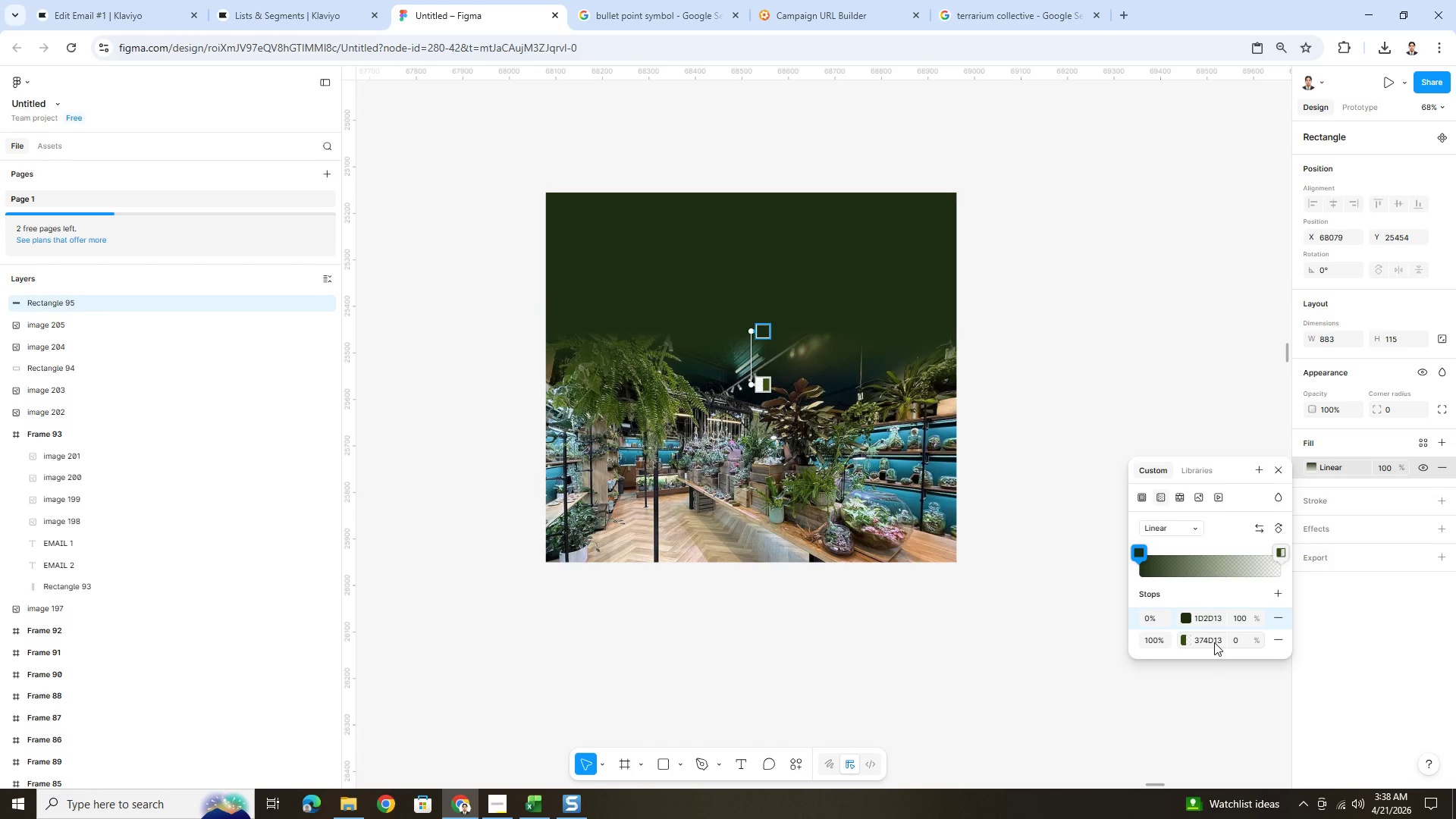 
left_click([1136, 381])
 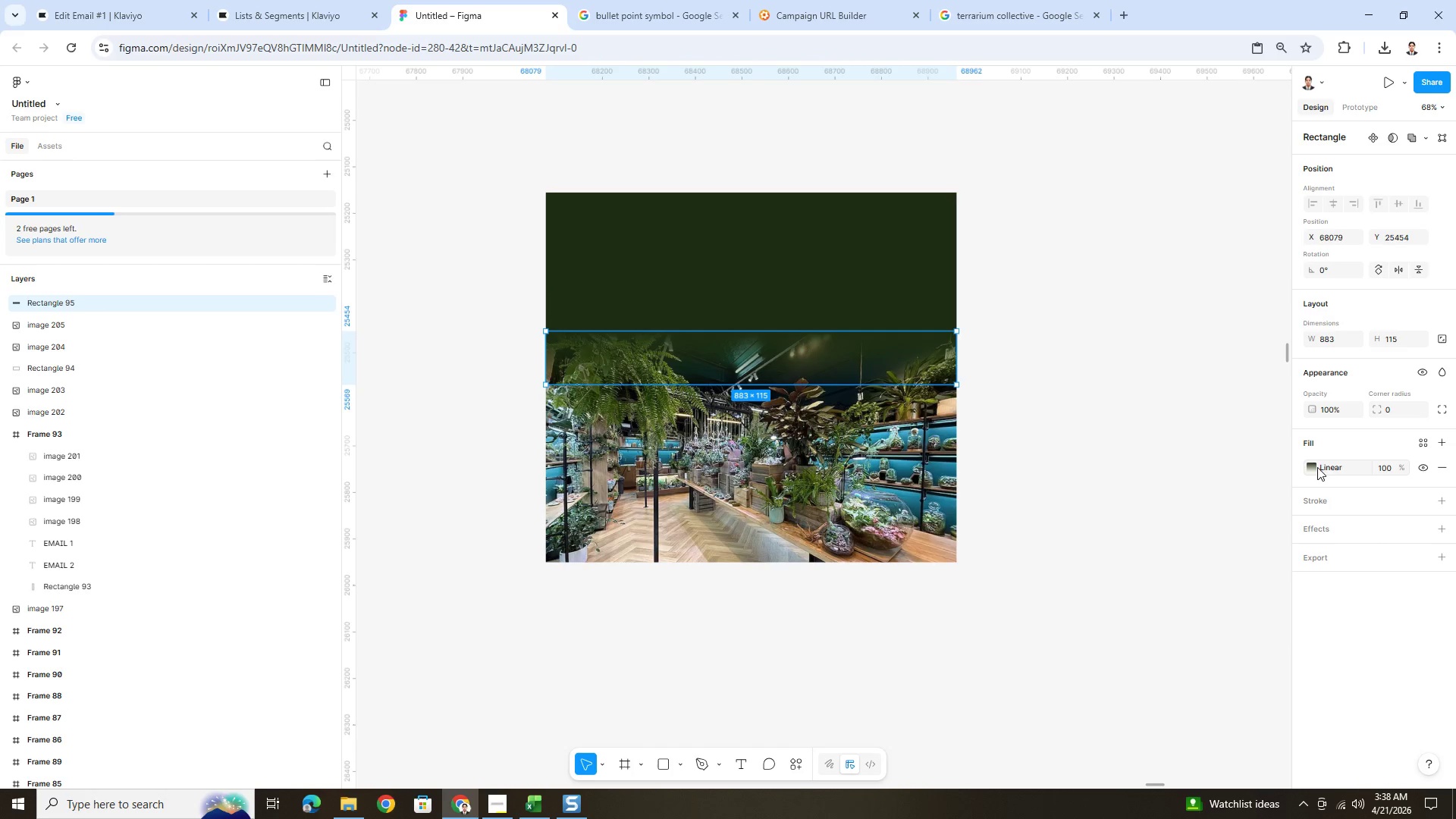 
left_click([1311, 466])
 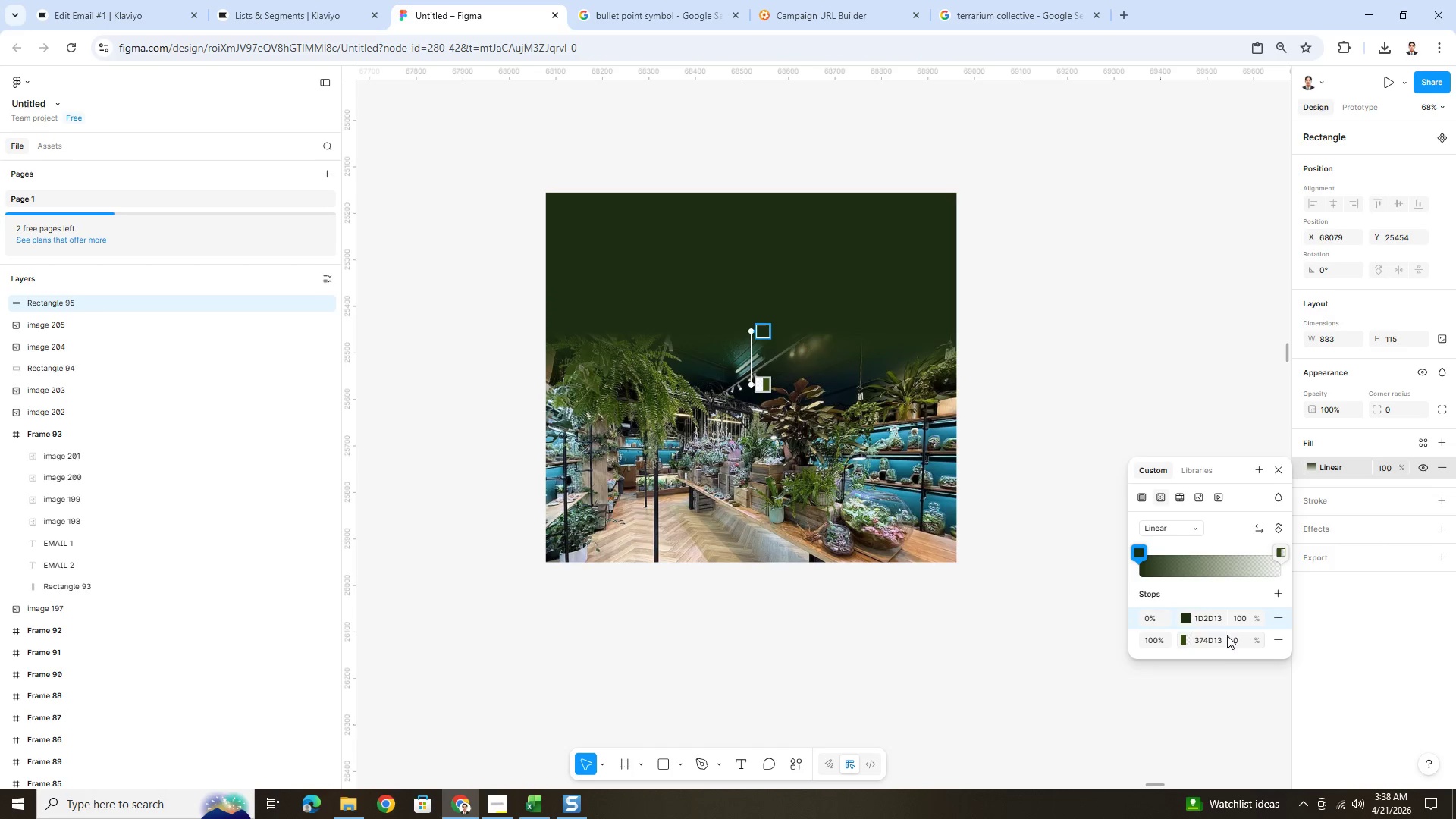 
left_click([1217, 642])
 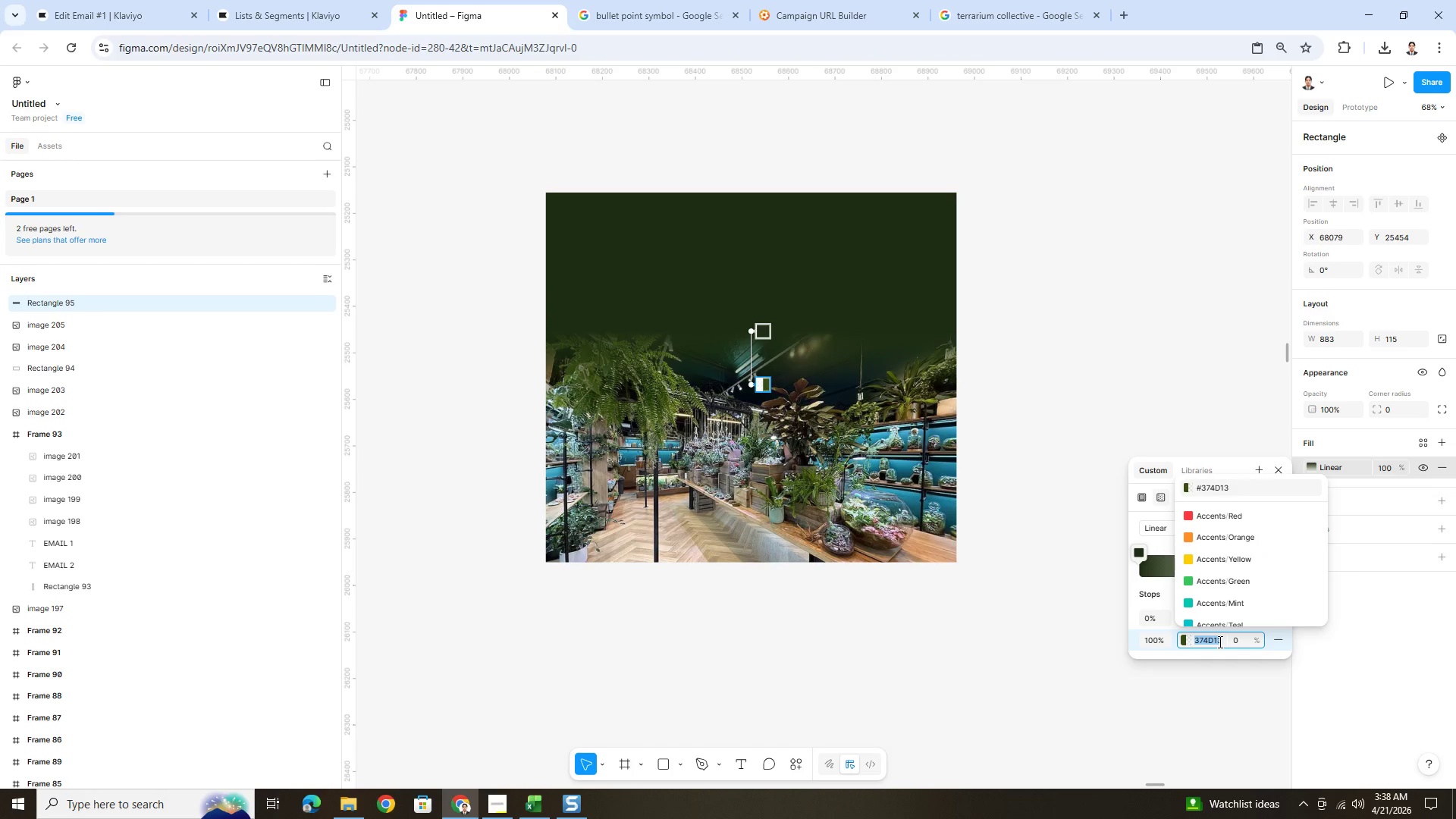 
key(Control+C)
 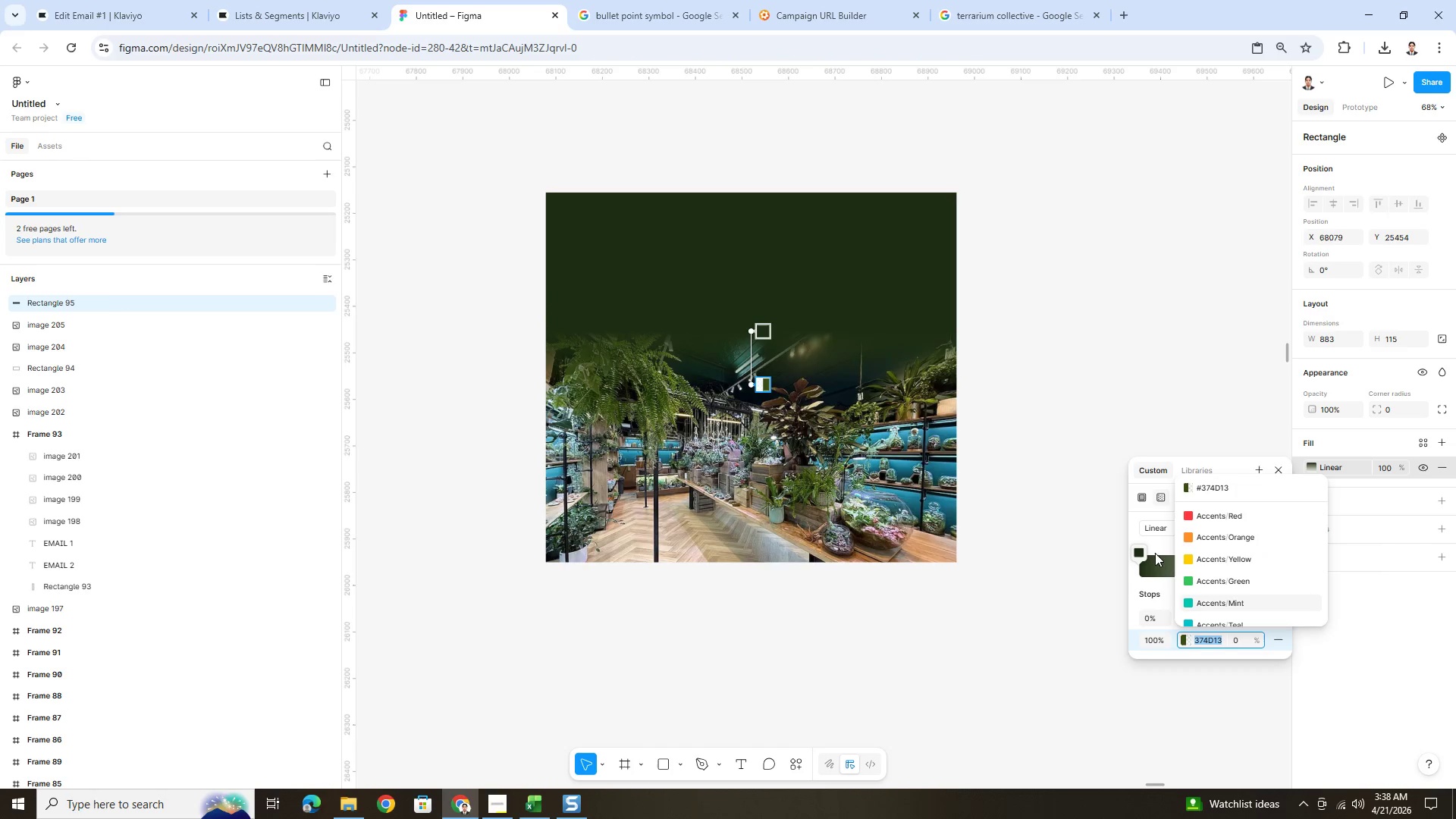 
left_click([1157, 548])
 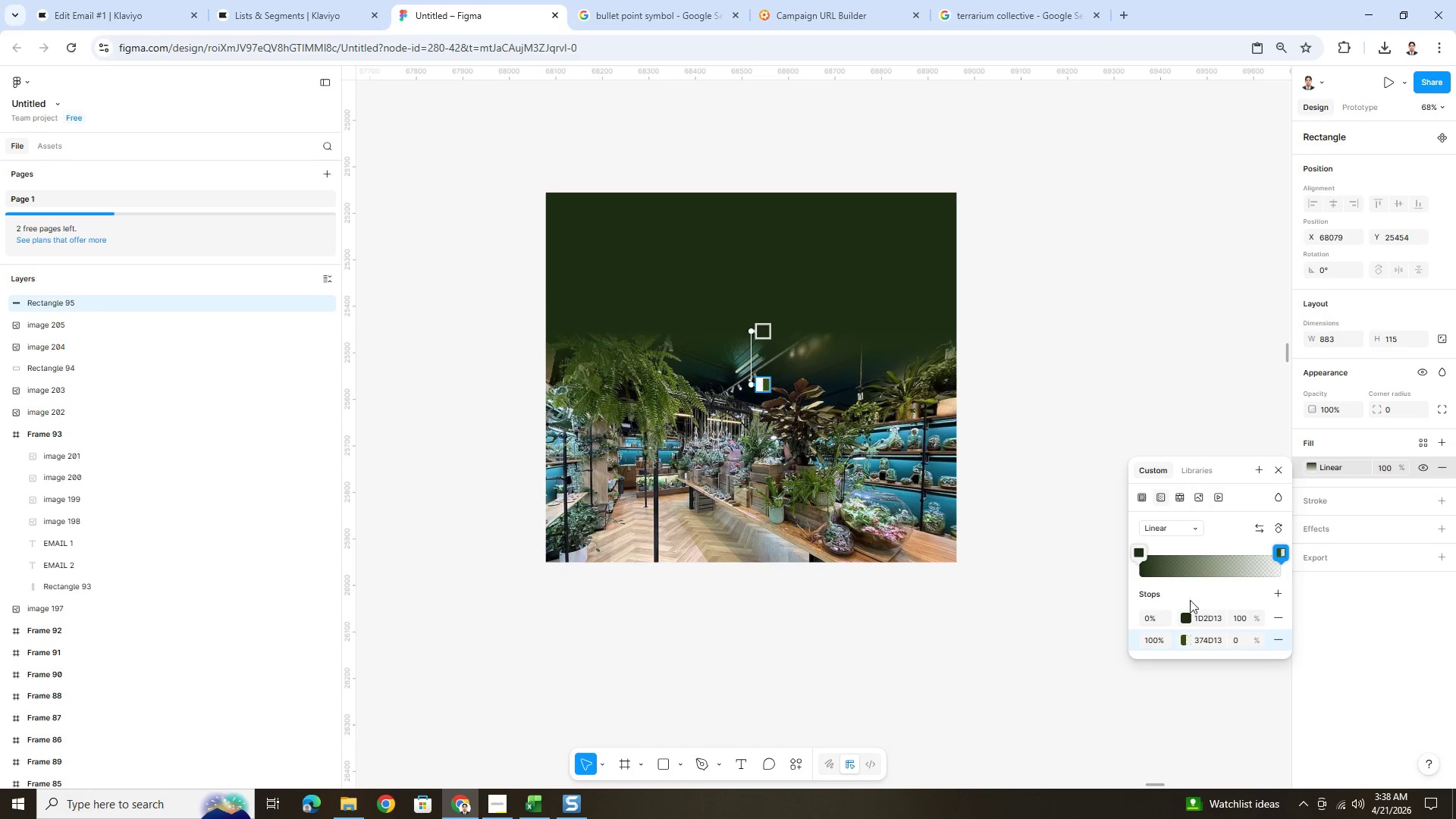 
left_click([1188, 618])
 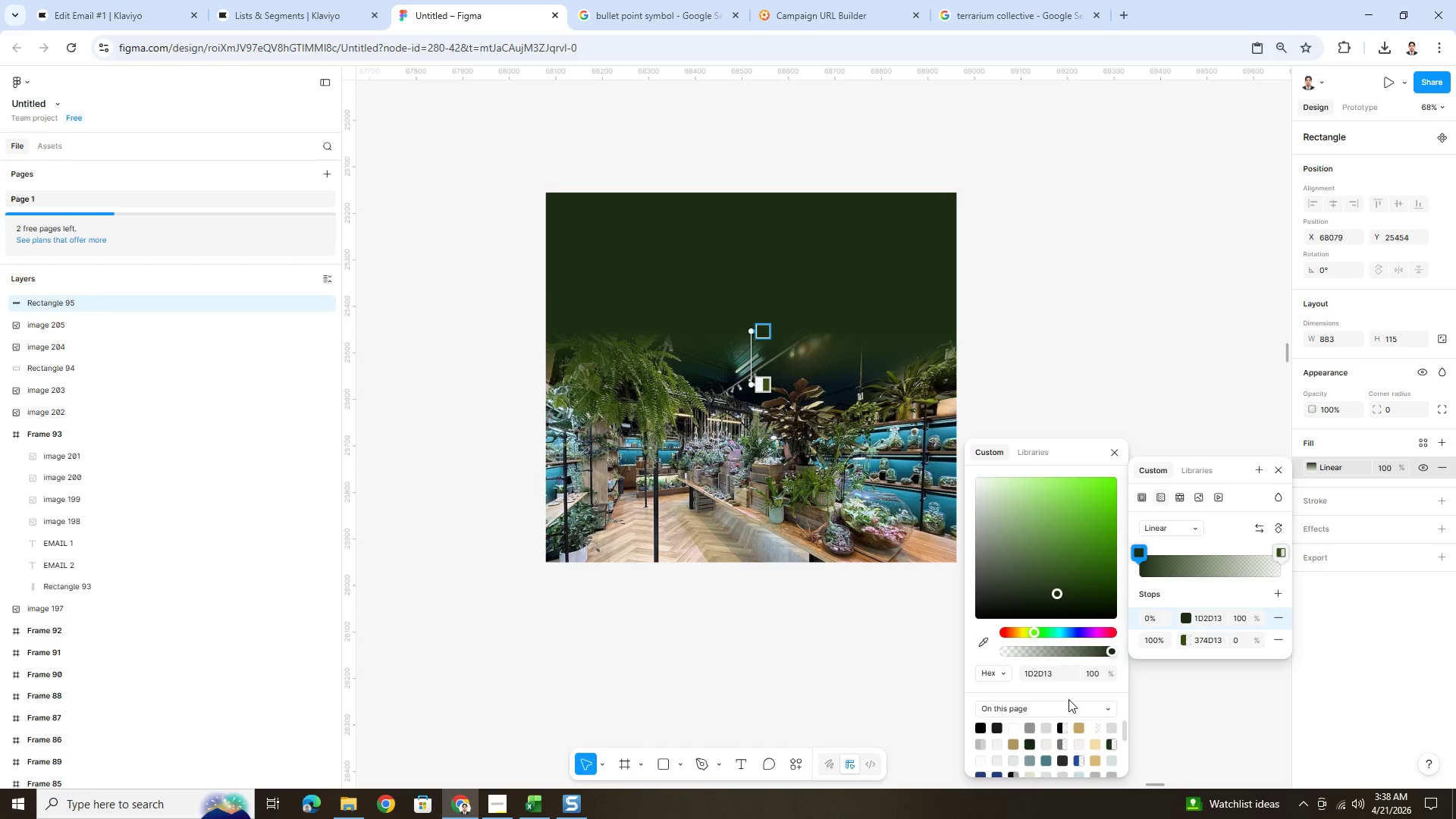 
left_click([1065, 673])
 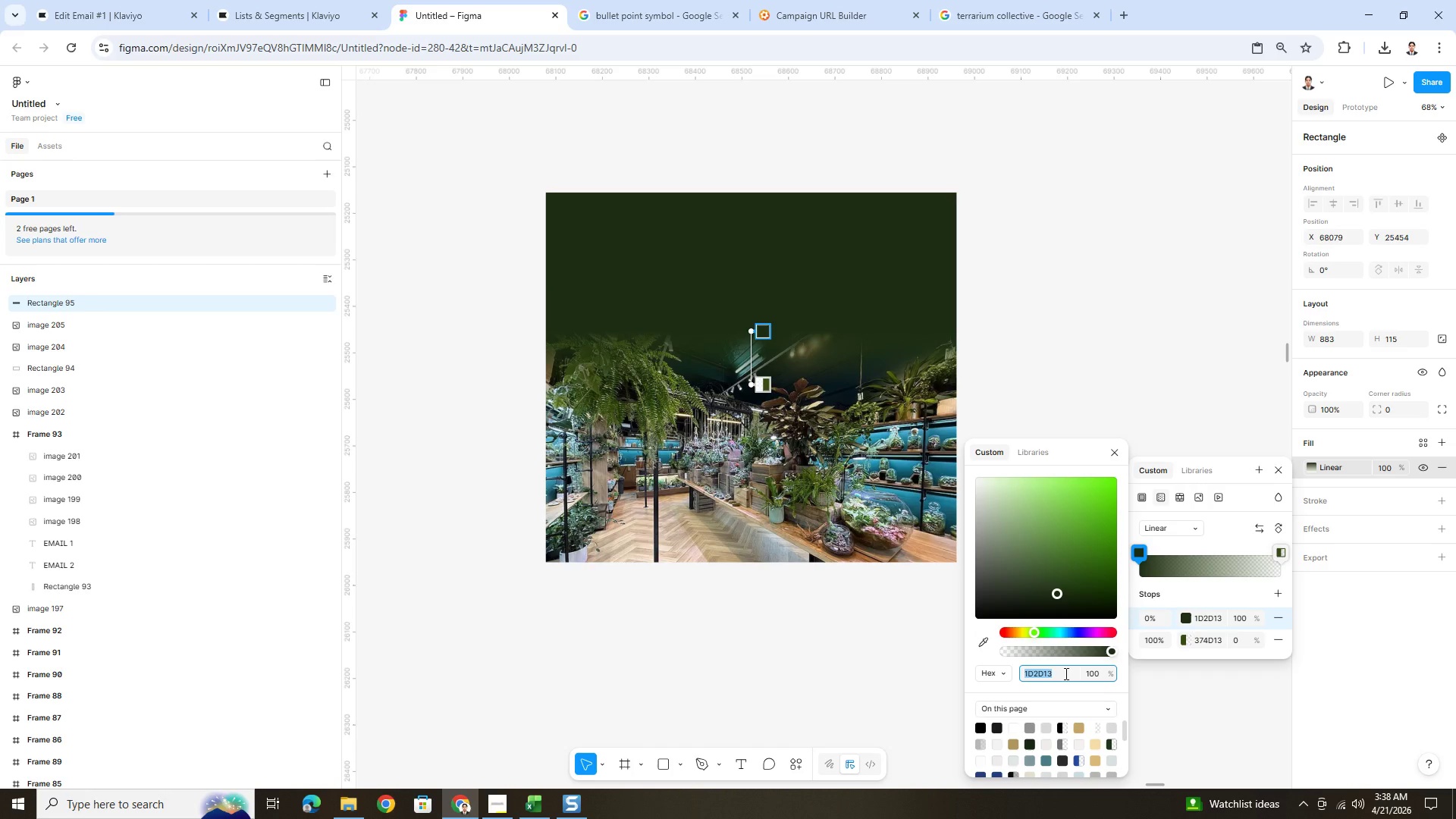 
key(Control+ControlLeft)
 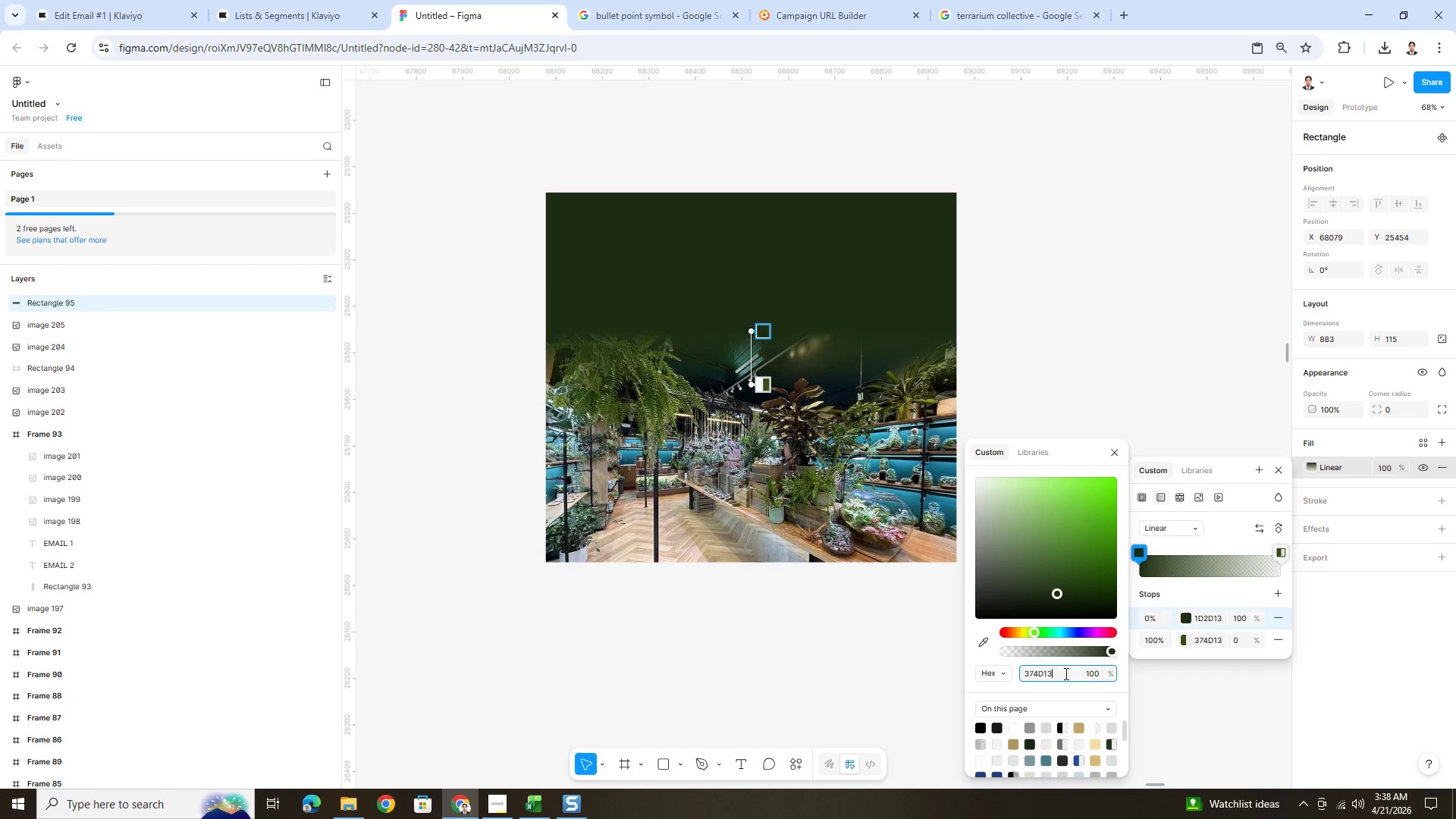 
key(Control+V)
 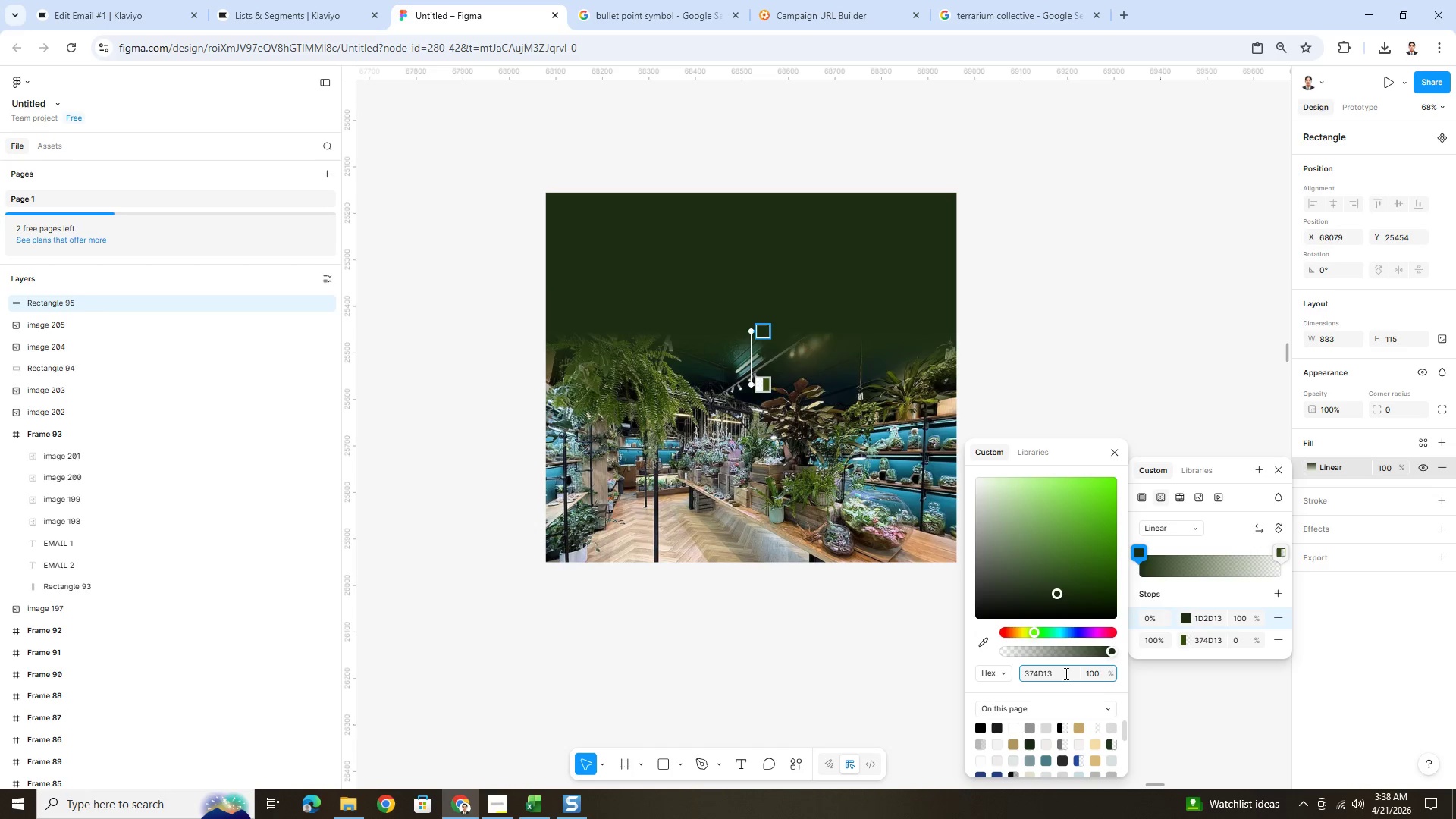 
key(Enter)
 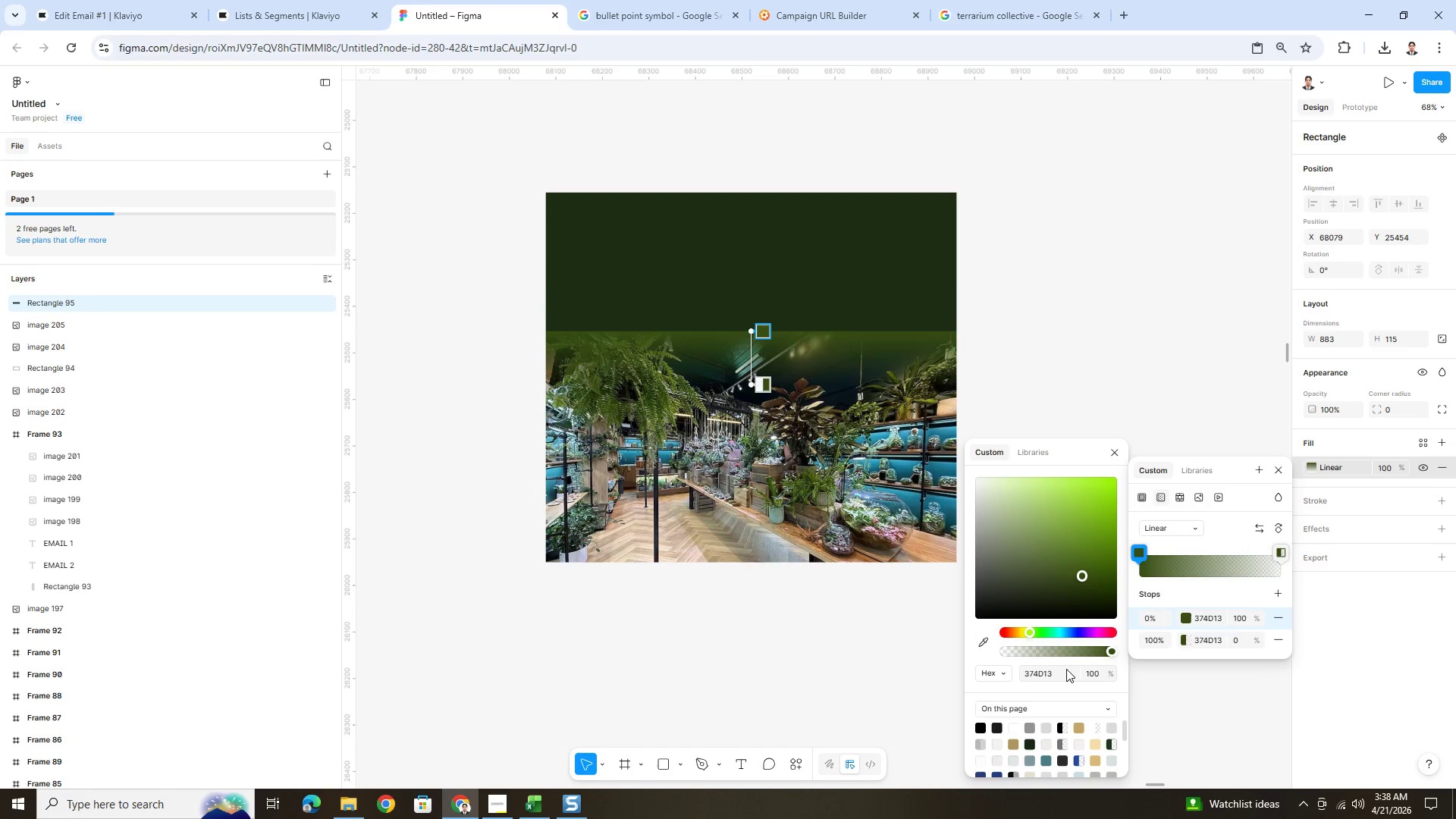 
key(Control+Z)
 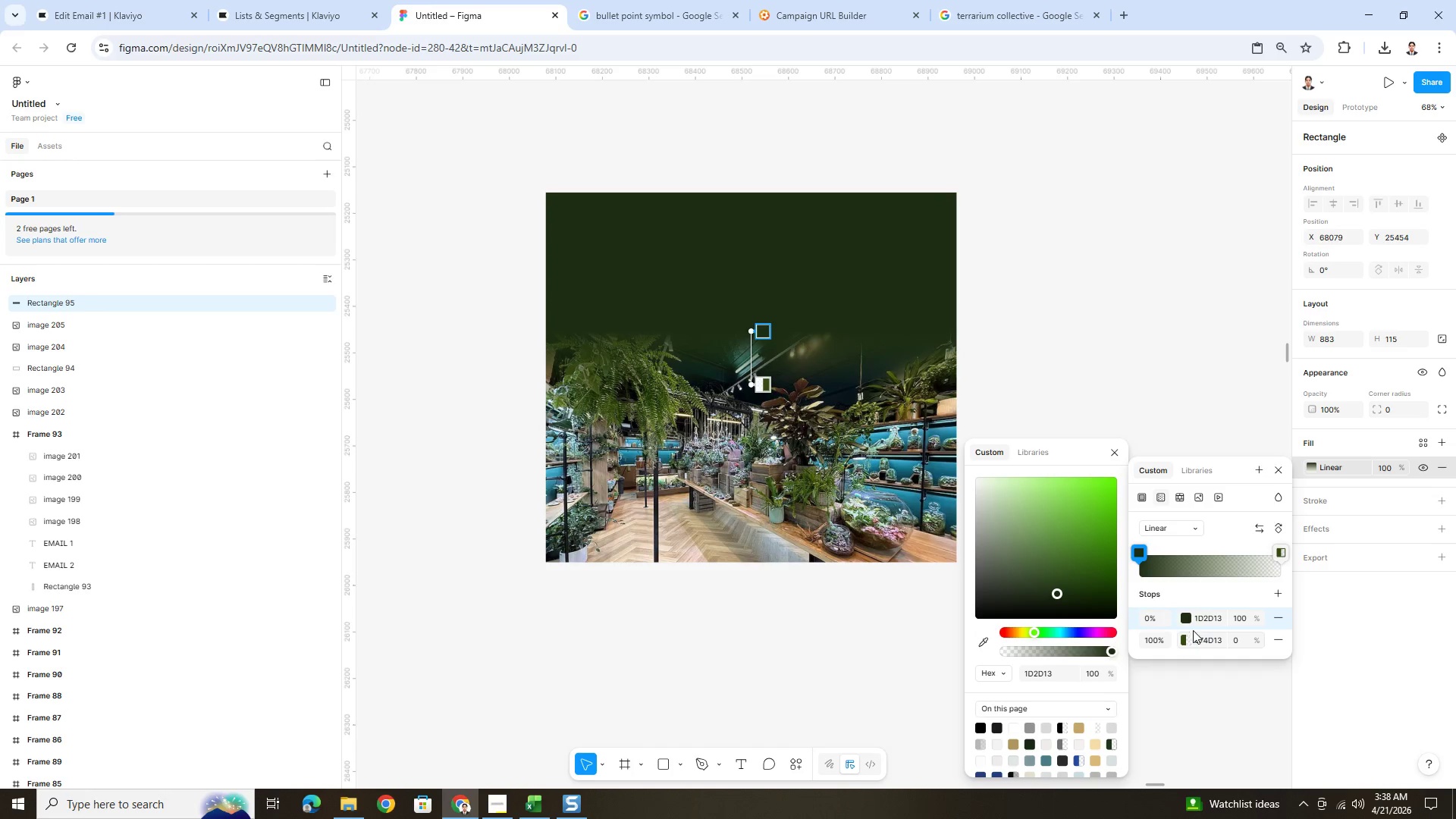 
left_click([1187, 622])
 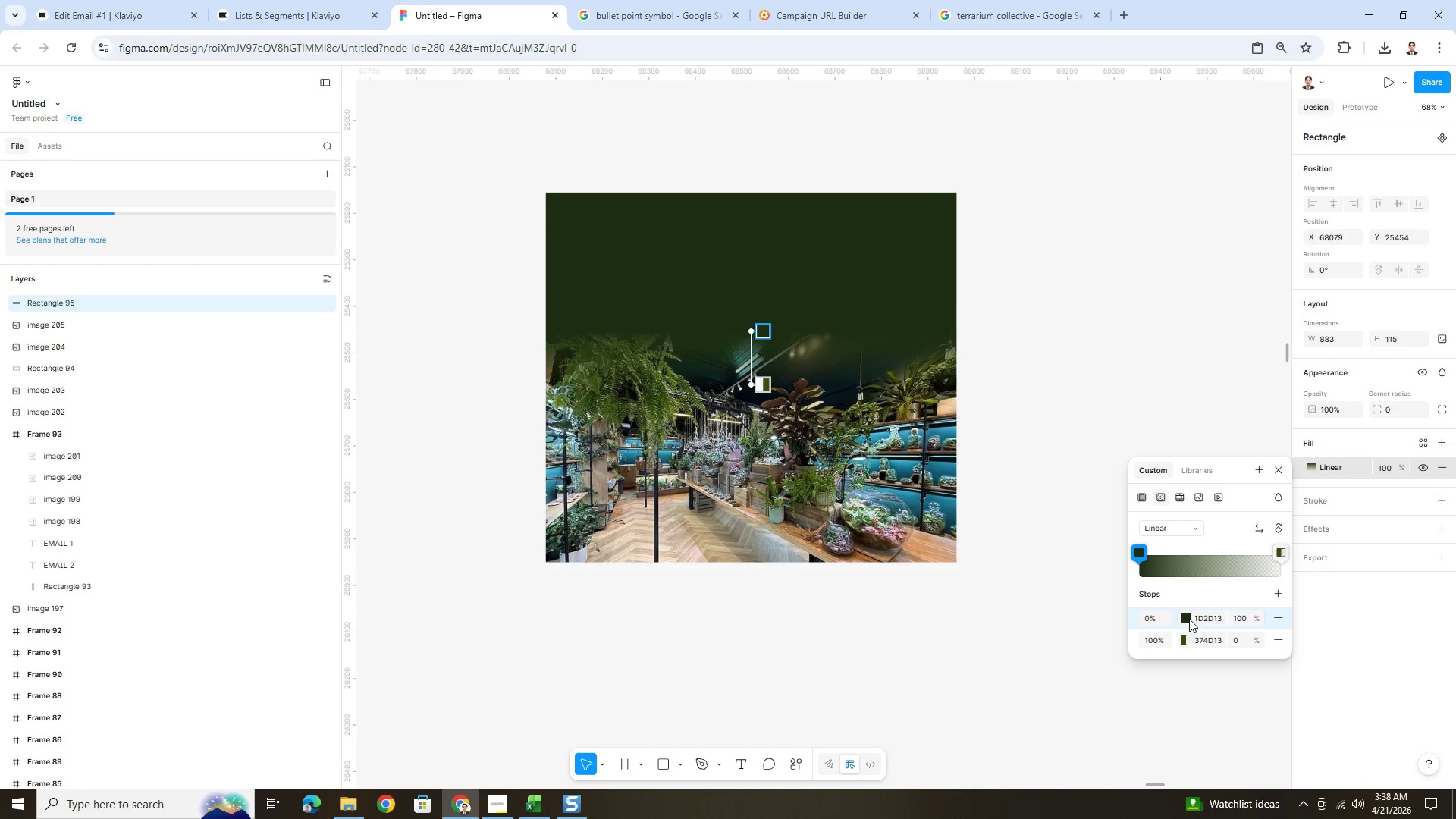 
left_click([1189, 619])
 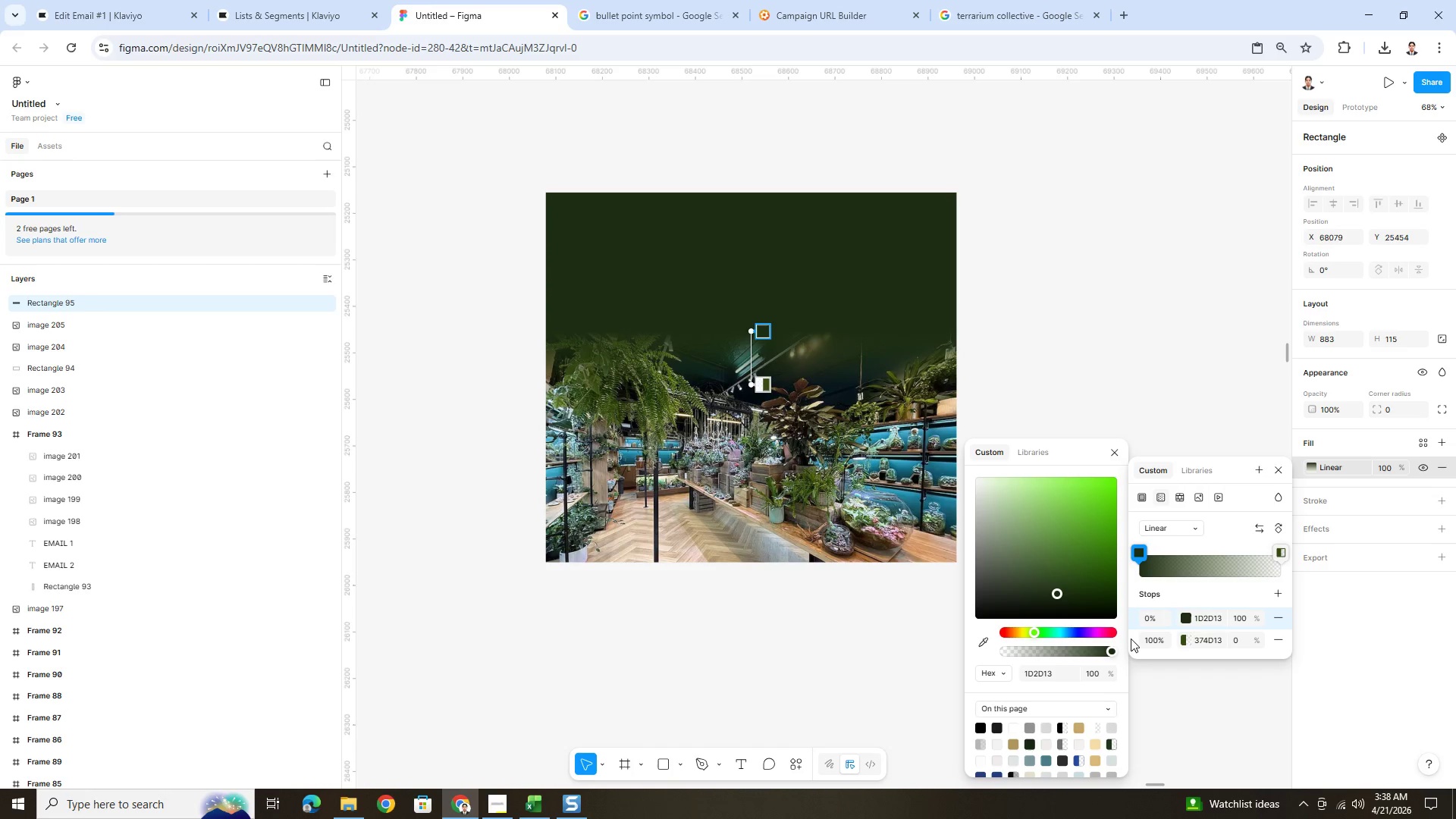 
left_click([1207, 618])
 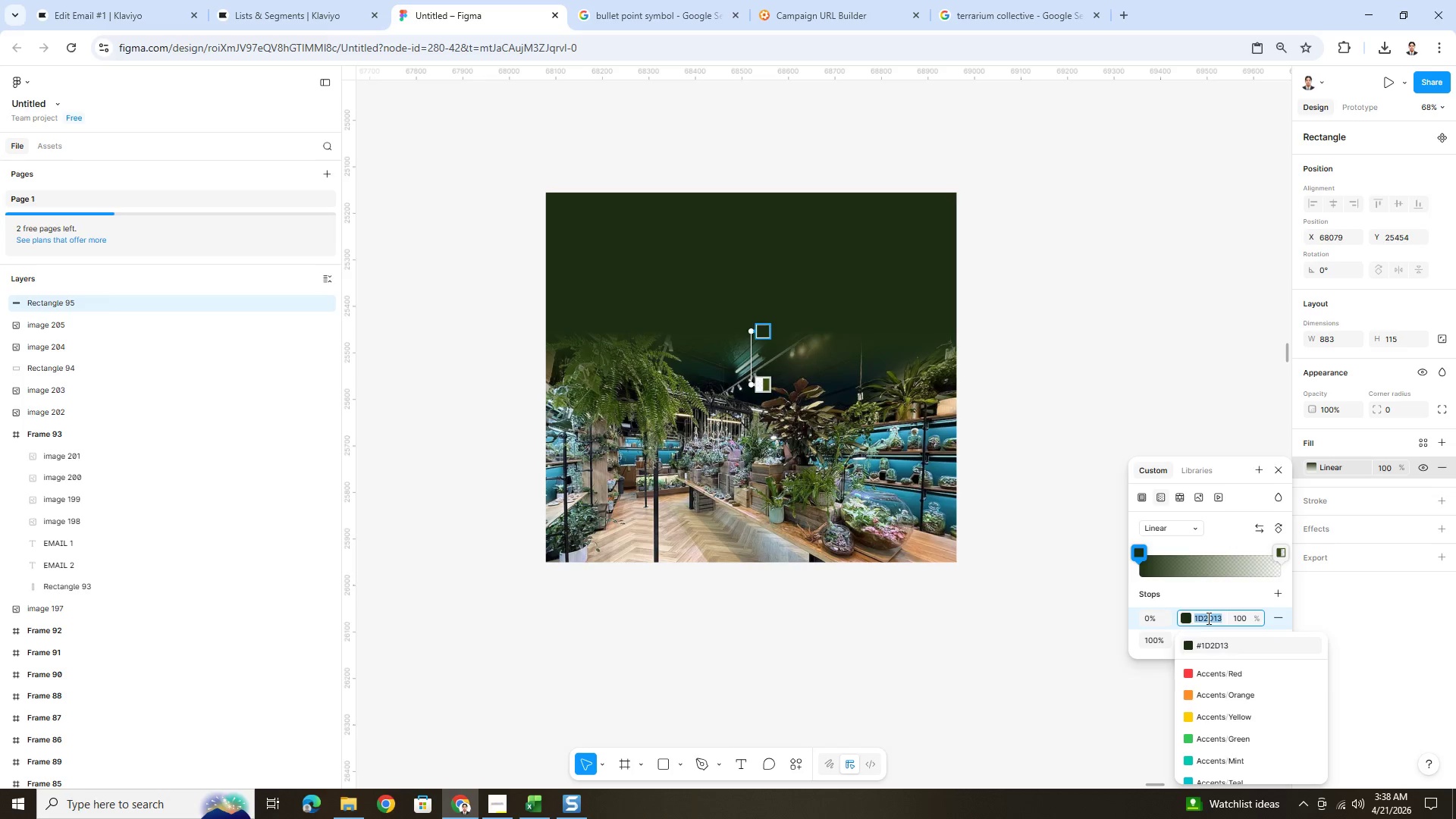 
key(Control+ControlLeft)
 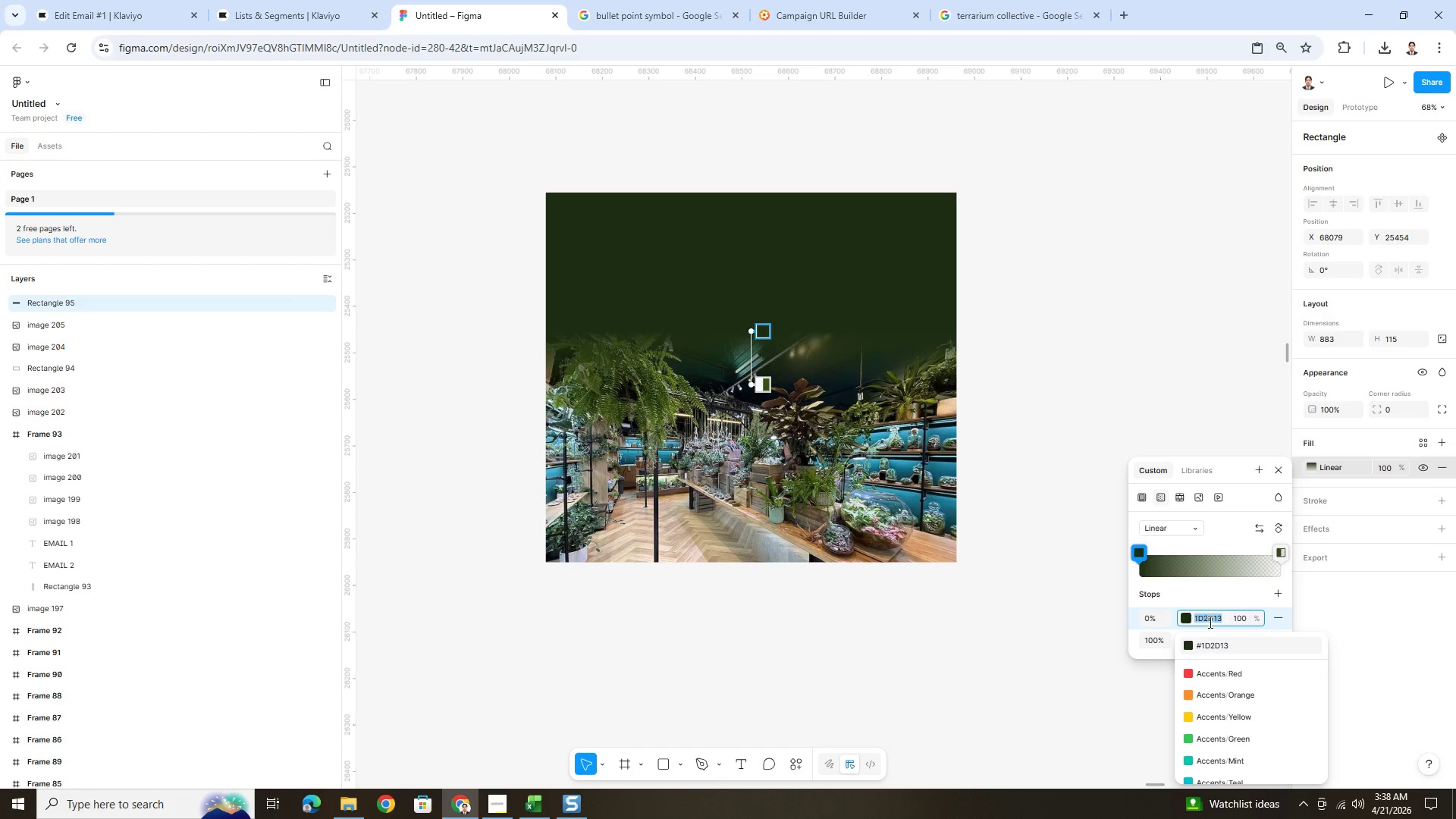 
key(Control+C)
 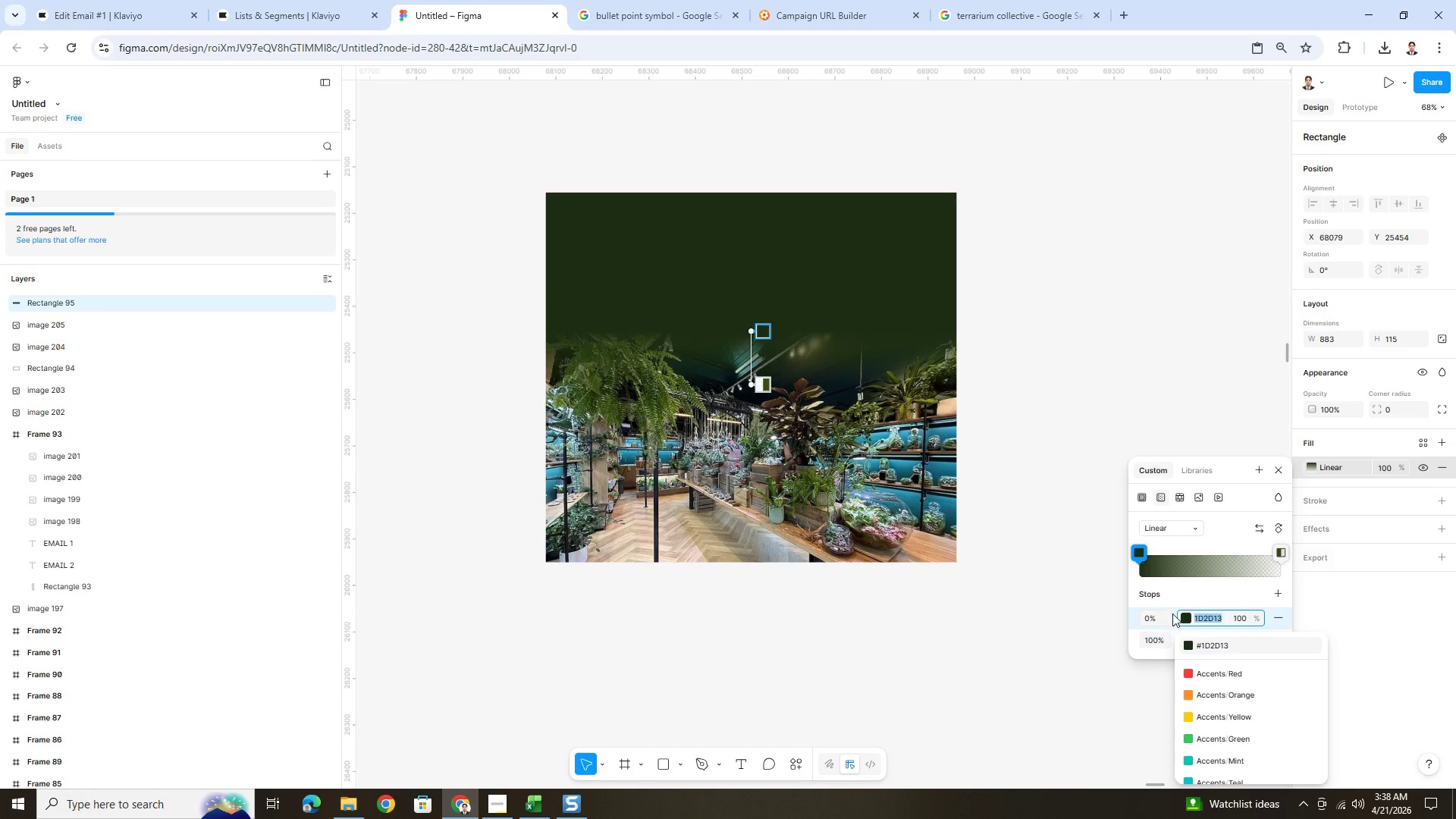 
left_click([1186, 599])
 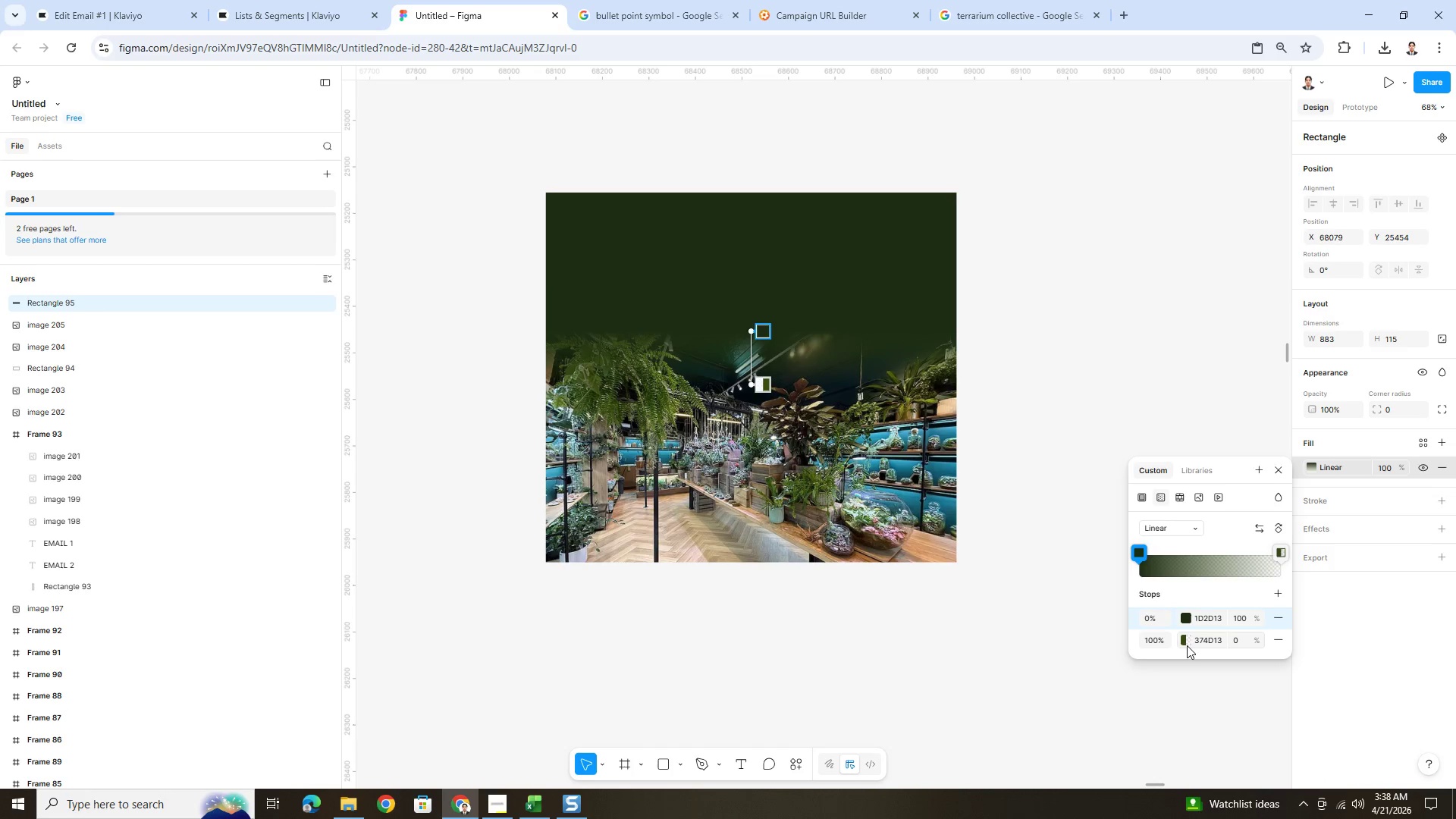 
left_click([1184, 642])
 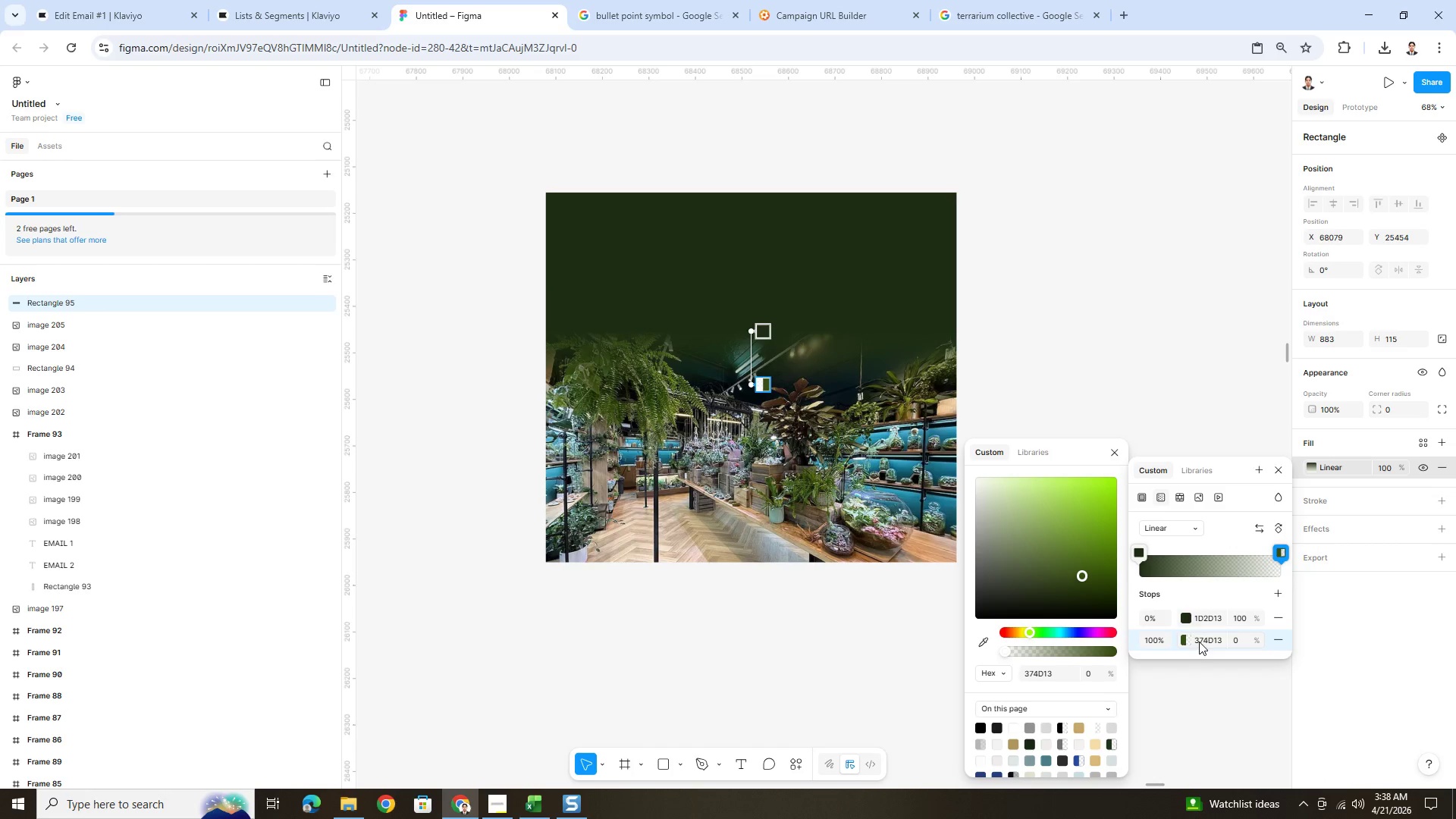 
left_click([1200, 641])
 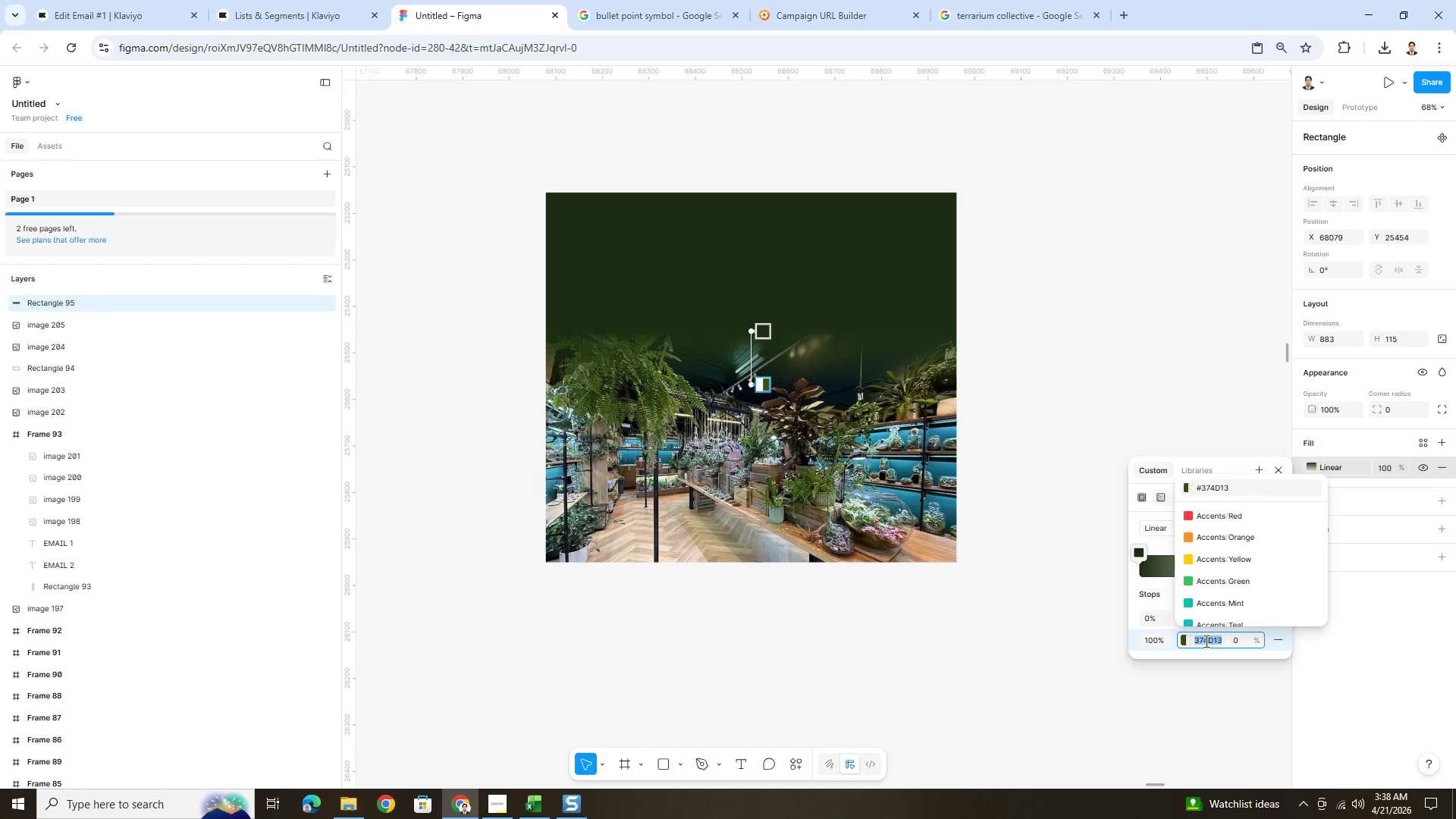 
key(Control+ControlLeft)
 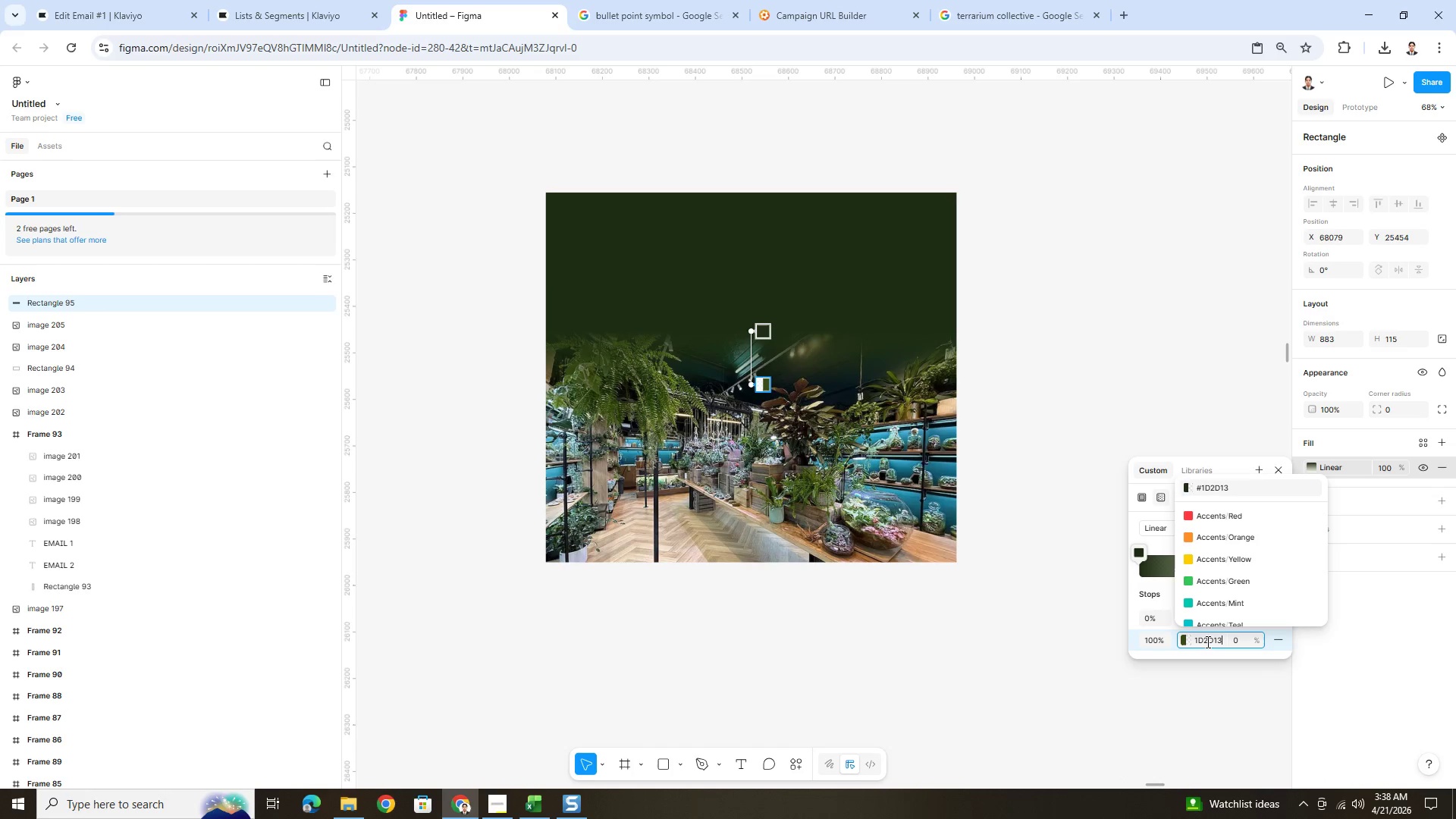 
key(Control+V)
 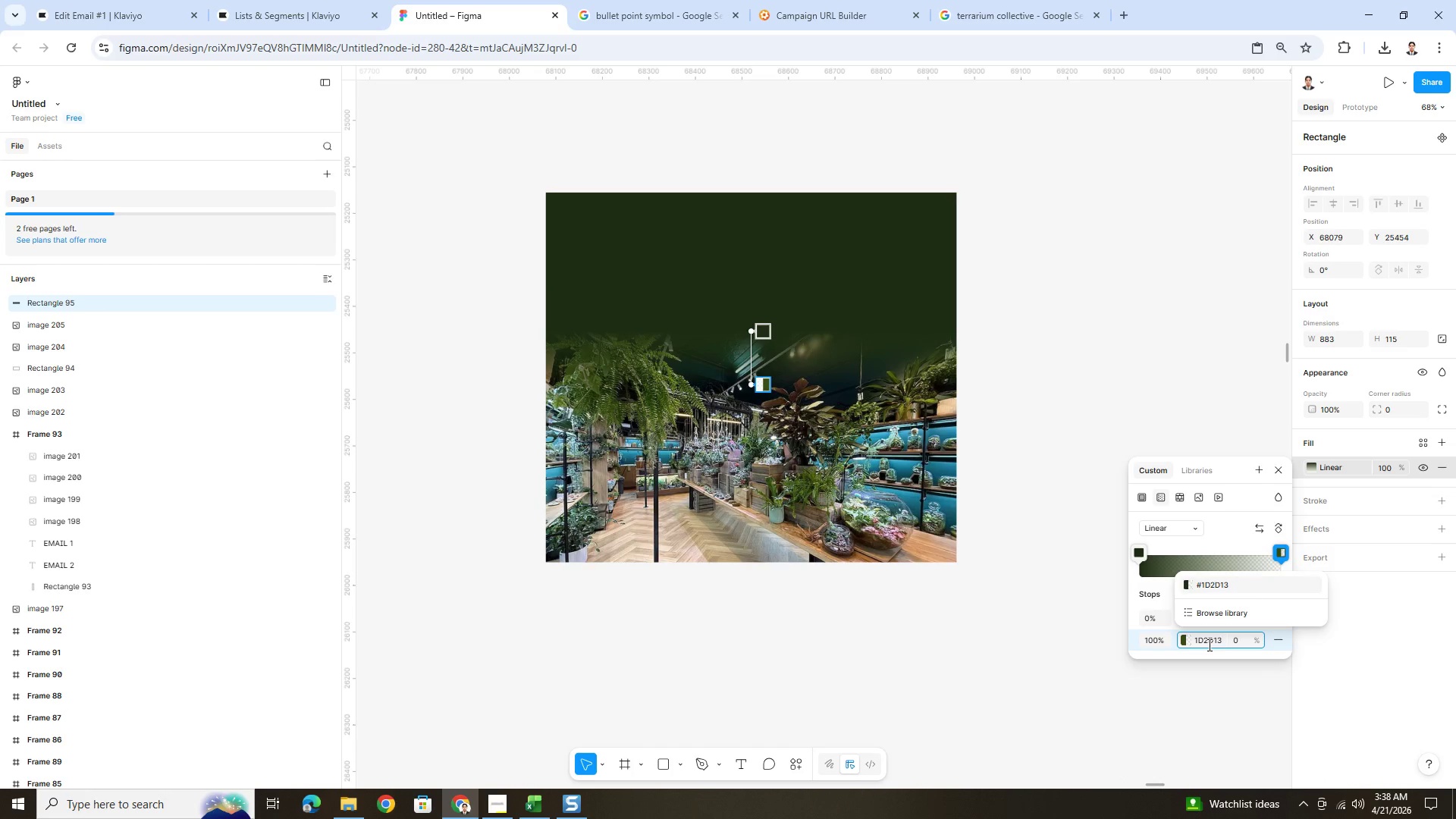 
key(Enter)
 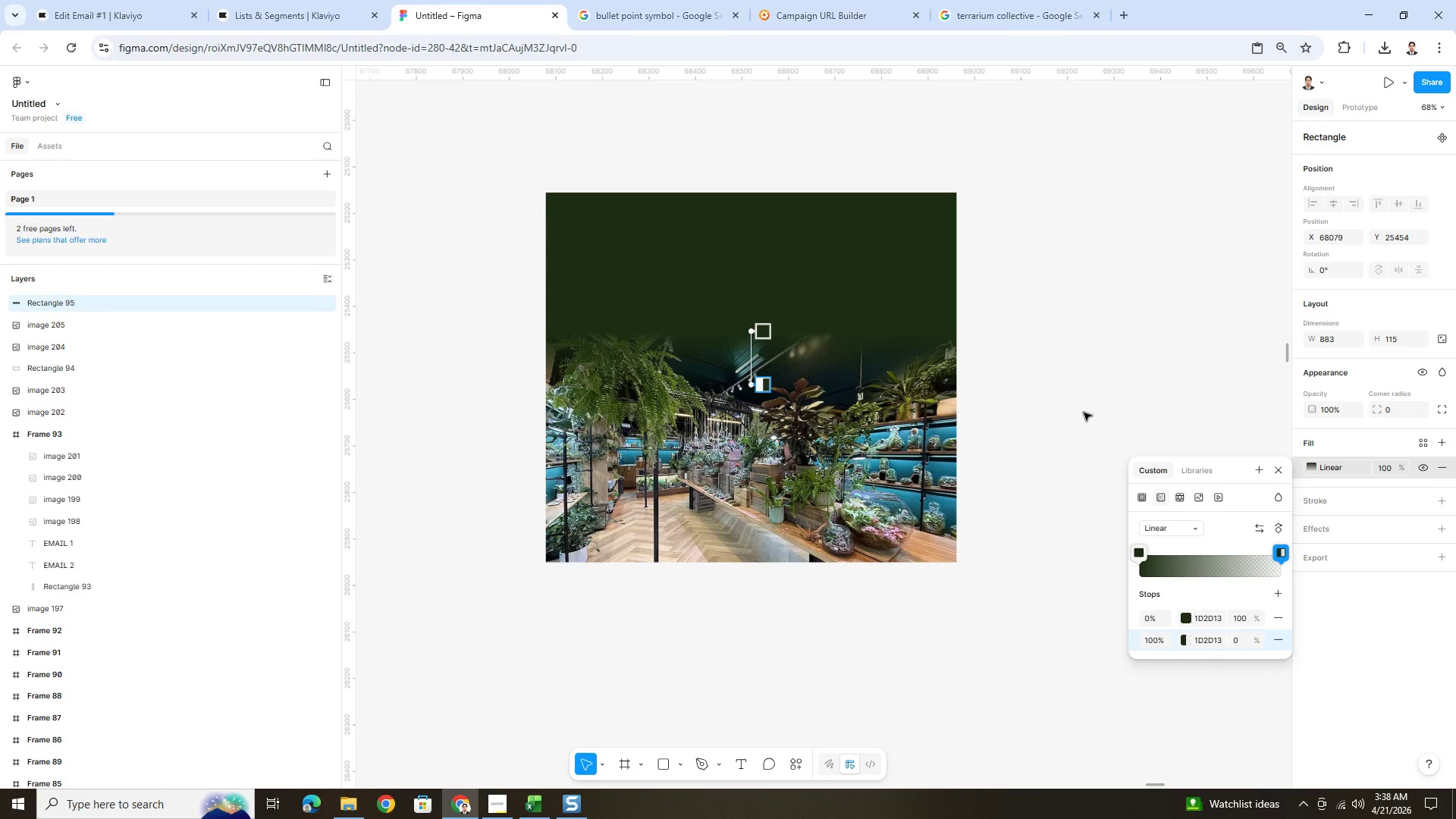 
double_click([1084, 410])
 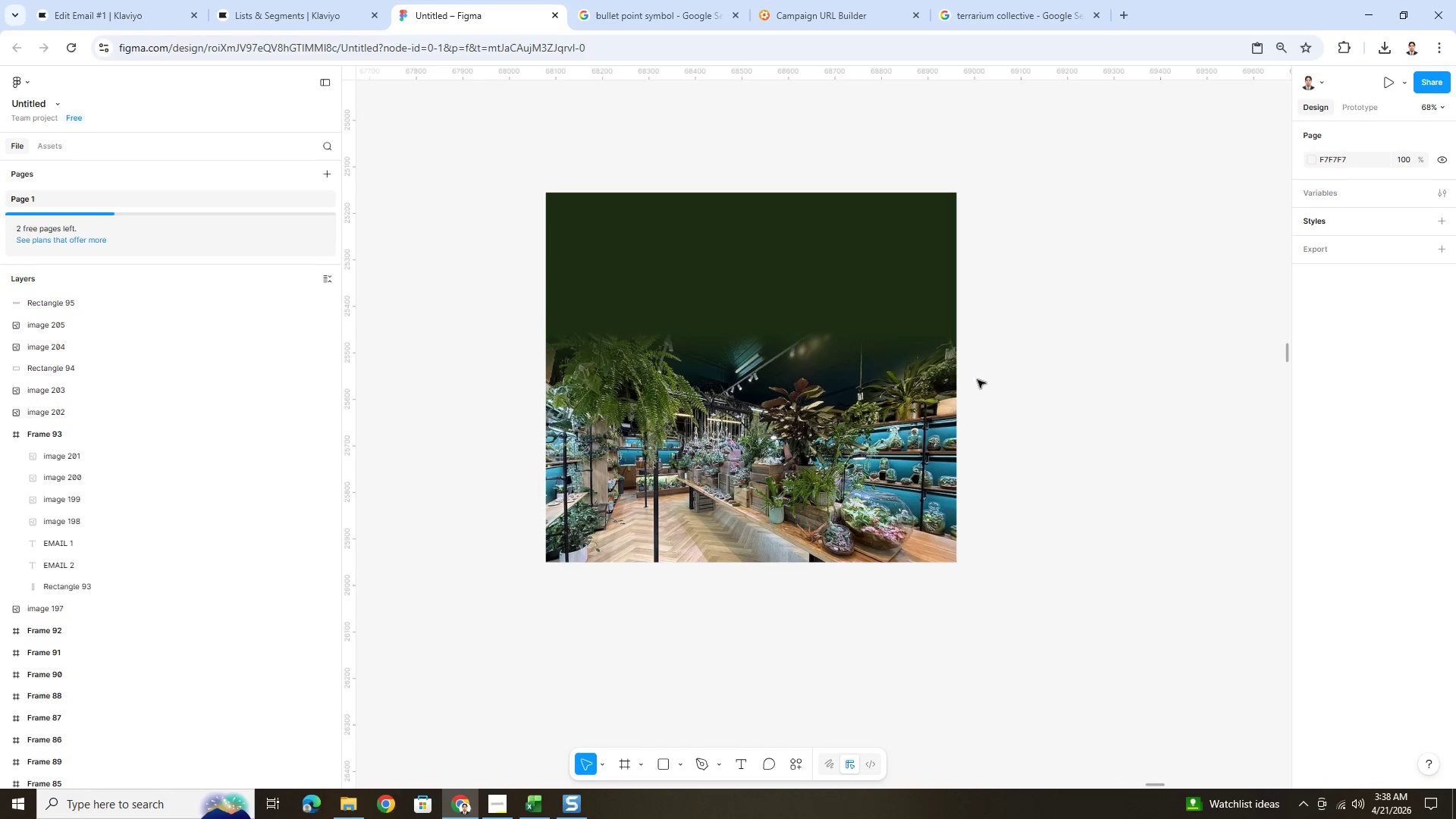 
left_click([934, 365])
 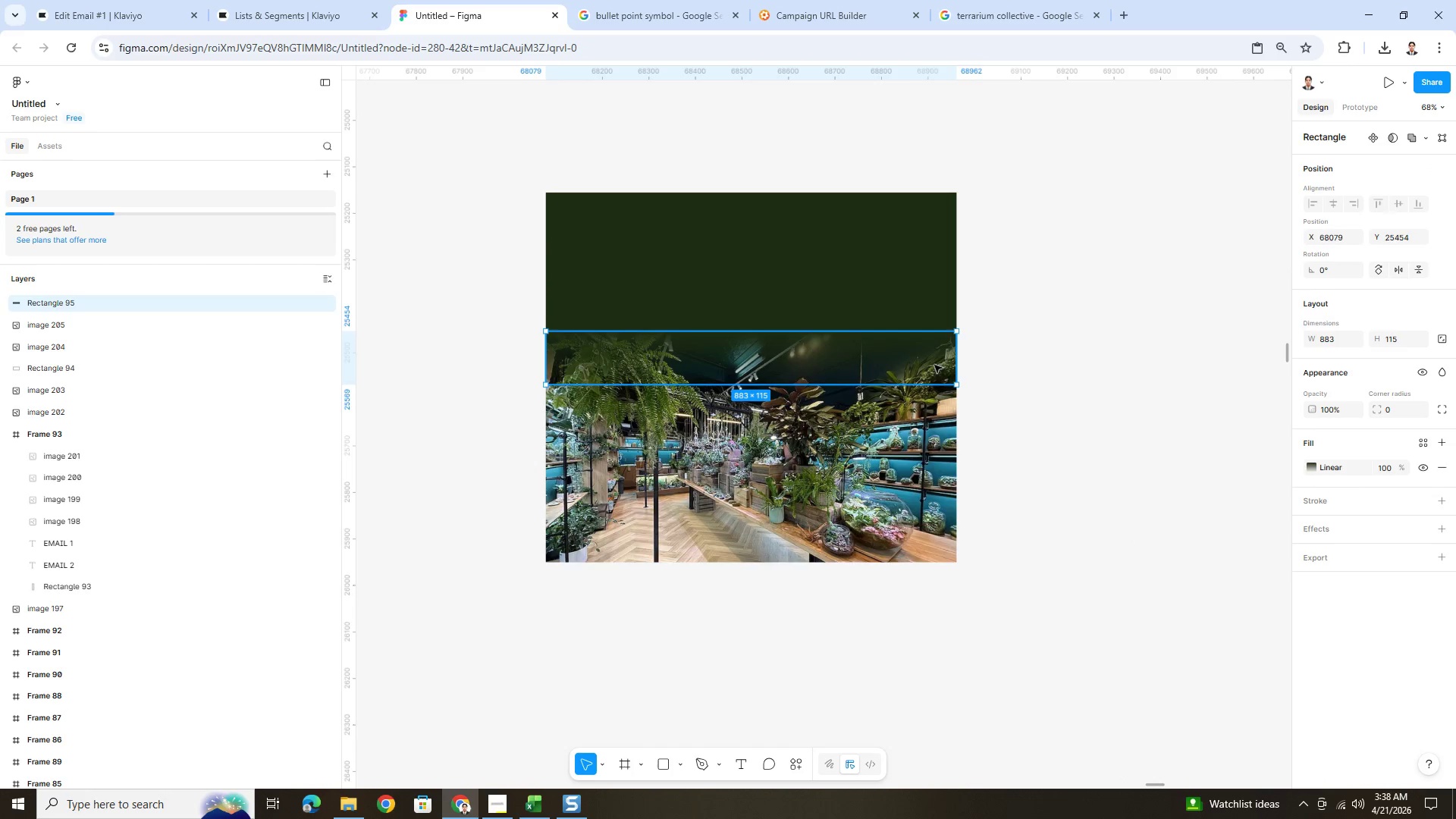 
hold_key(key=ShiftLeft, duration=0.41)
left_click([932, 459])
 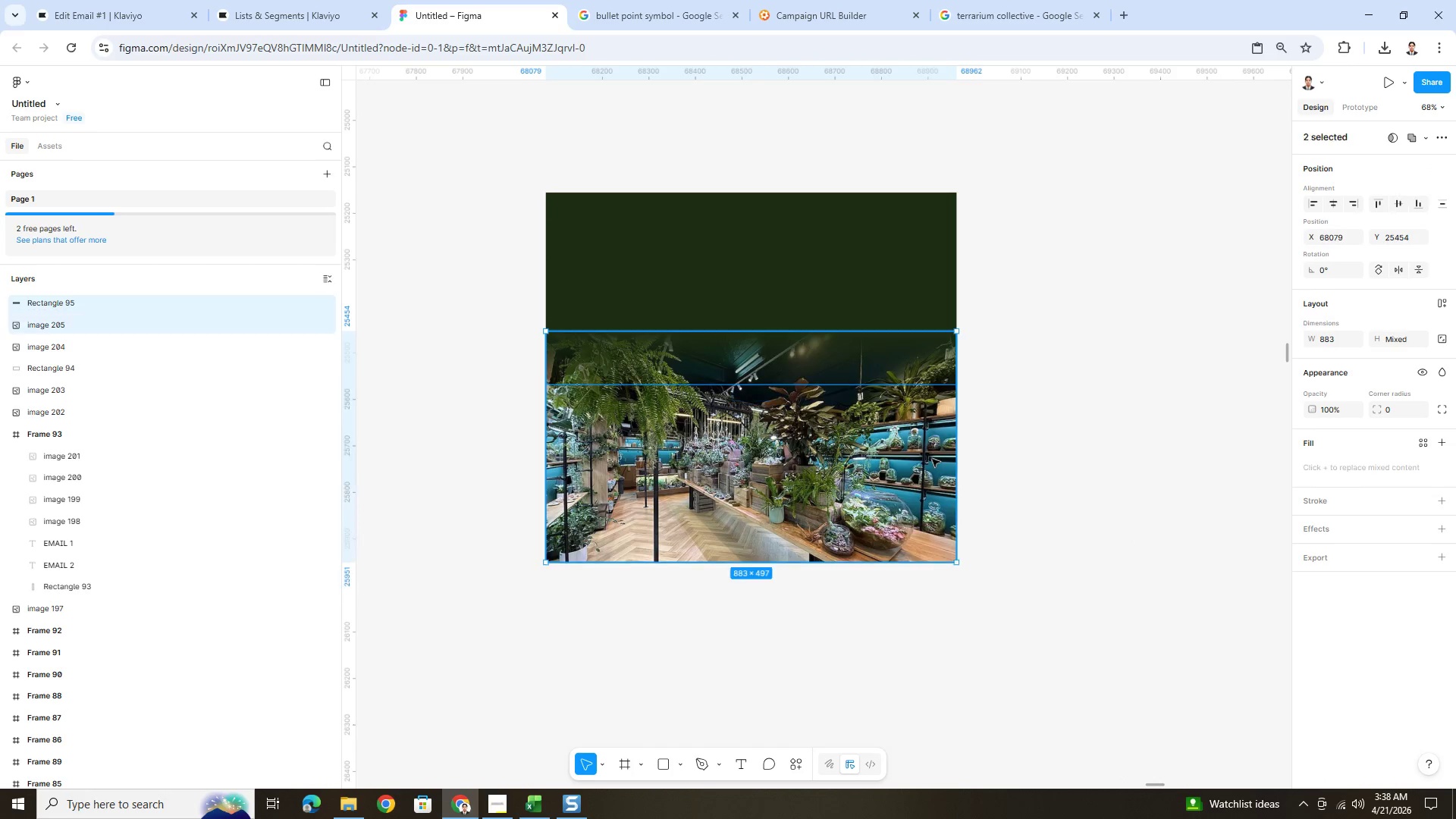 
right_click([932, 459])
 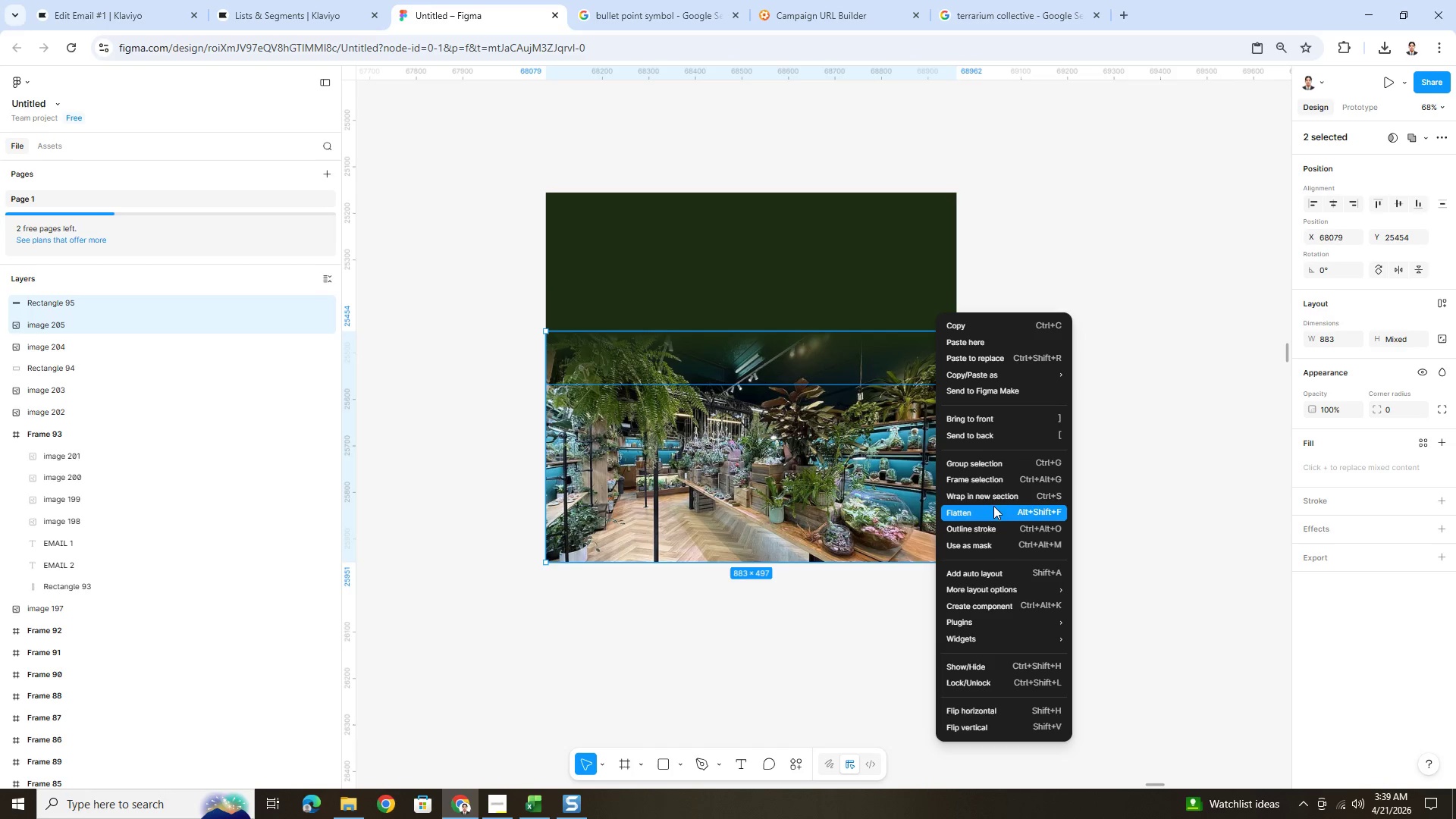 
wait(5.16)
 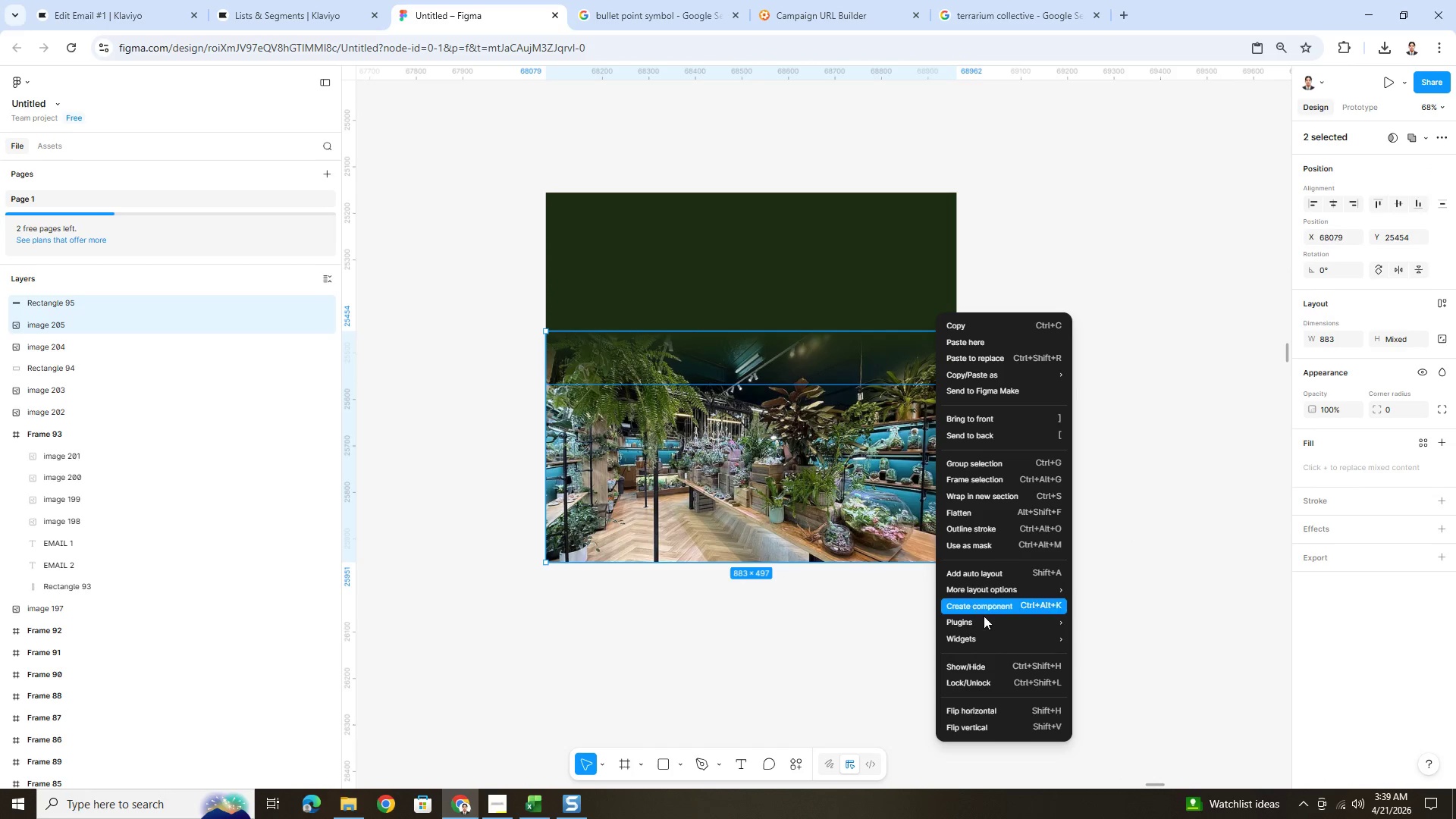 
left_click([987, 476])
 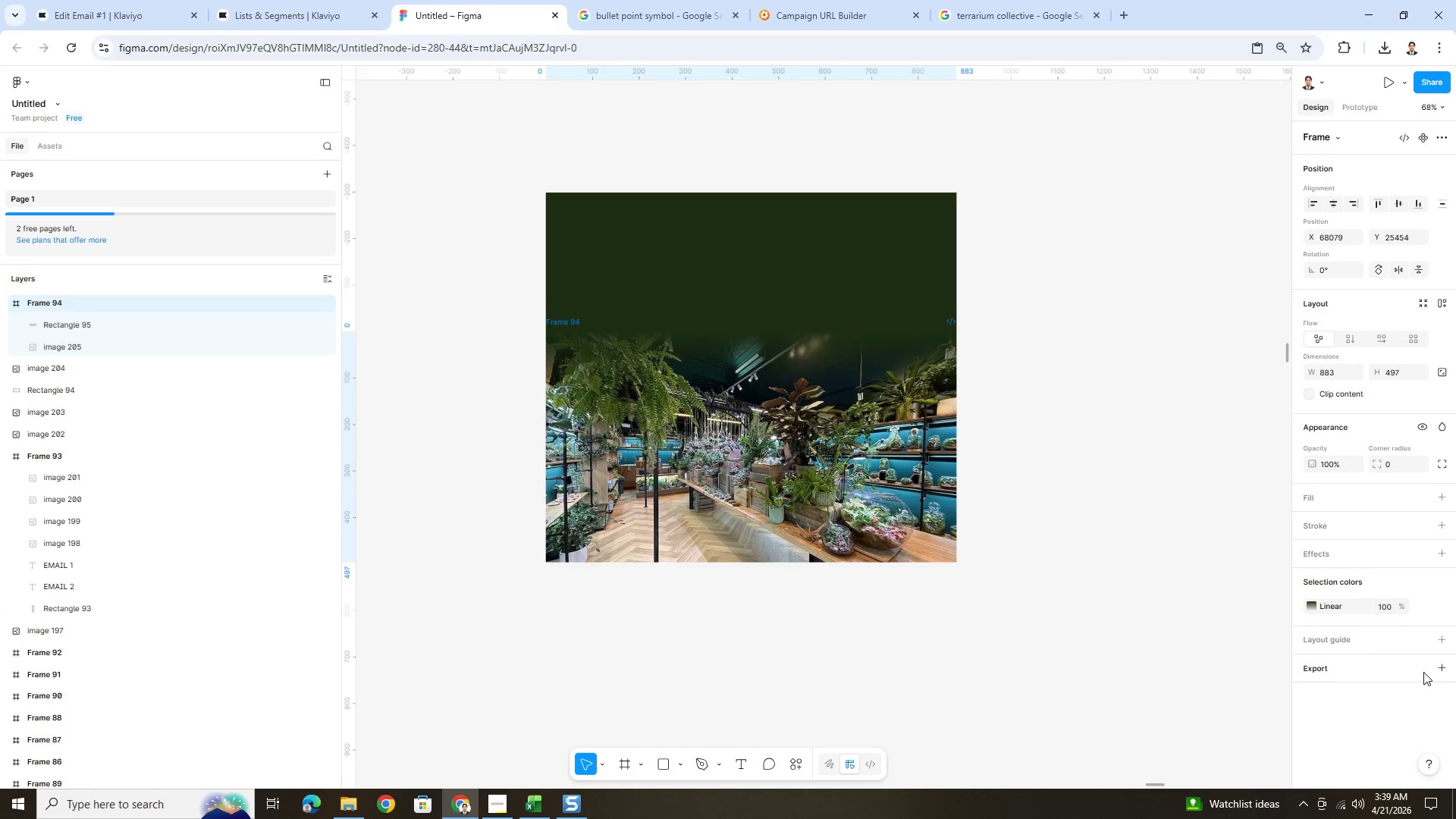 
left_click([1433, 667])
 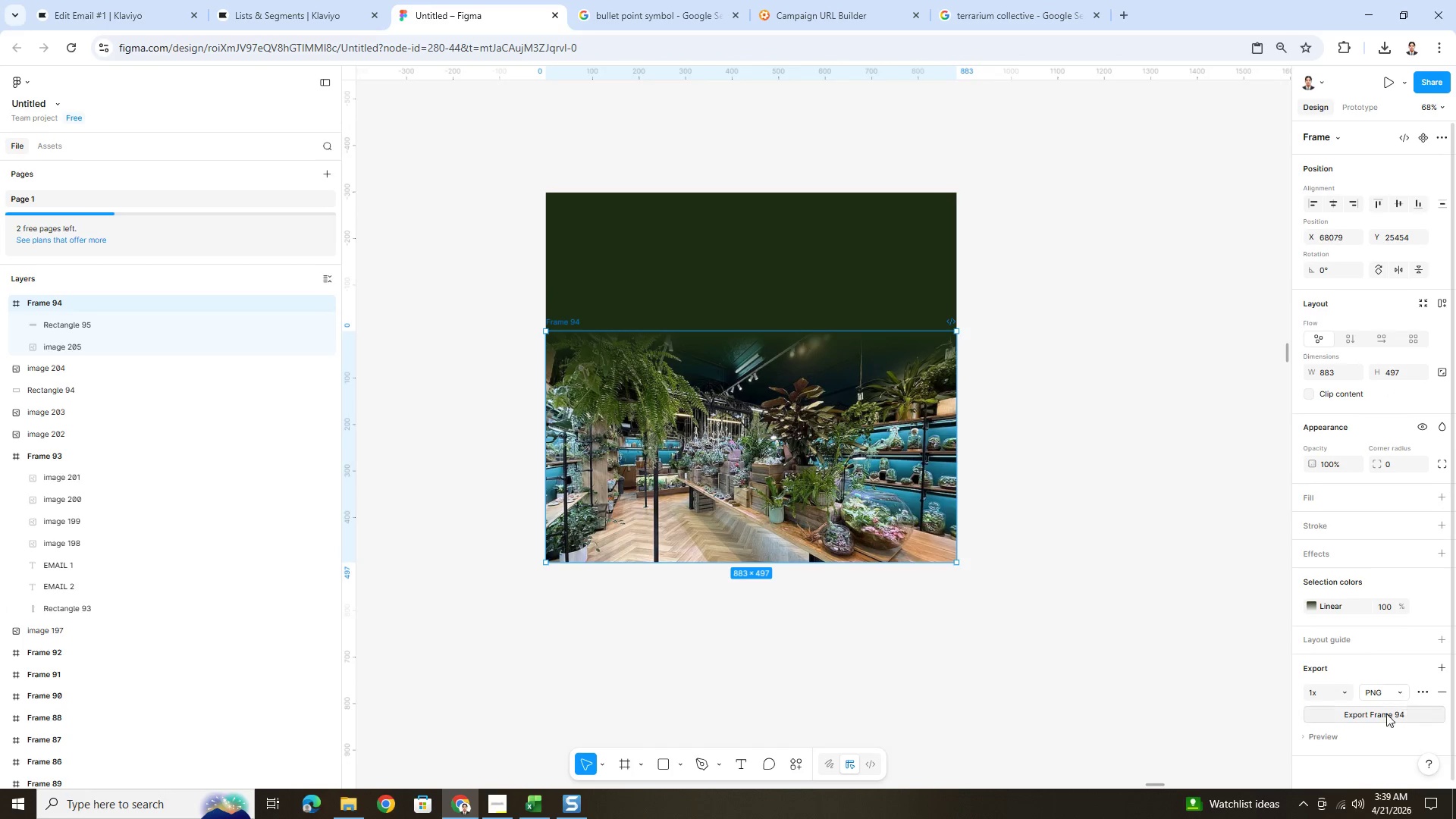 
left_click([1382, 717])
 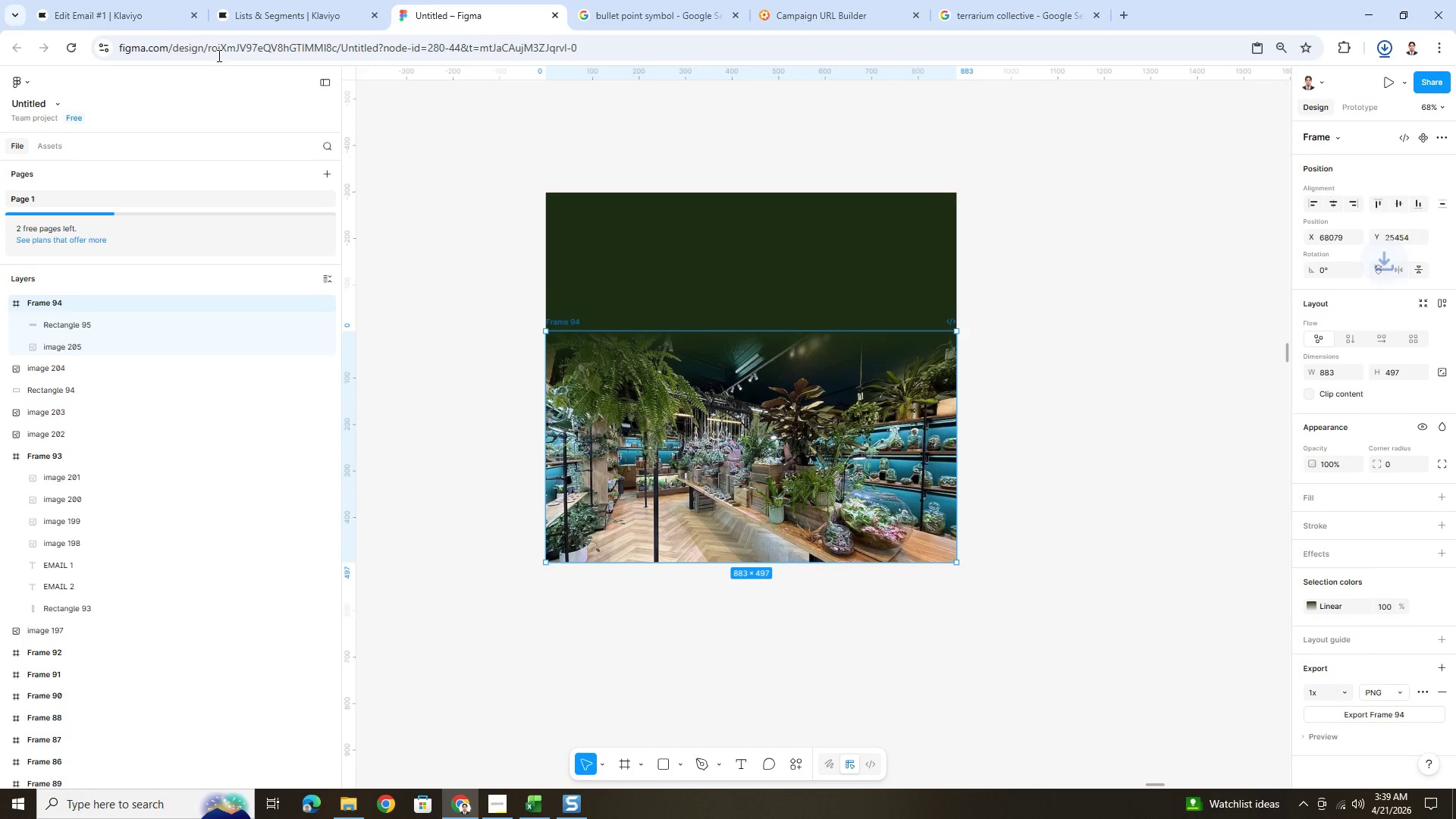 
left_click([144, 18])
 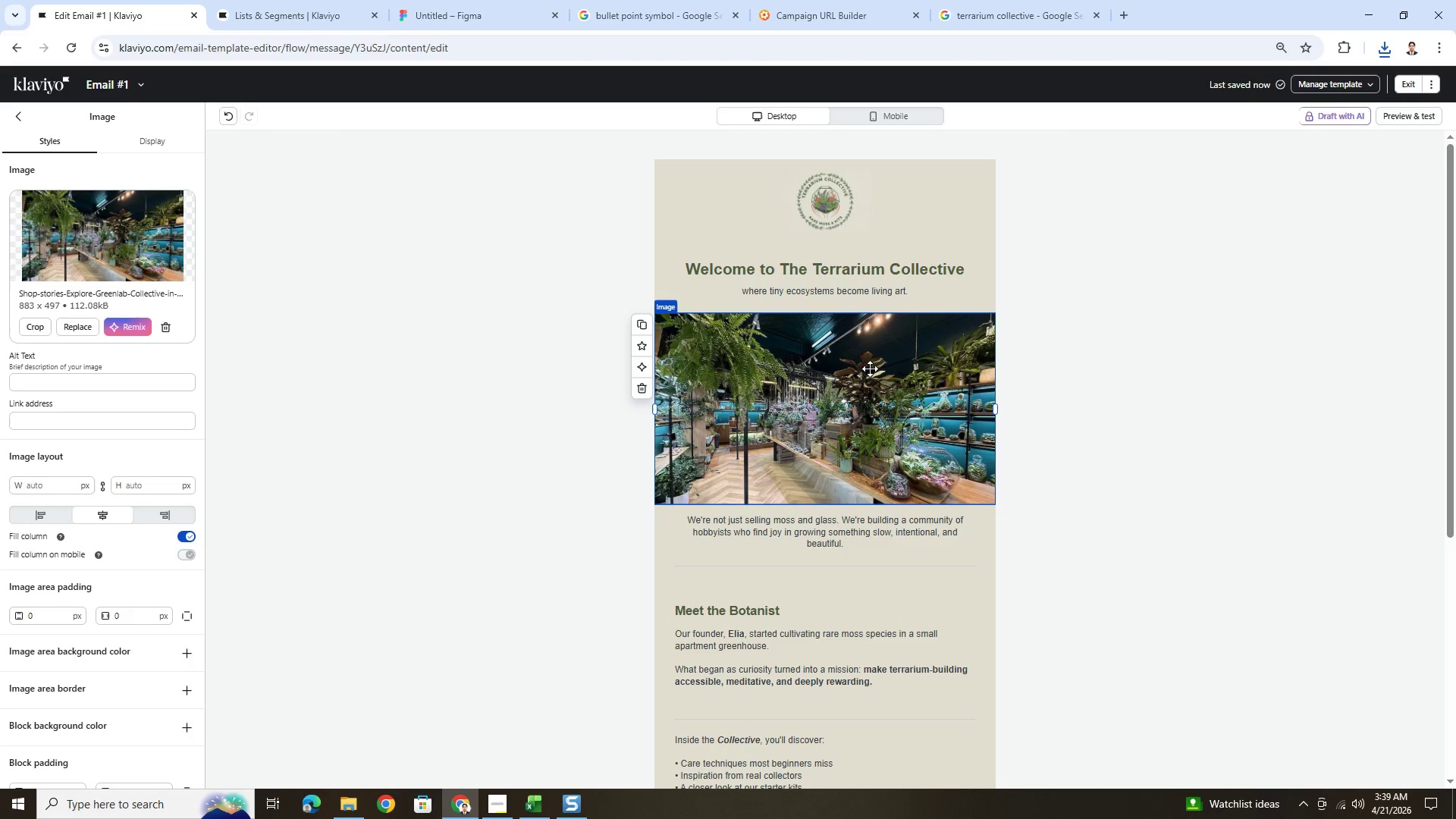 
left_click([898, 413])
 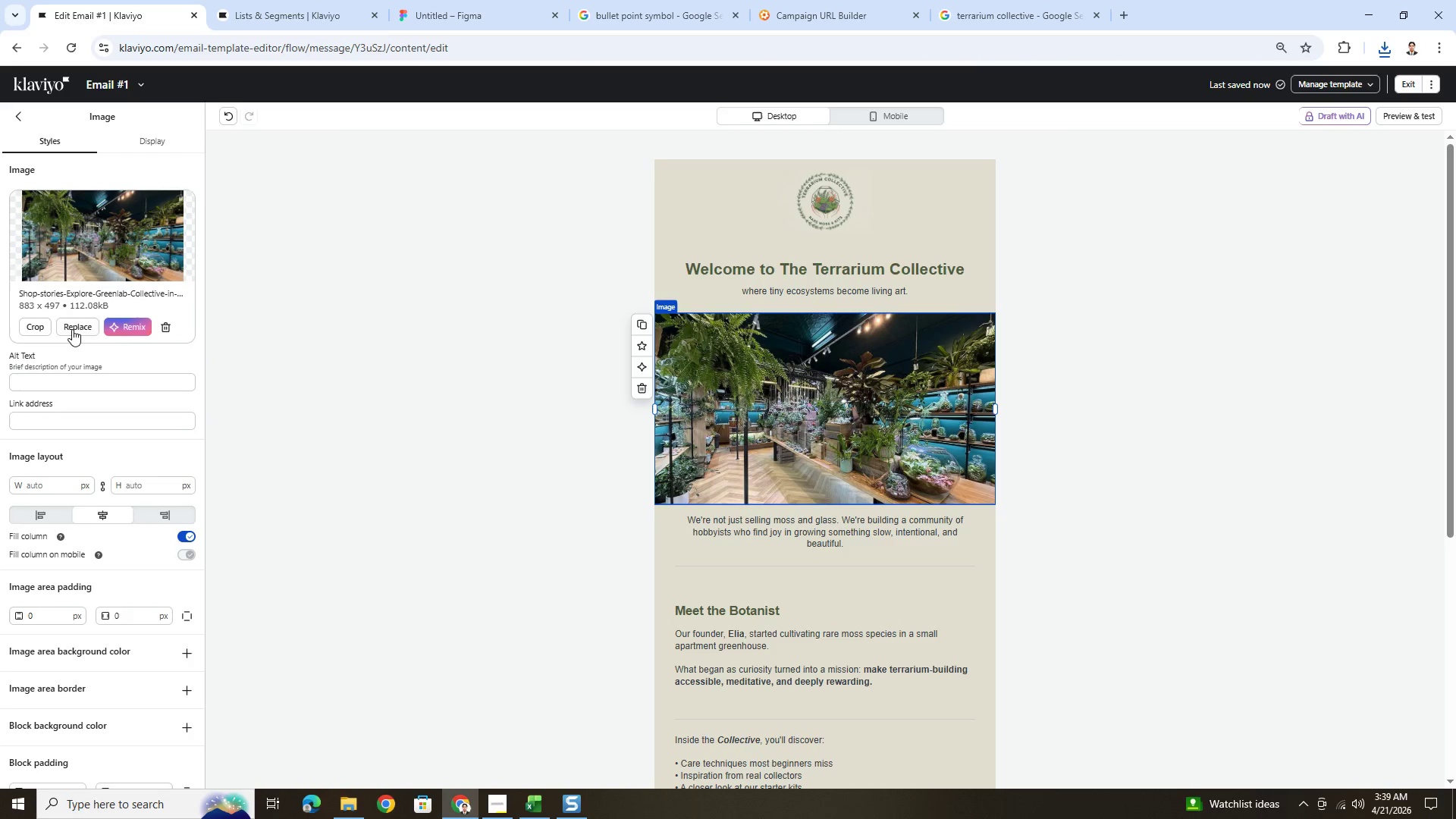 
left_click([72, 329])
 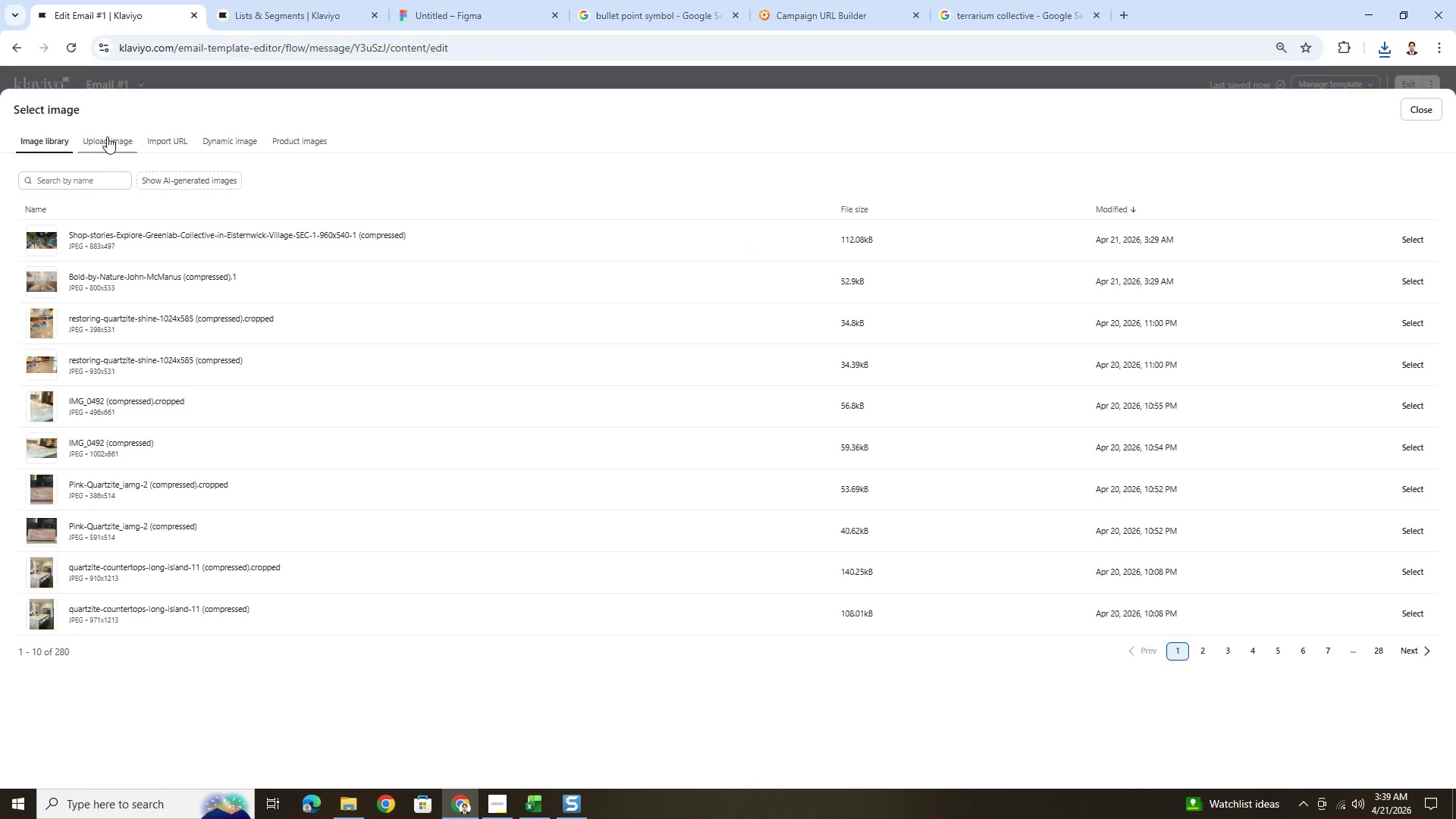 
left_click([107, 136])
 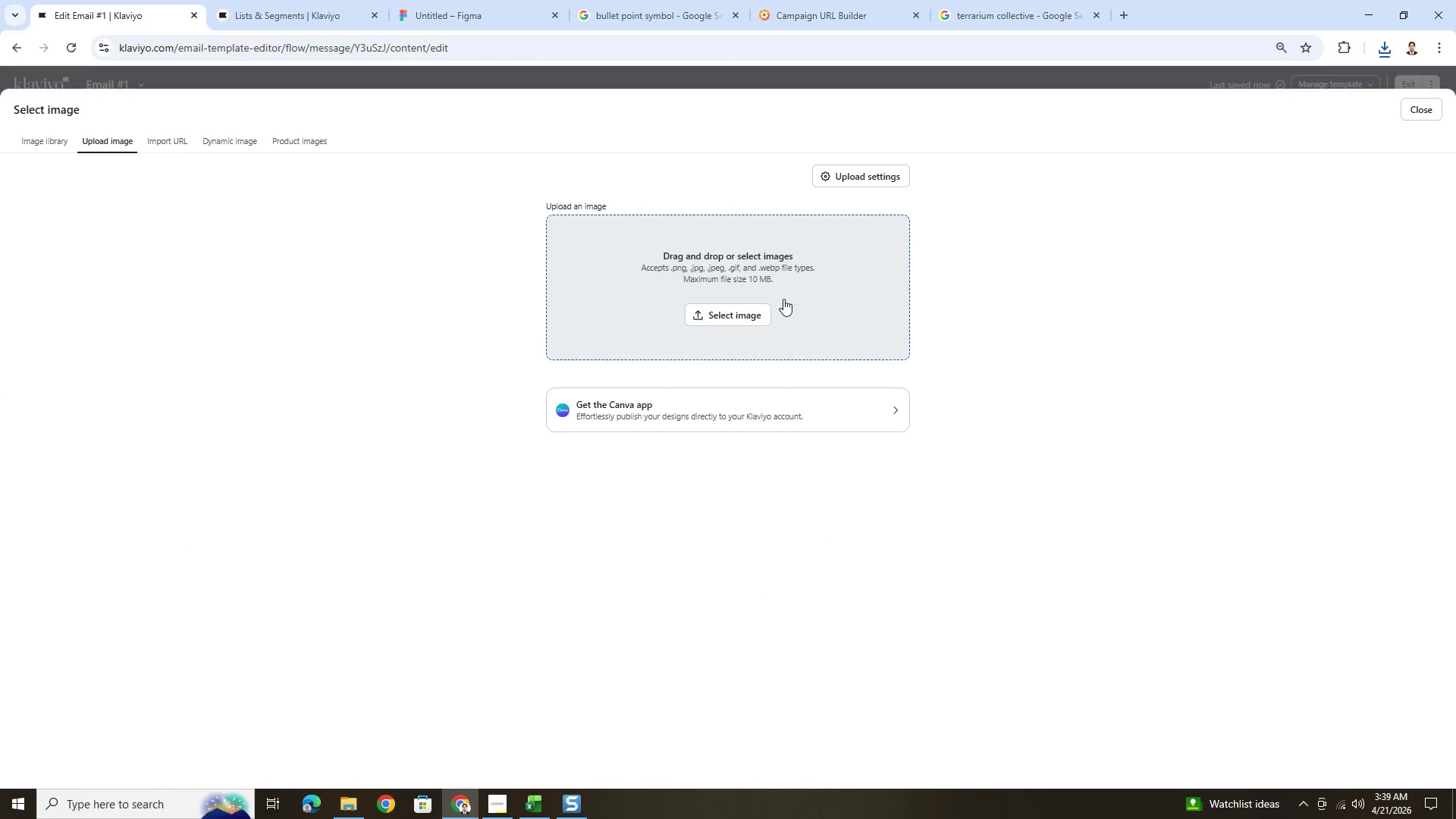 
left_click([711, 308])
 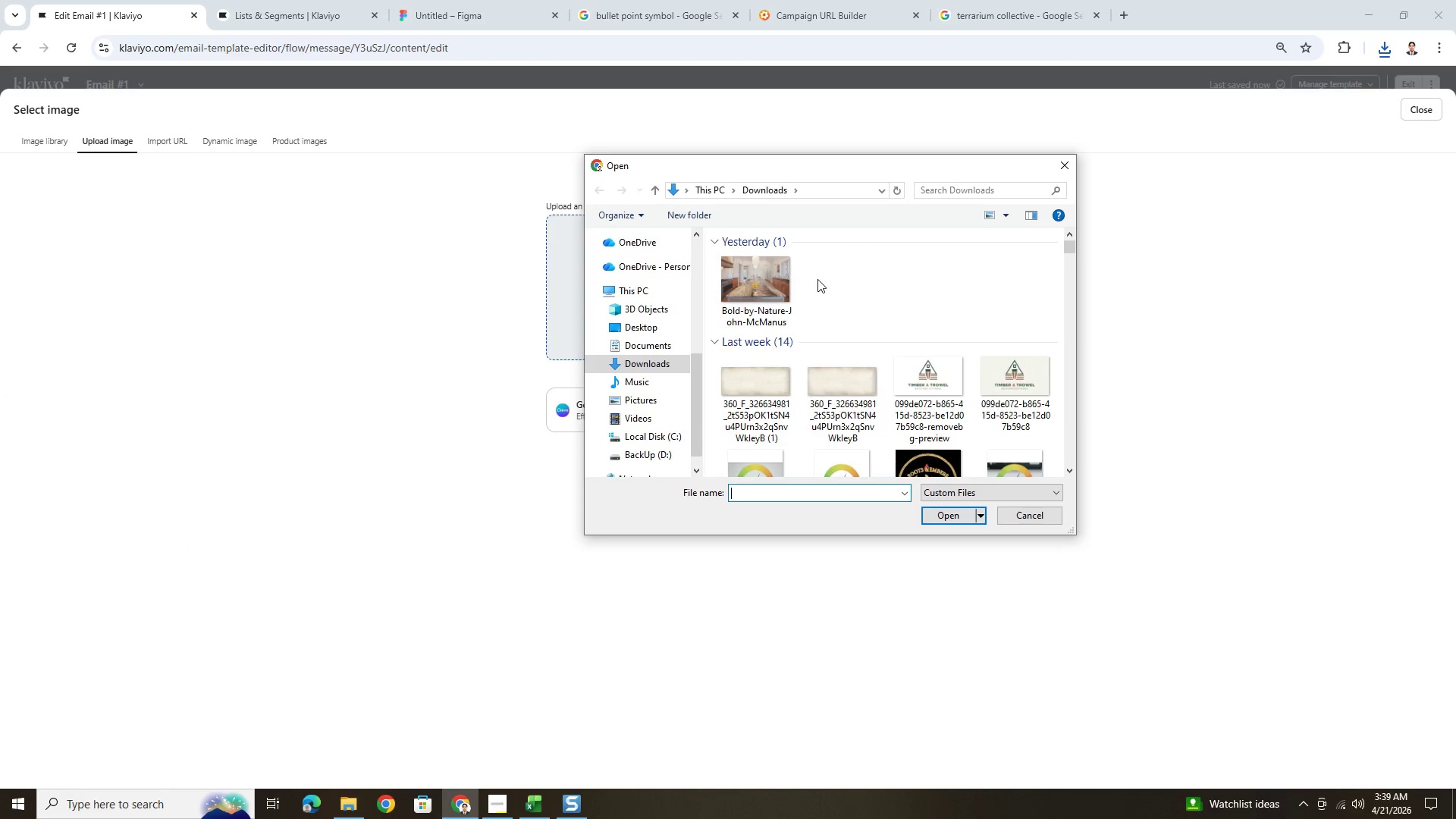 
left_click([769, 290])
 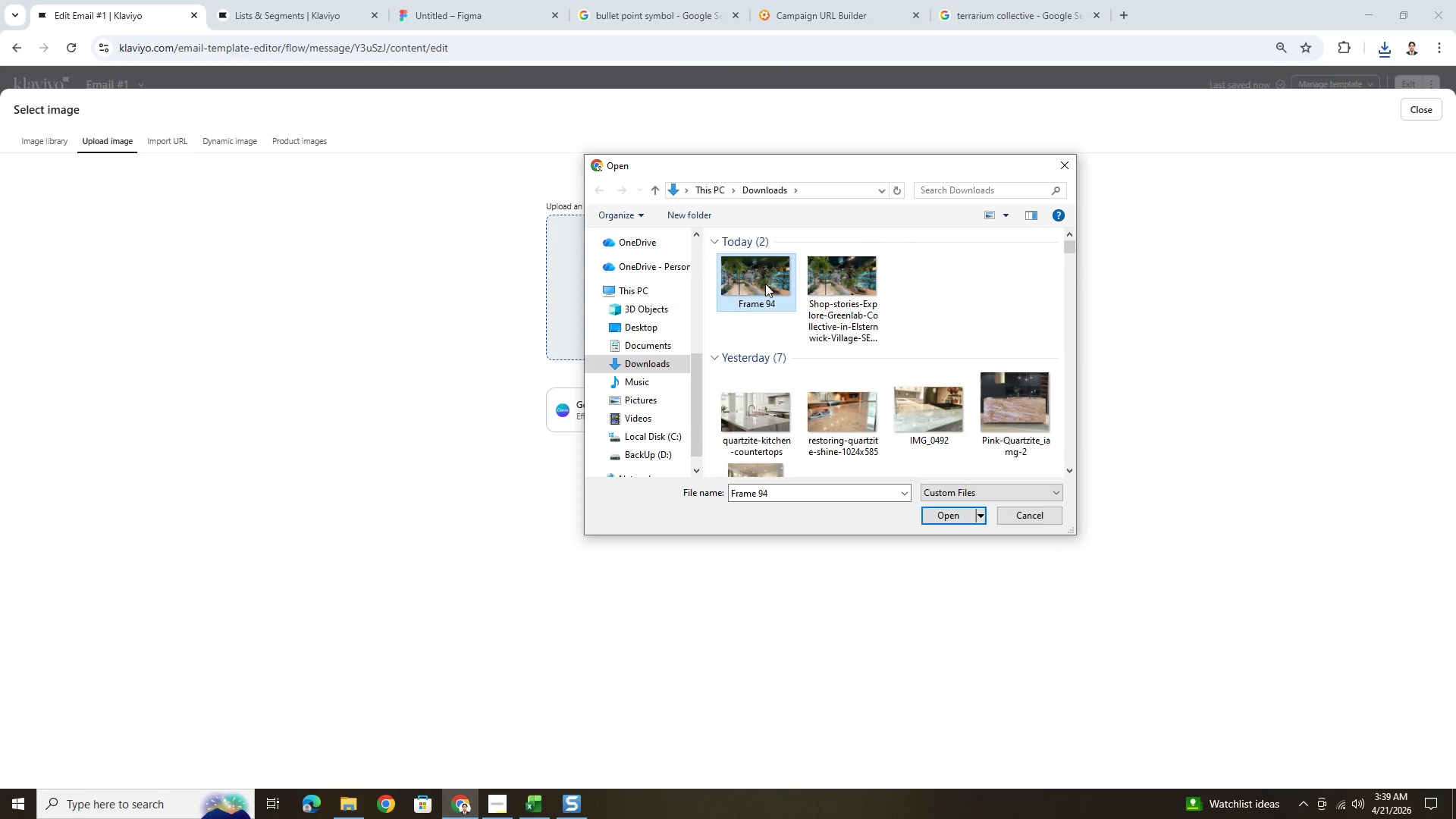 
double_click([764, 283])
 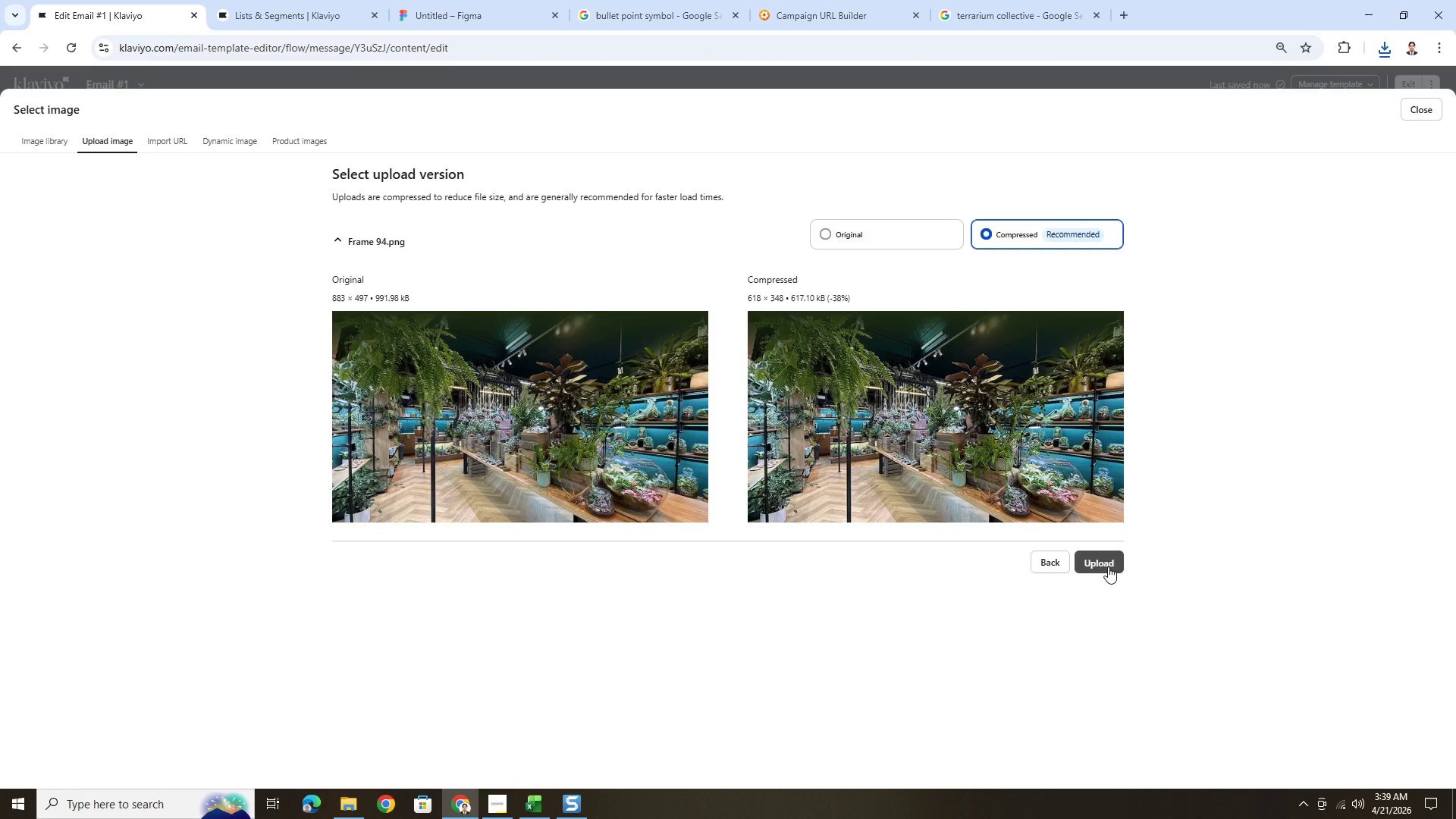 
left_click([1108, 566])
 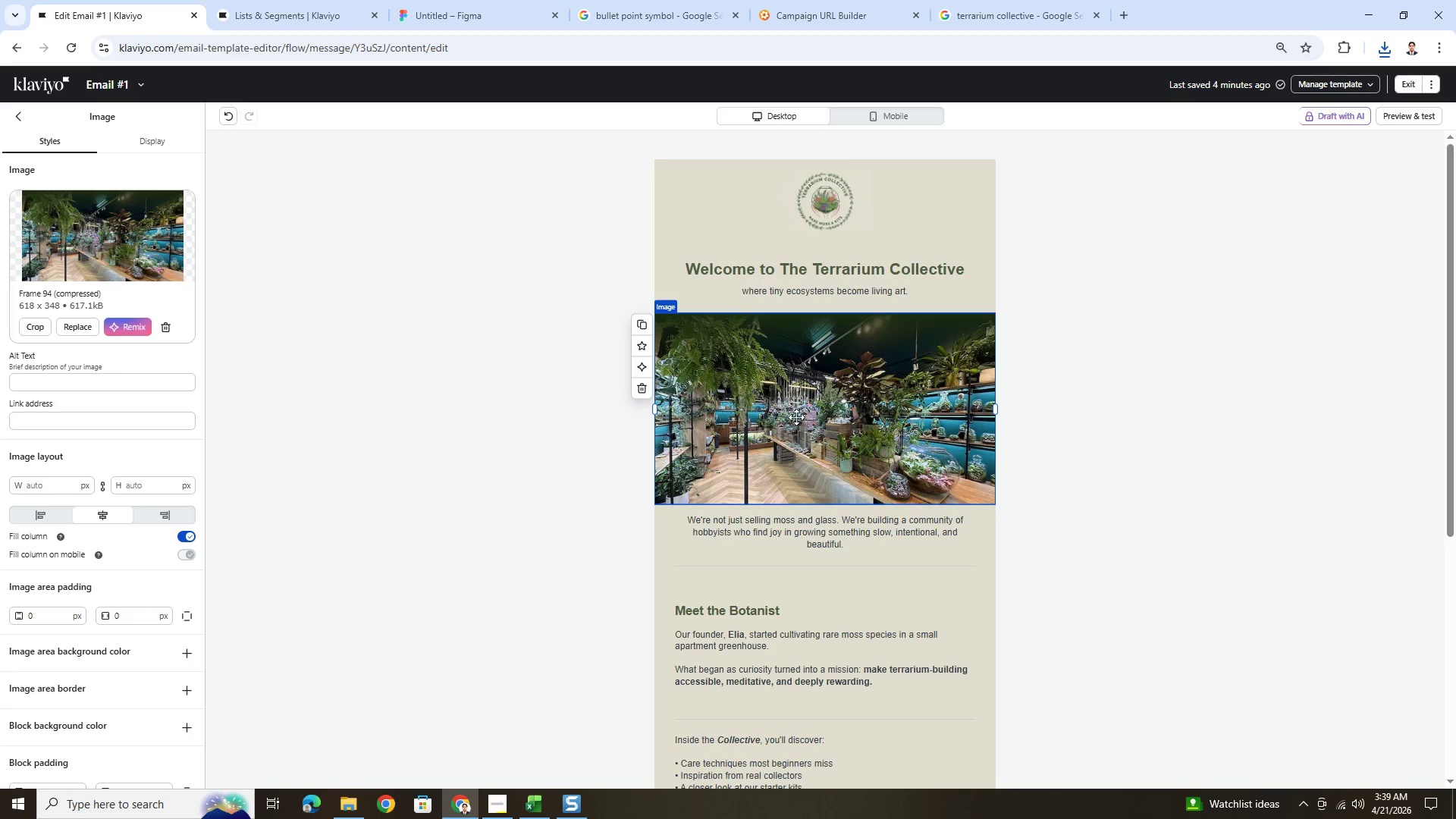 
wait(7.7)
 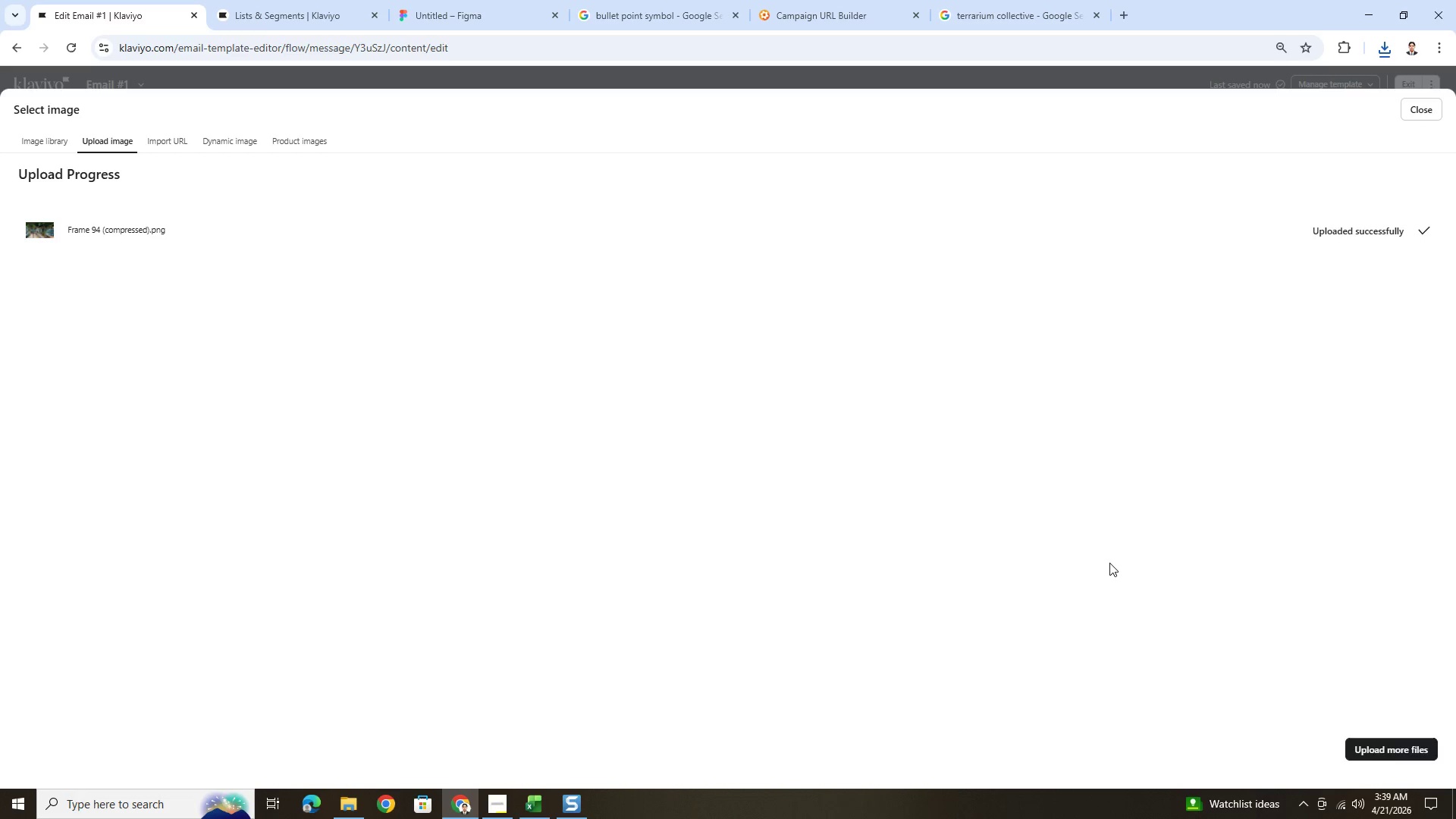 
left_click([531, 266])
 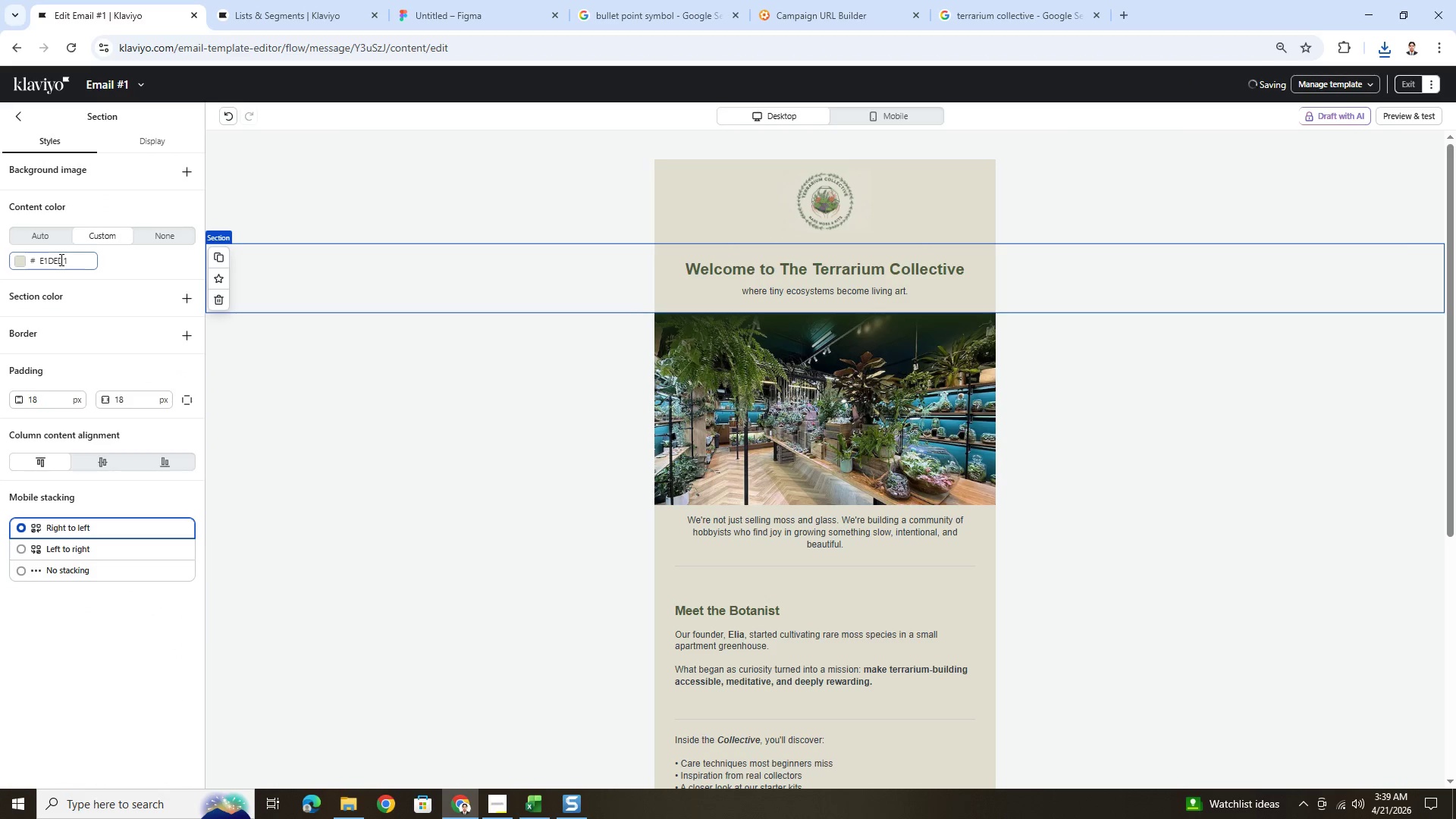 
double_click([60, 259])
 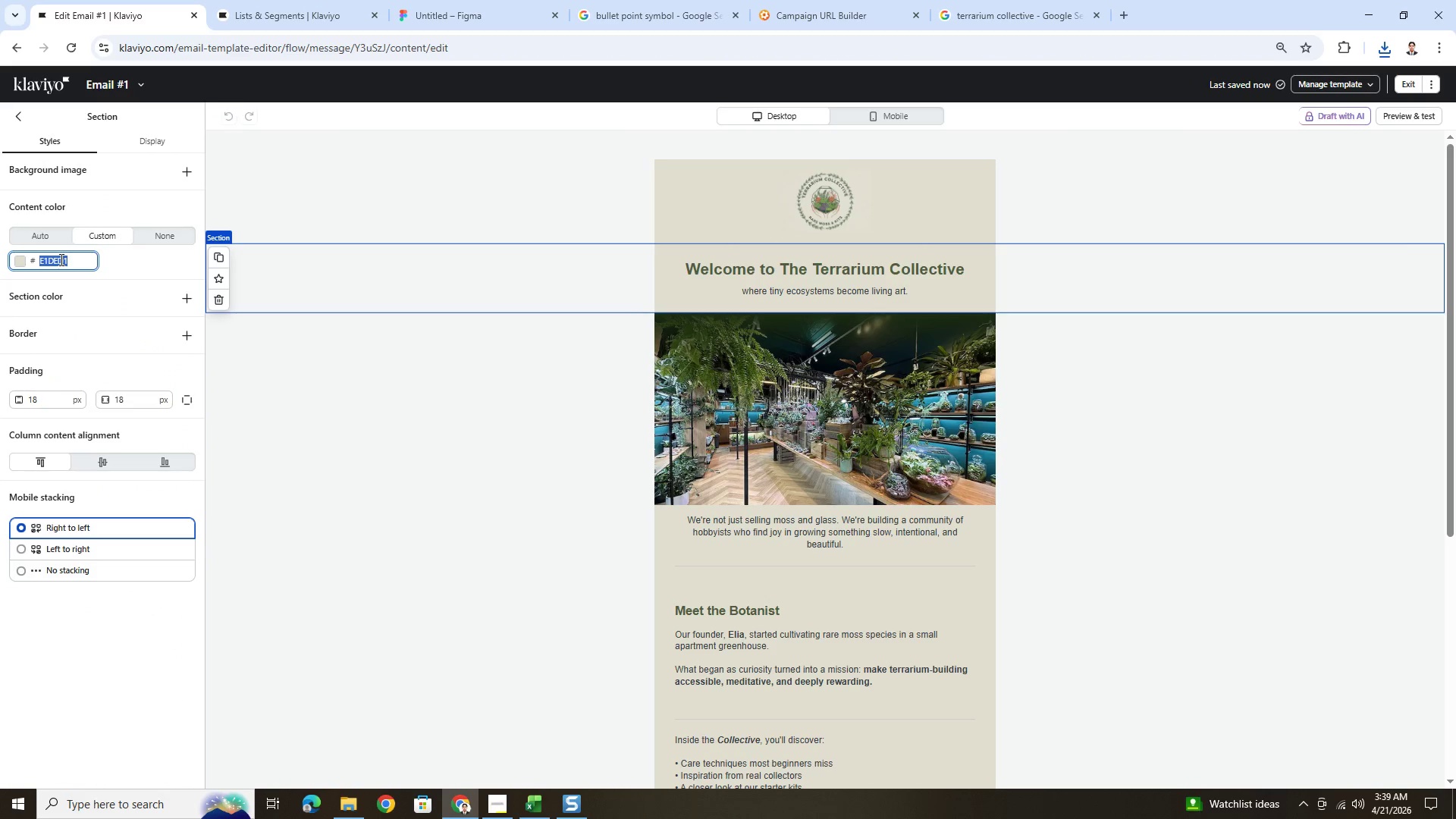 
key(Control+V)
 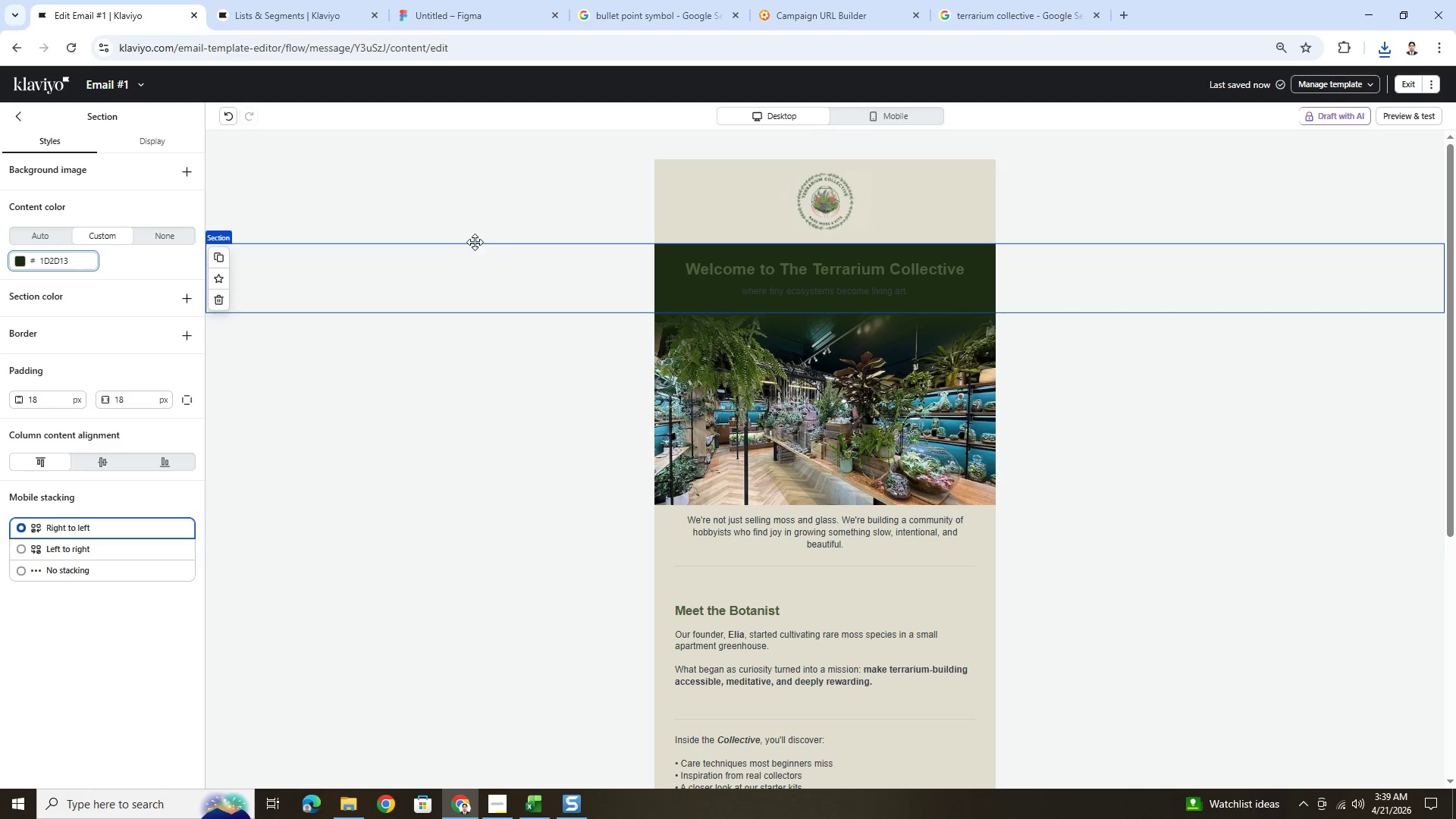 
left_click([491, 210])
 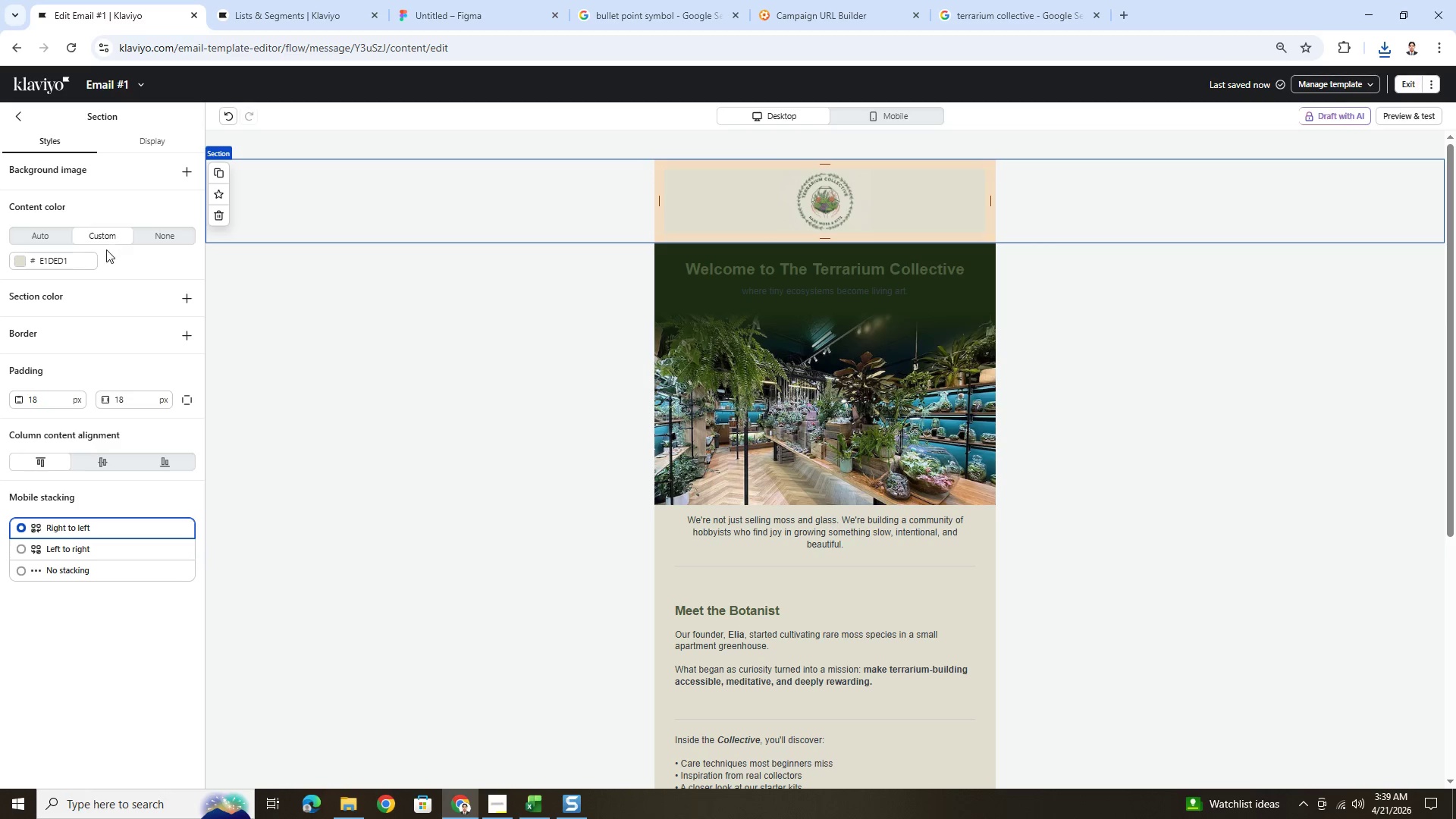 
double_click([85, 261])
 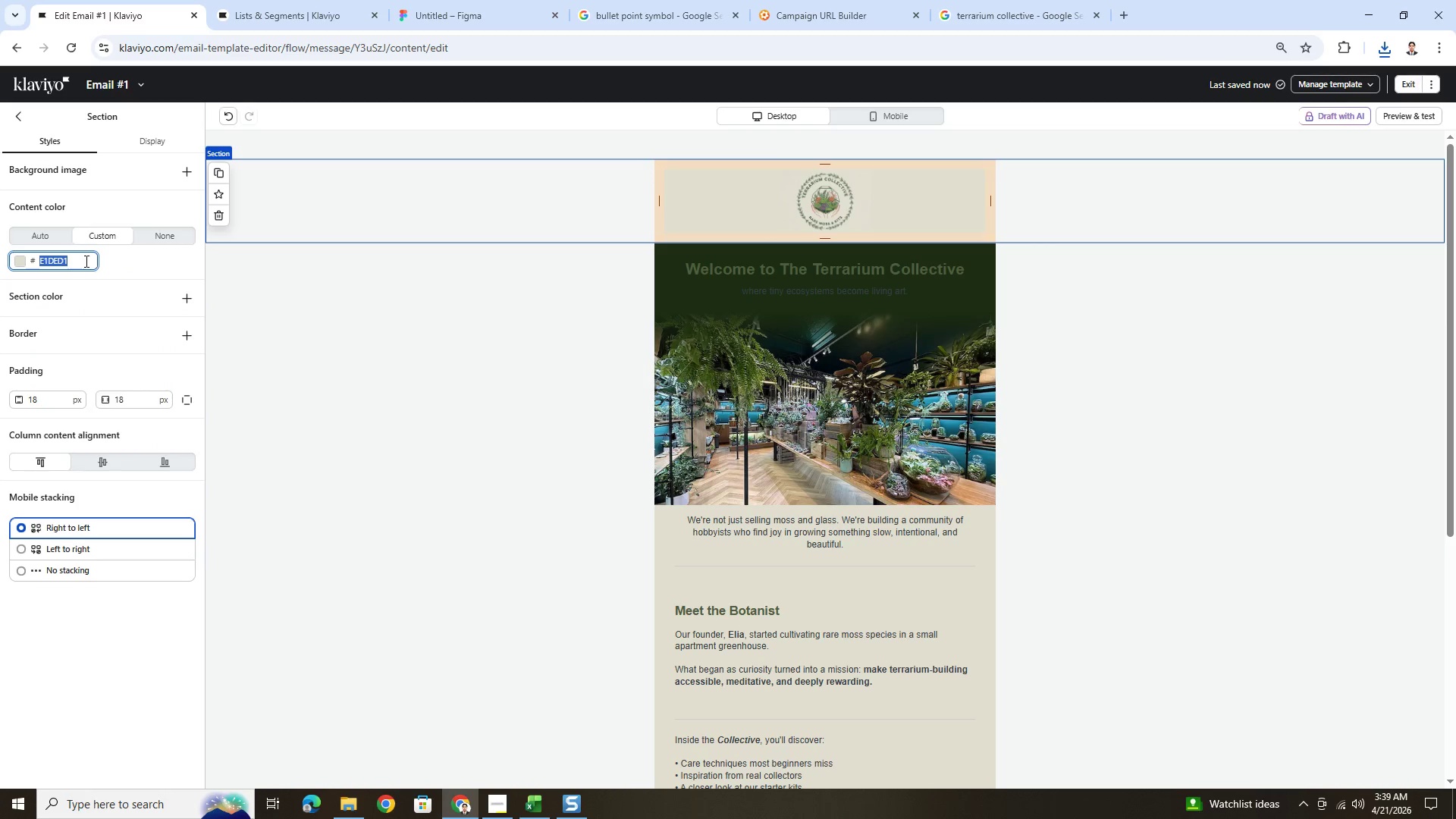 
key(Control+V)
 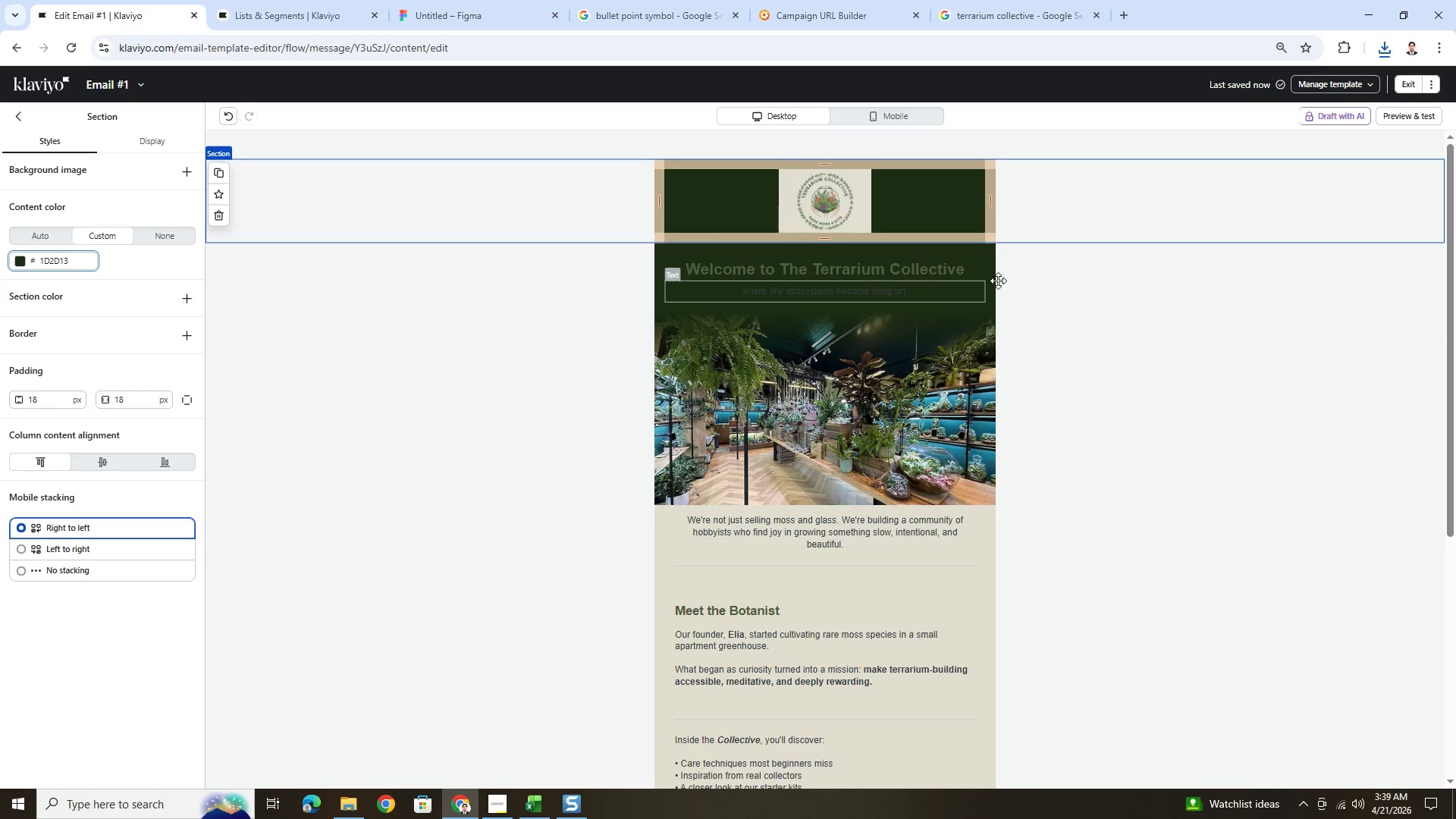 
left_click([1207, 473])
 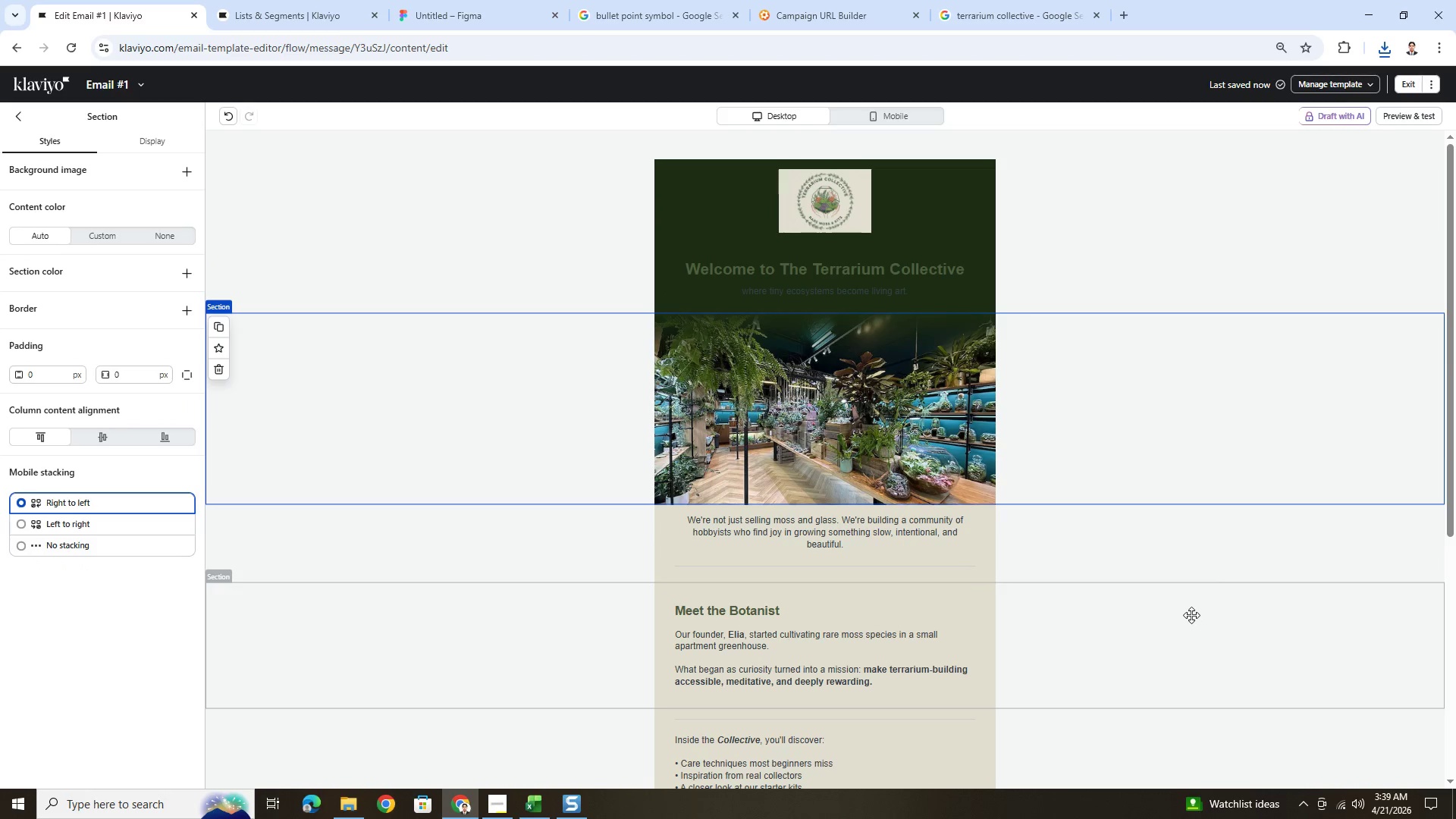 
left_click([1201, 695])
 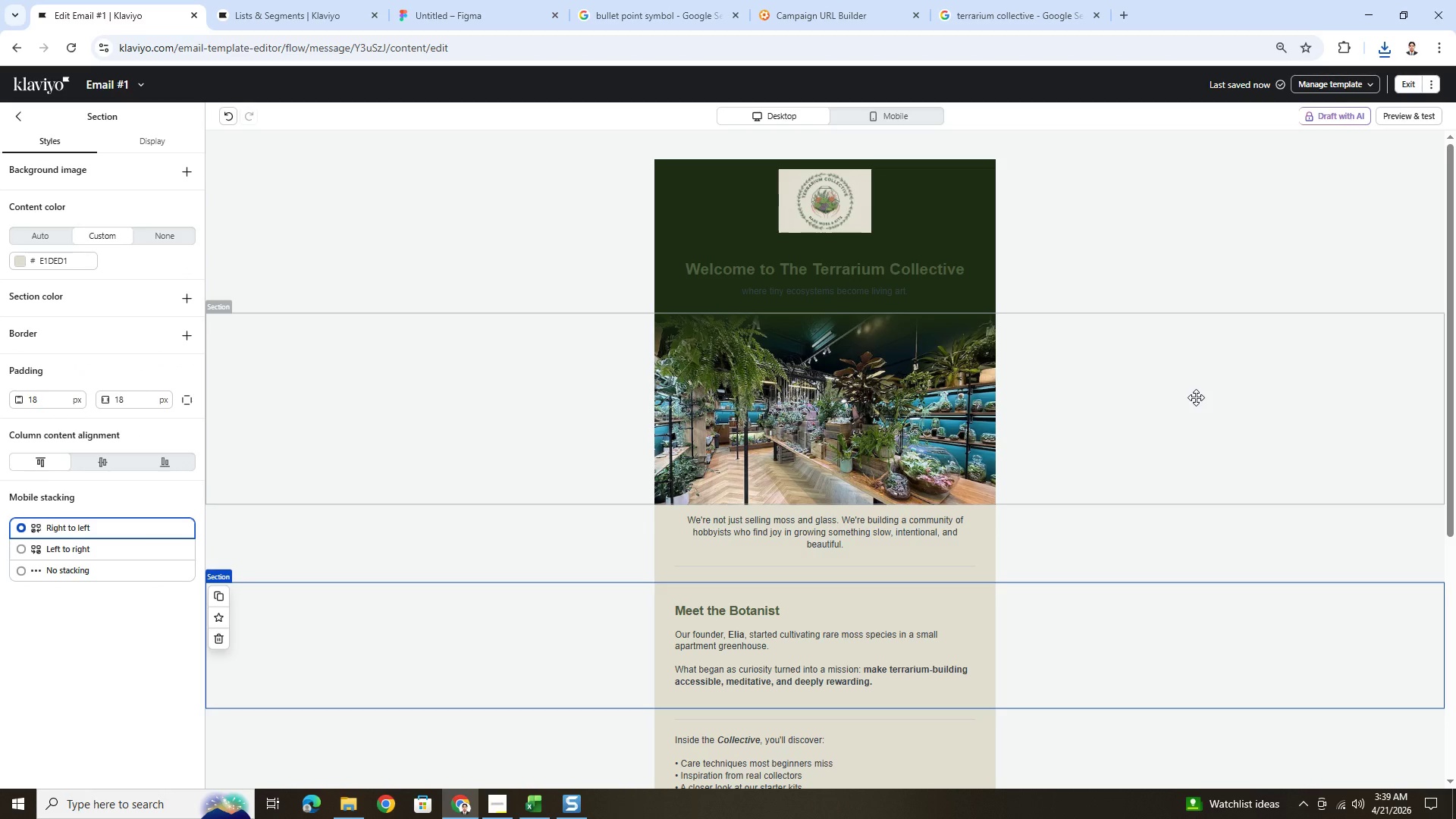 
left_click([855, 202])
 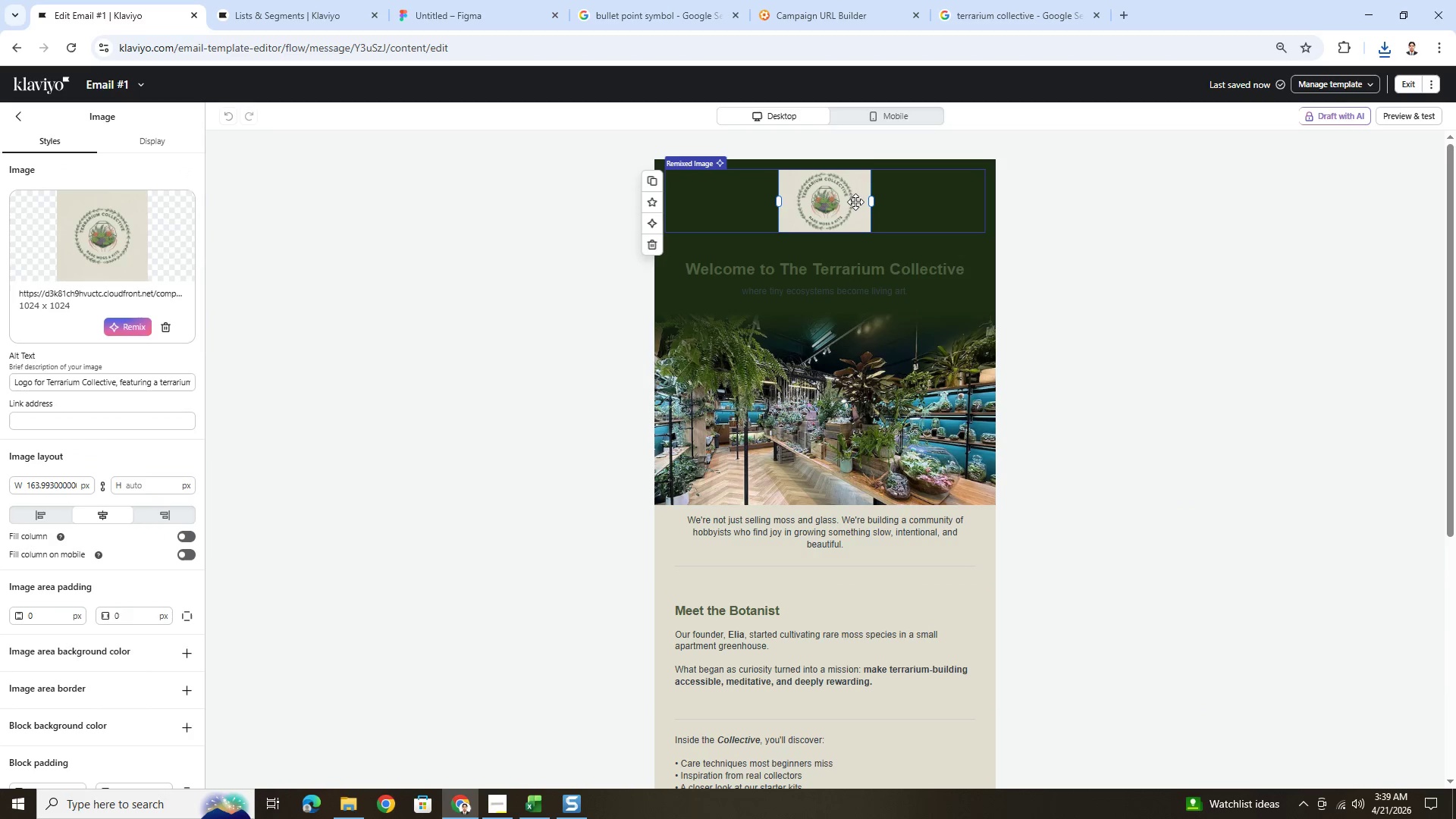 
right_click([855, 202])
 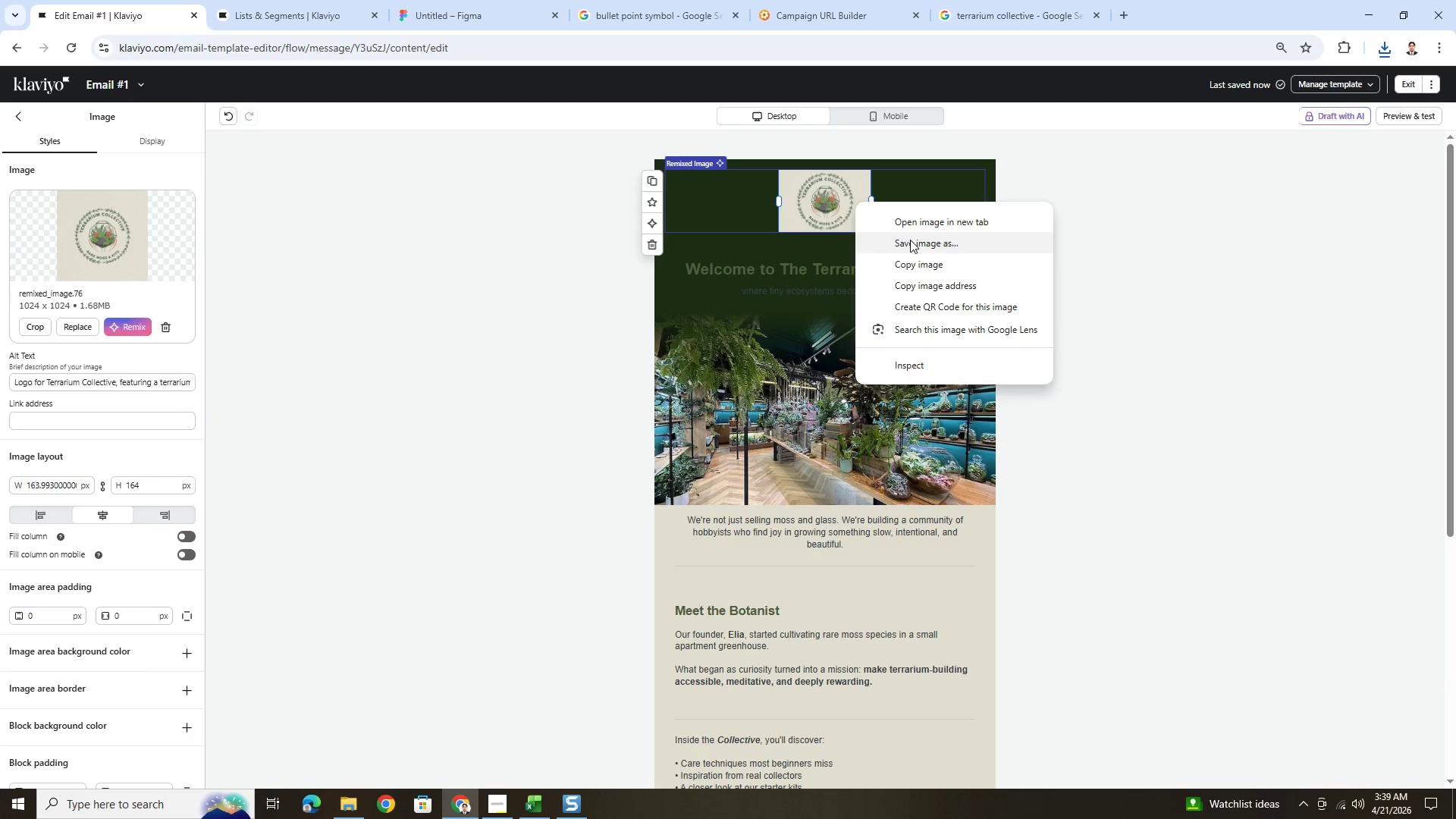 
left_click([940, 221])
 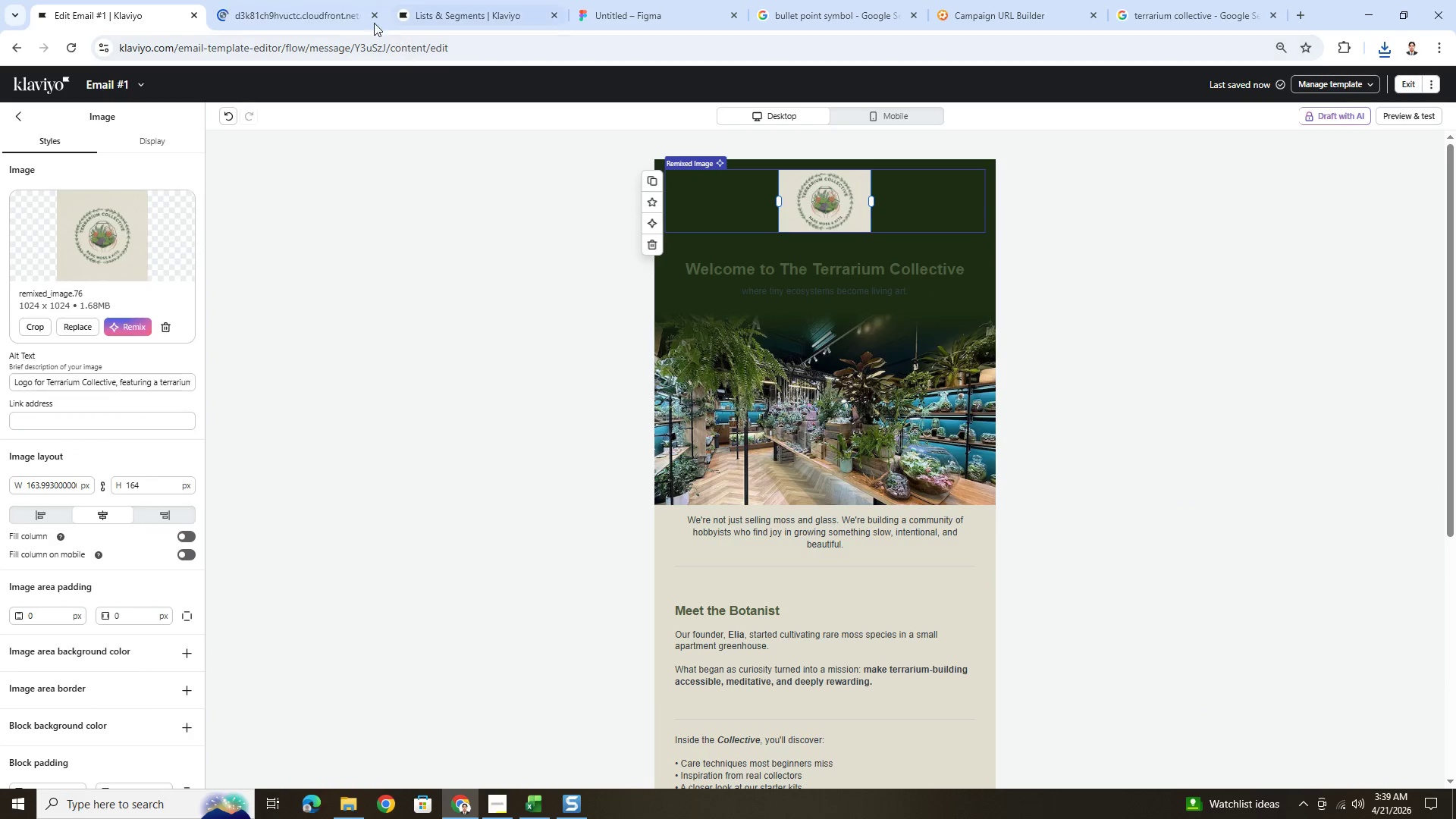 
left_click([293, 10])
 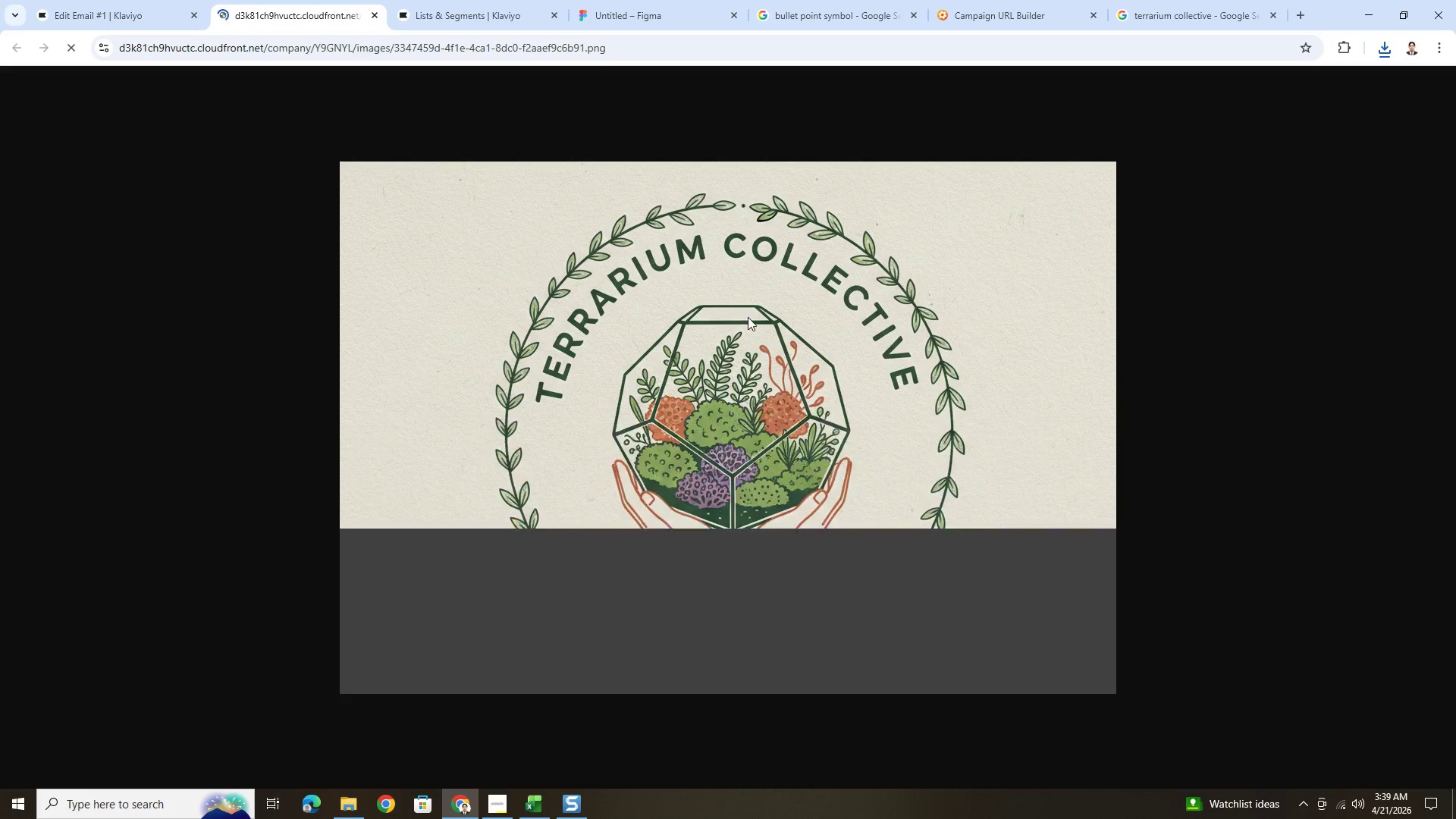 
right_click([748, 317])
 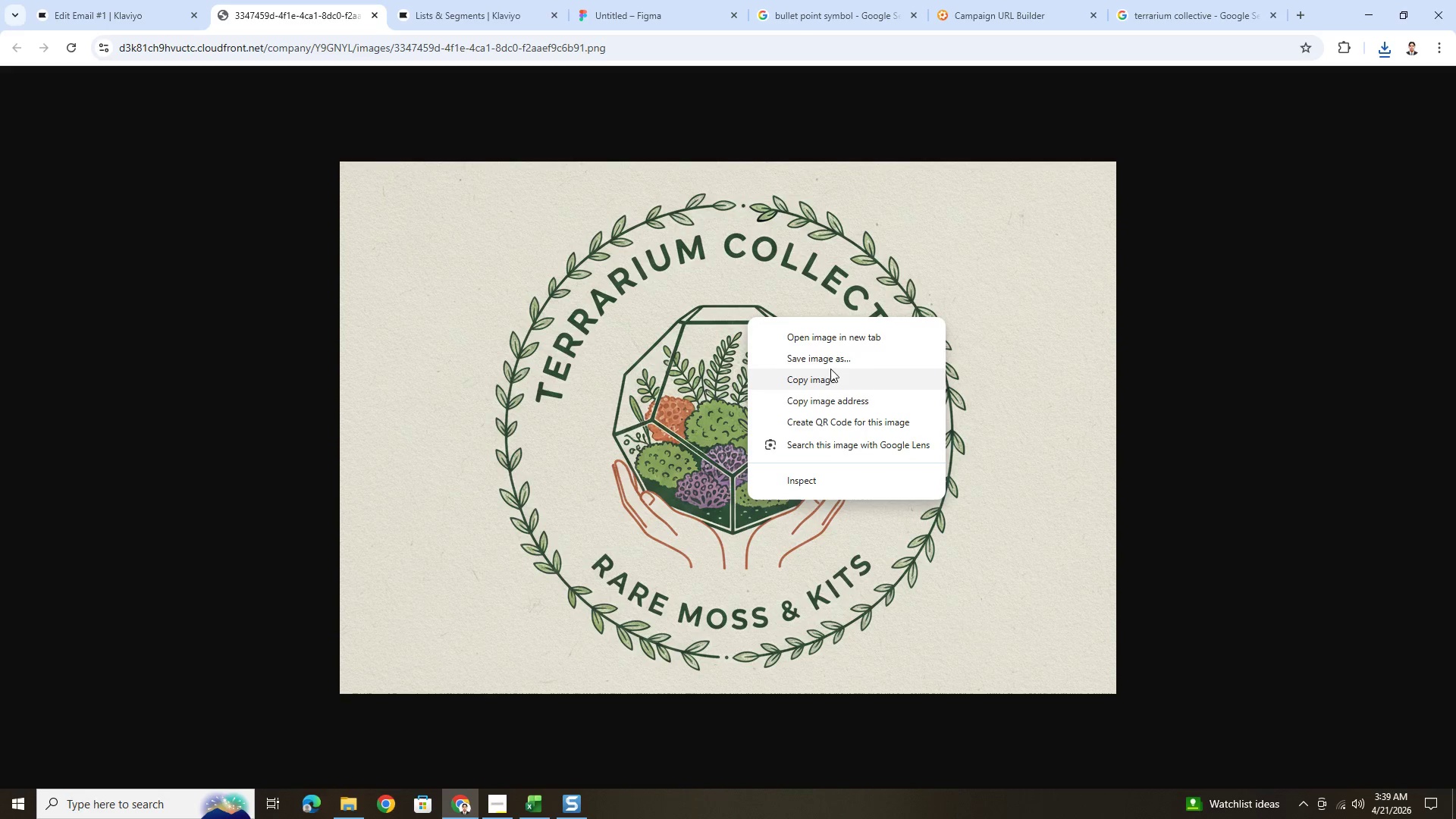 
left_click([830, 364])
 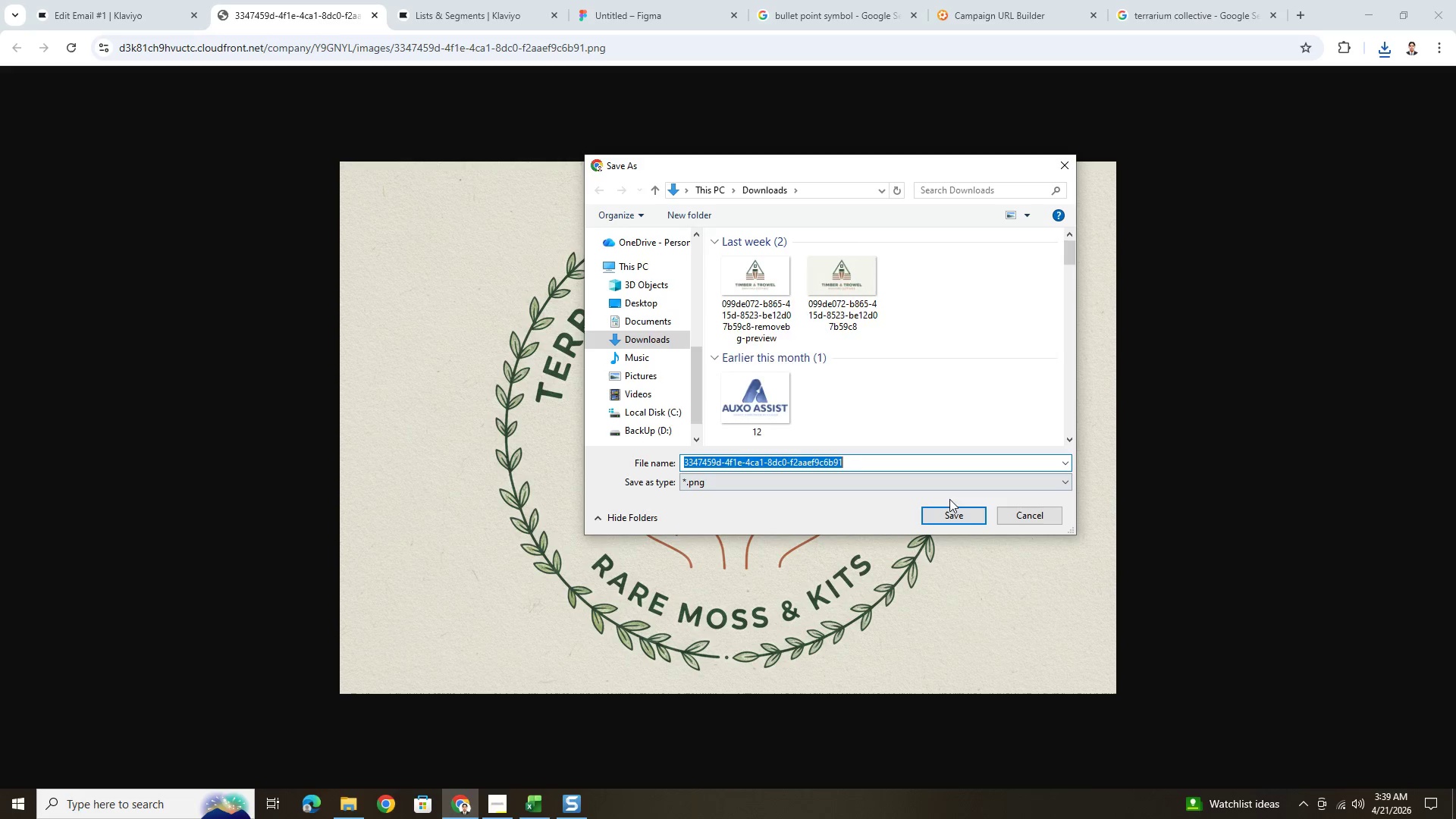 
left_click([961, 517])
 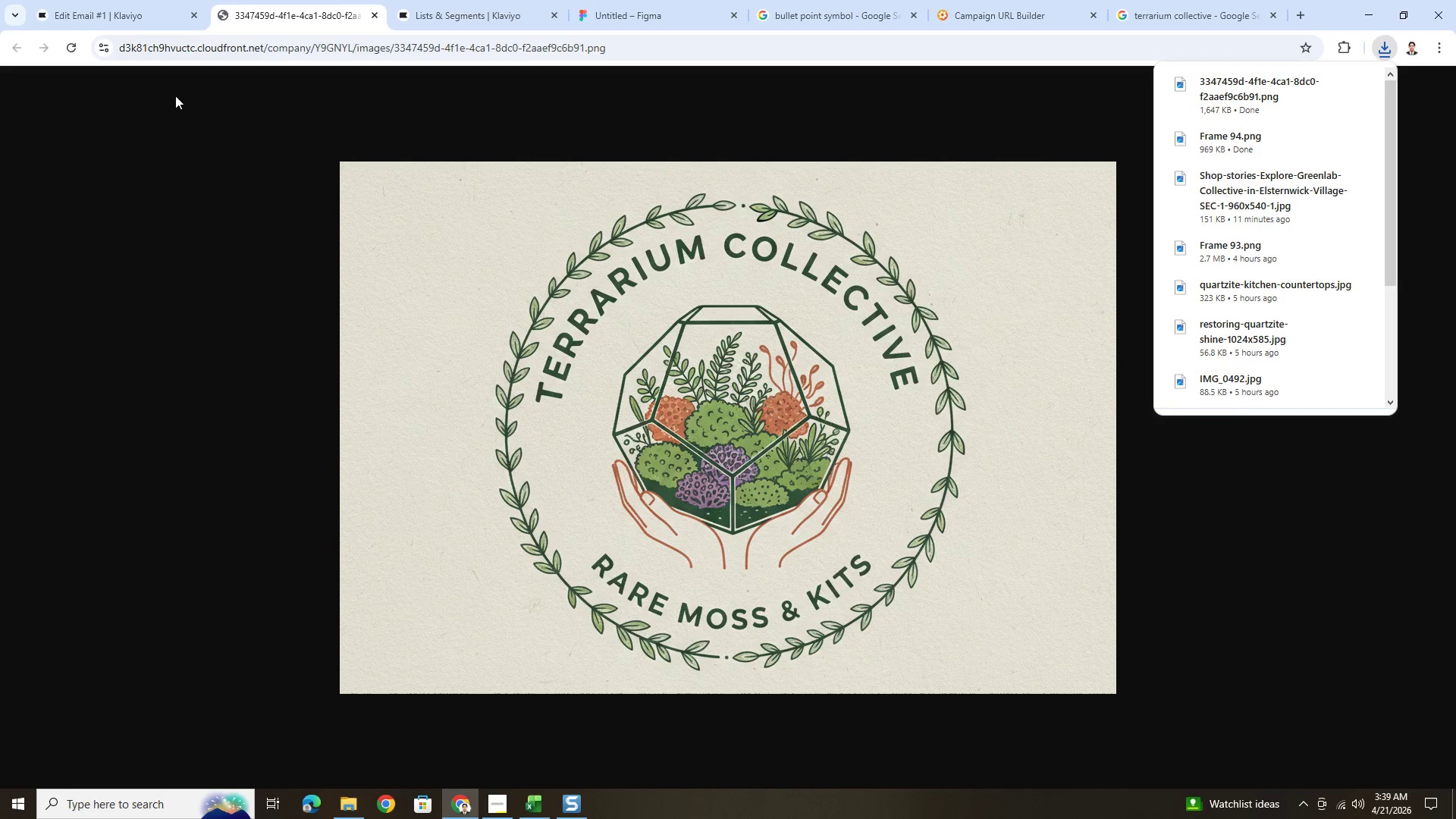 
left_click([117, 11])
 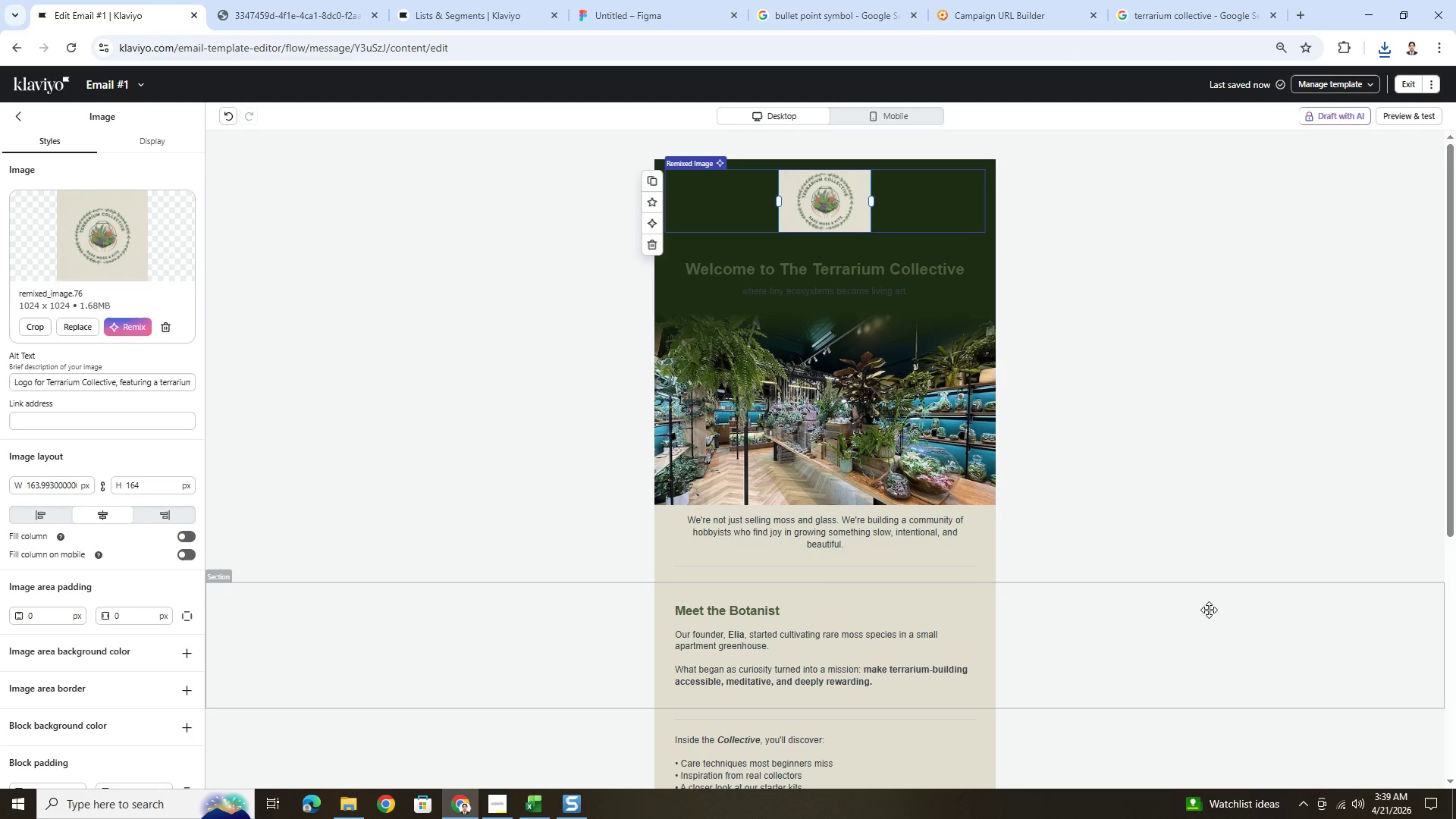 
scroll: coordinate [1208, 618], scroll_direction: down, amount: 6.0
 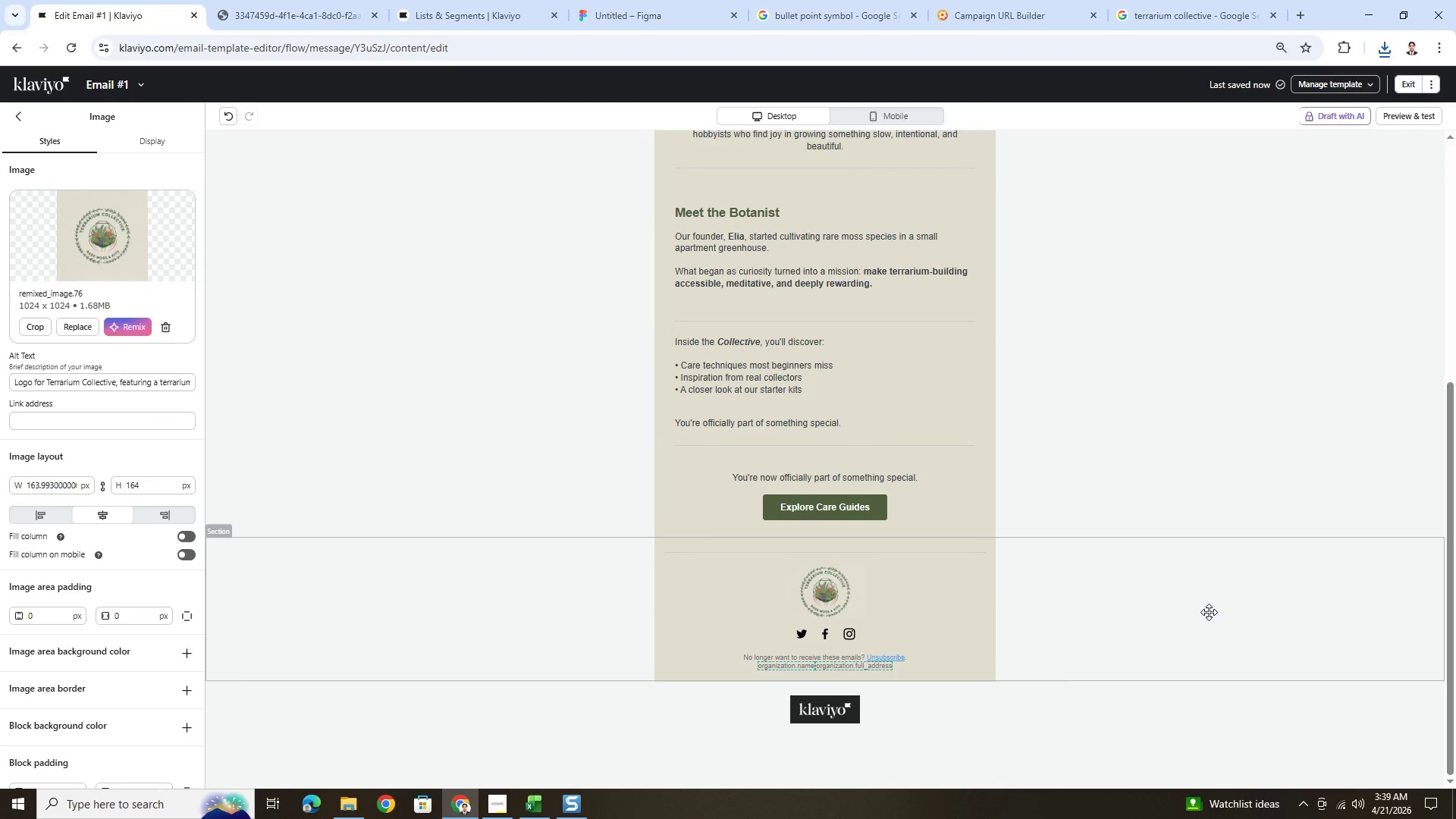 
scroll: coordinate [1209, 613], scroll_direction: up, amount: 6.0
 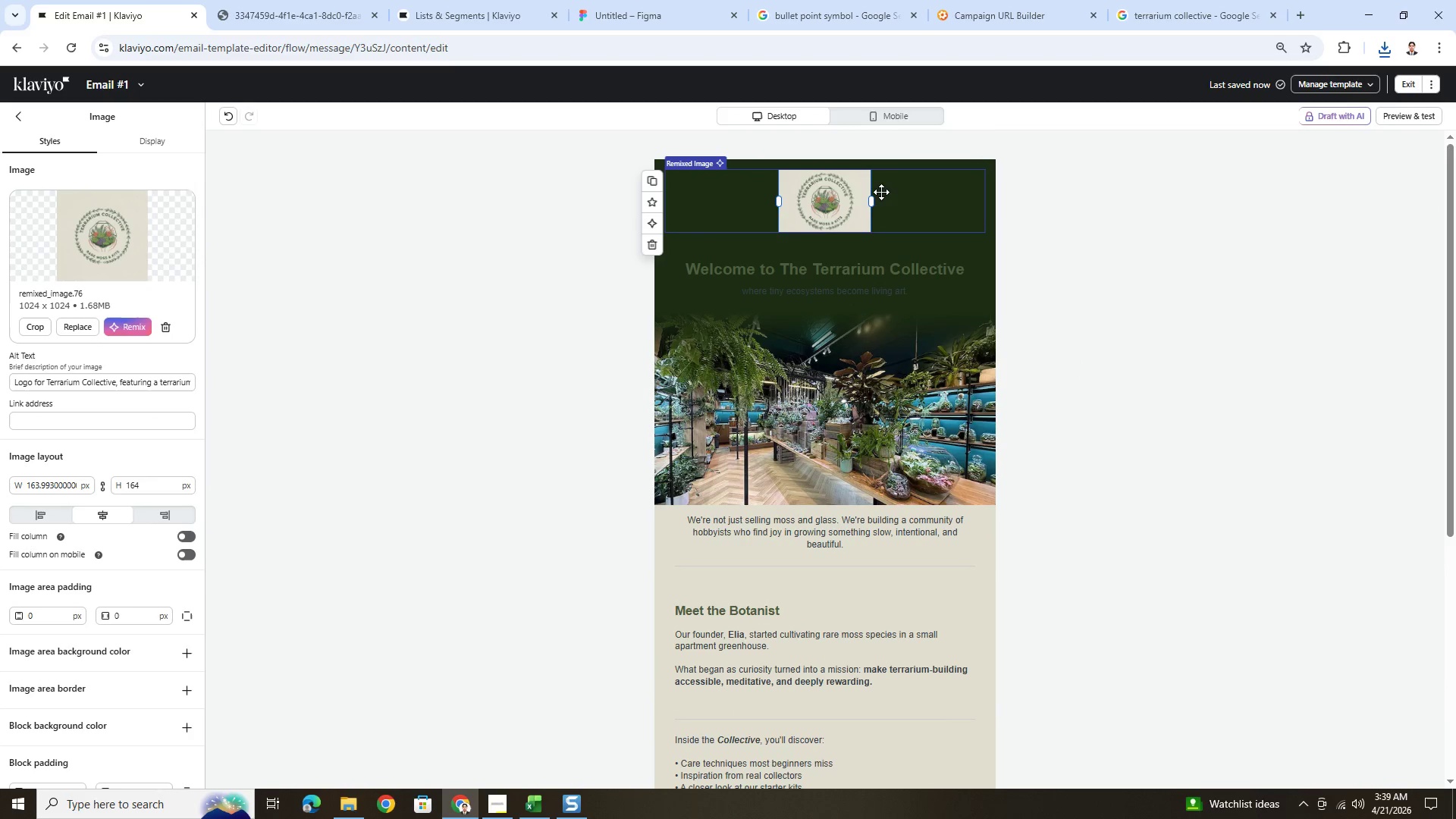 
left_click([846, 192])
 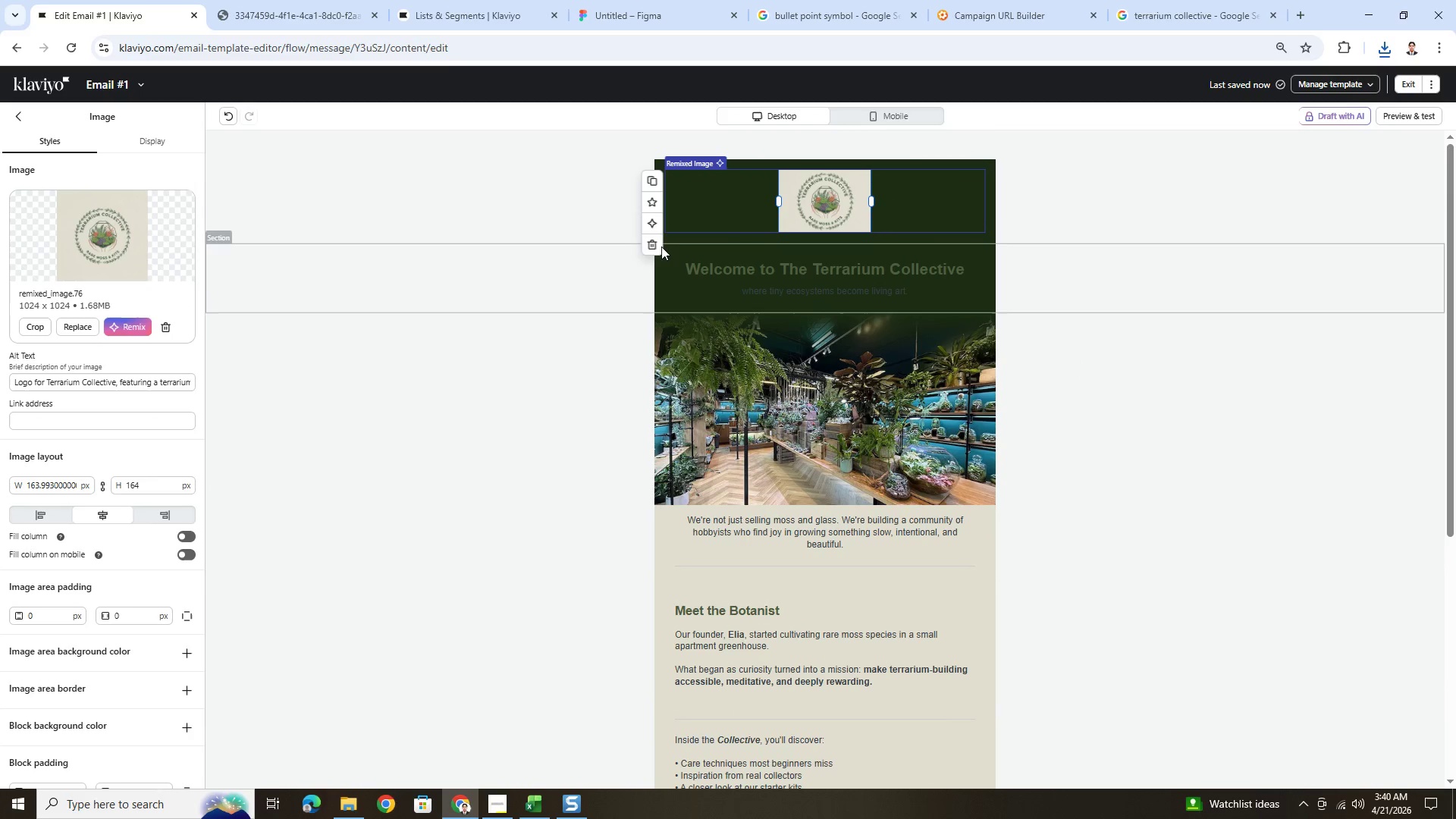 
left_click([654, 246])
 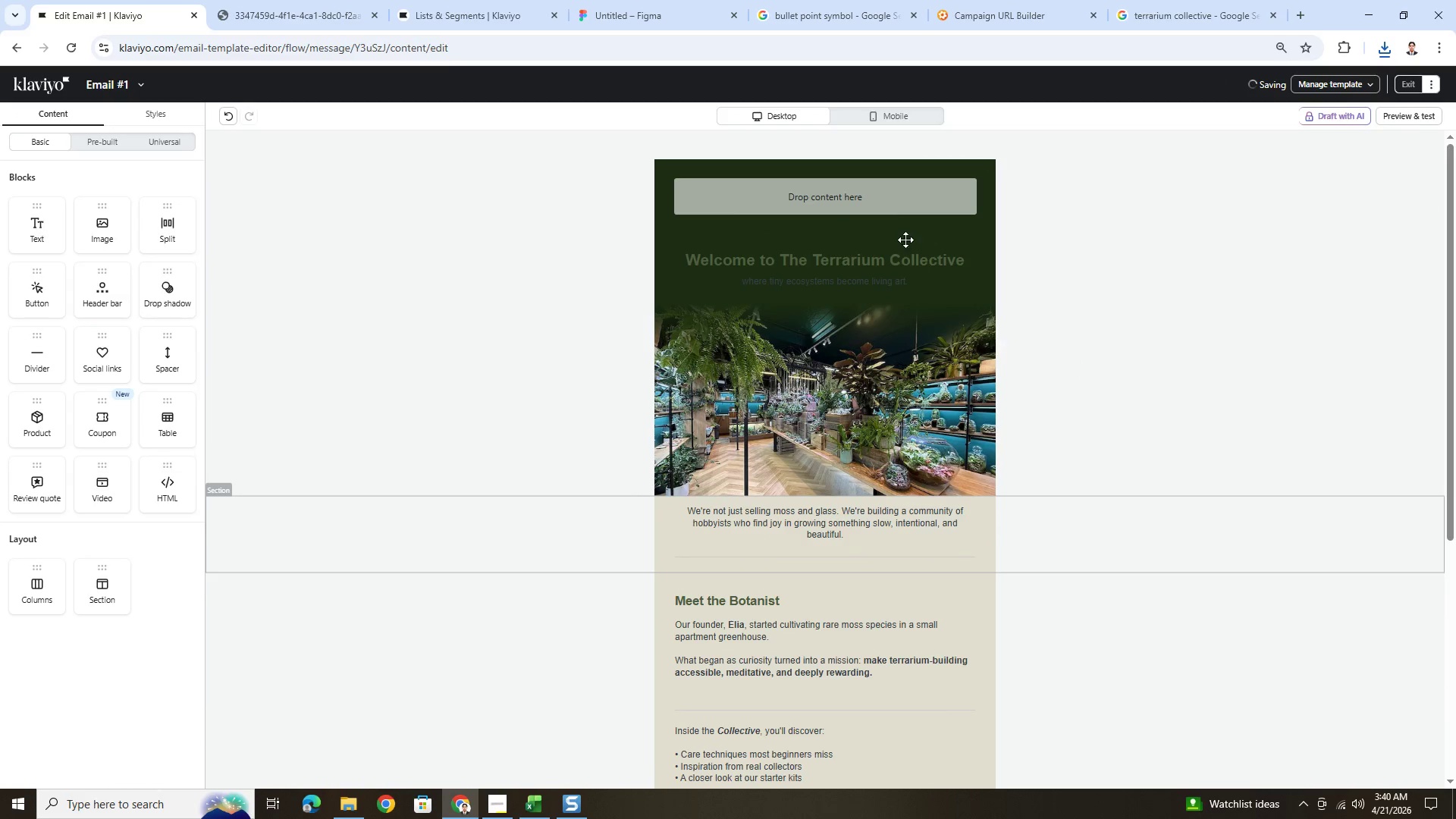 
left_click([885, 206])
 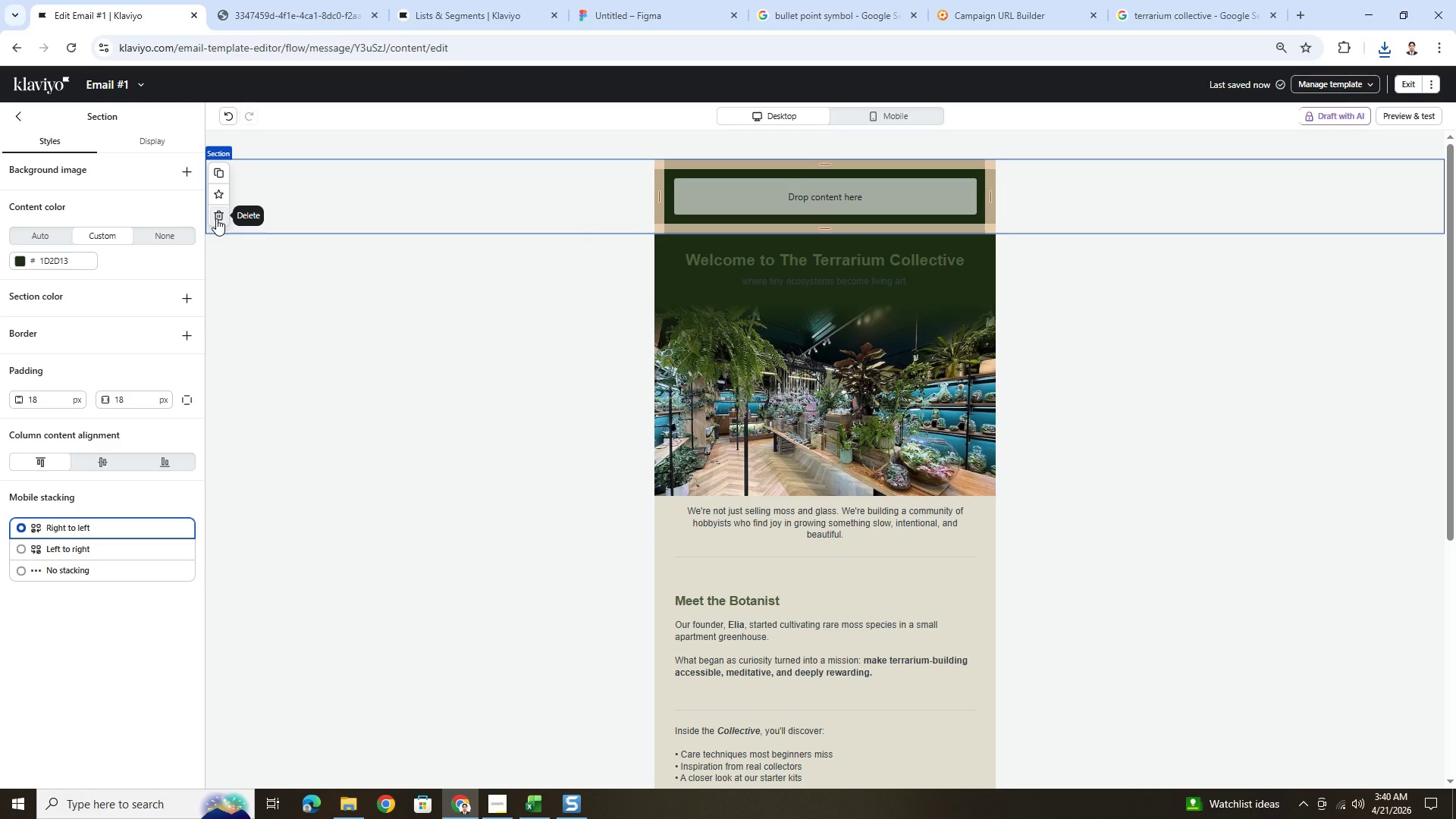 
left_click([216, 218])
 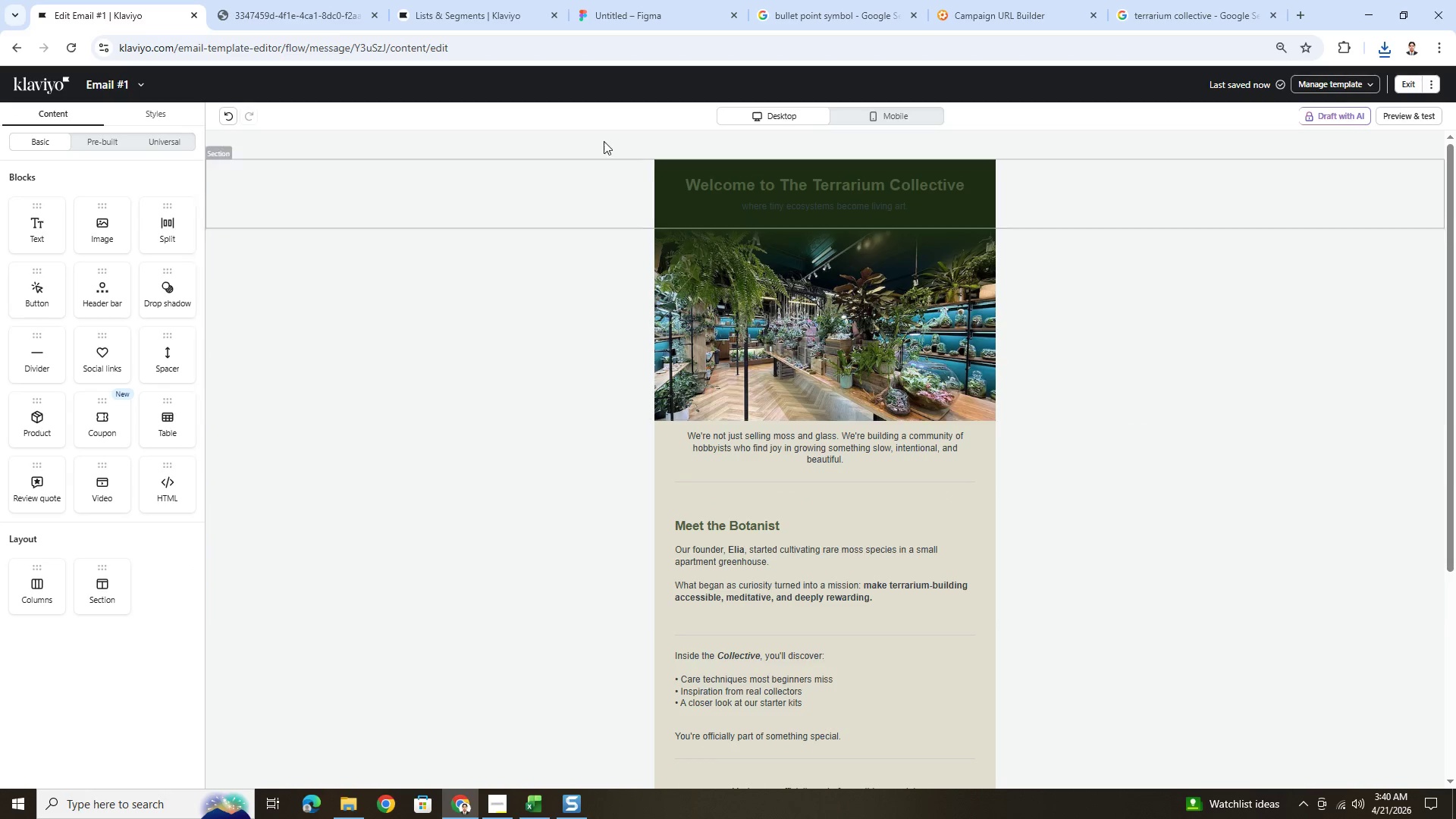 
left_click([227, 115])
 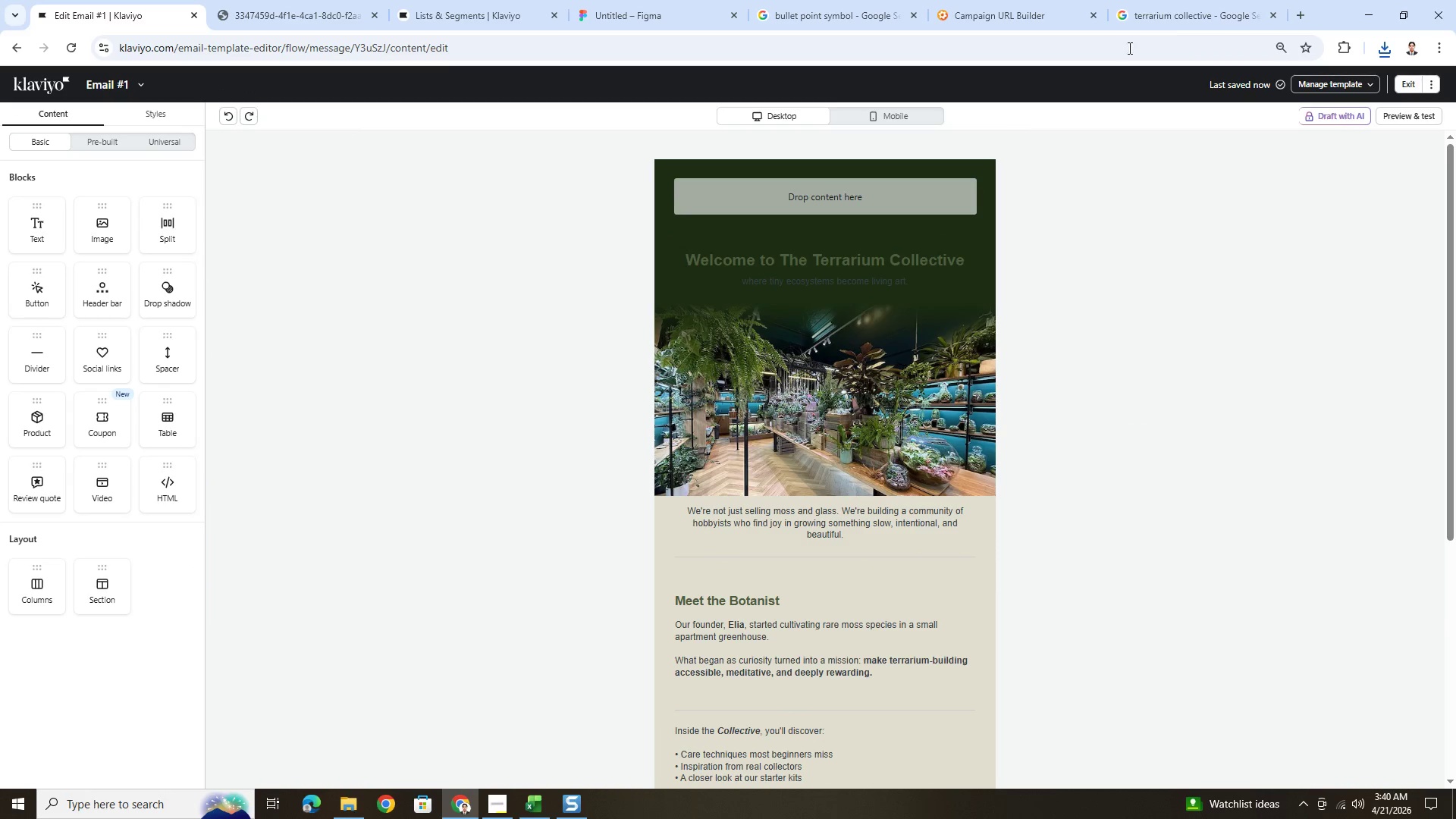 
left_click([1302, 12])
 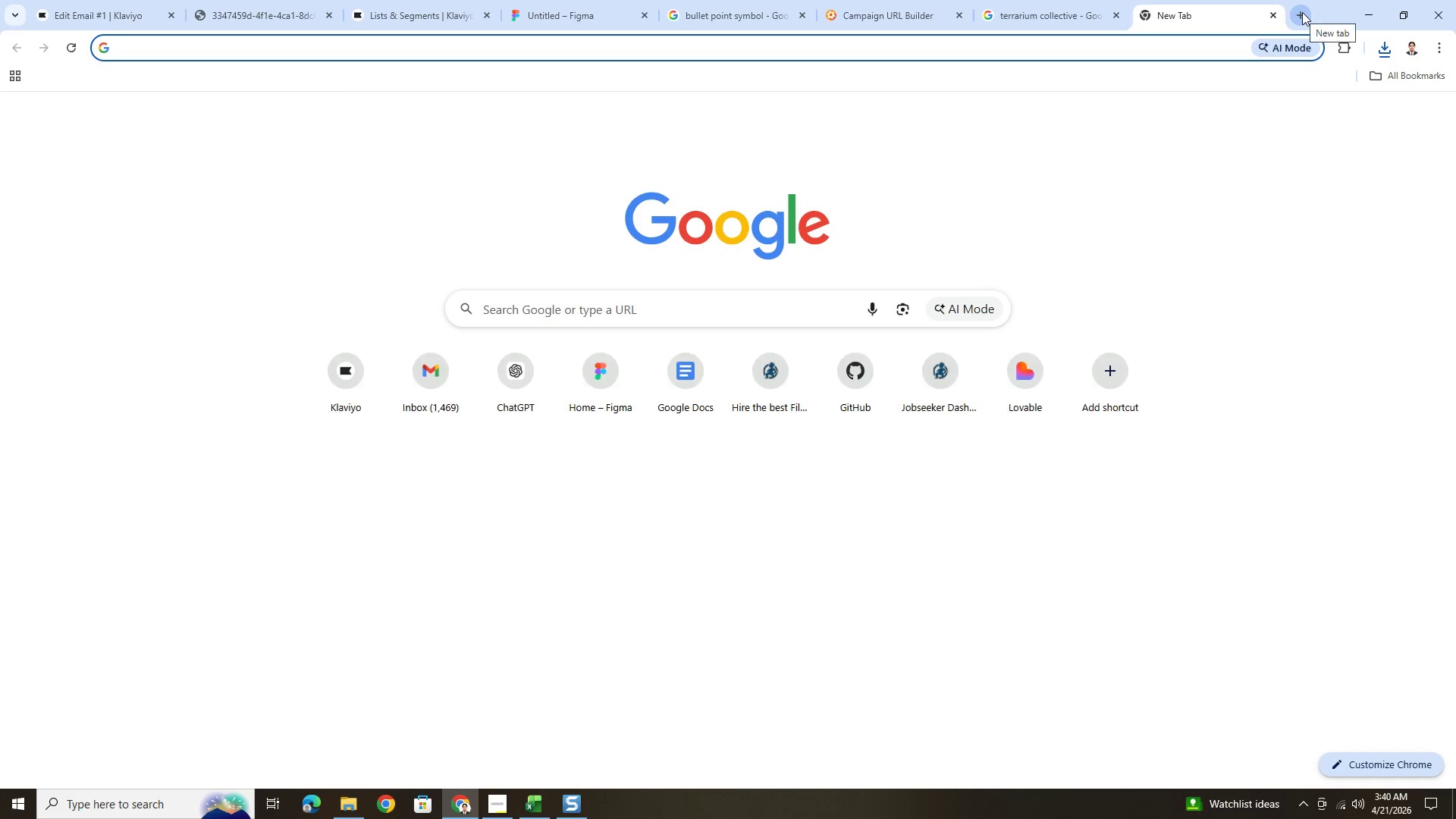 
type(remove)
 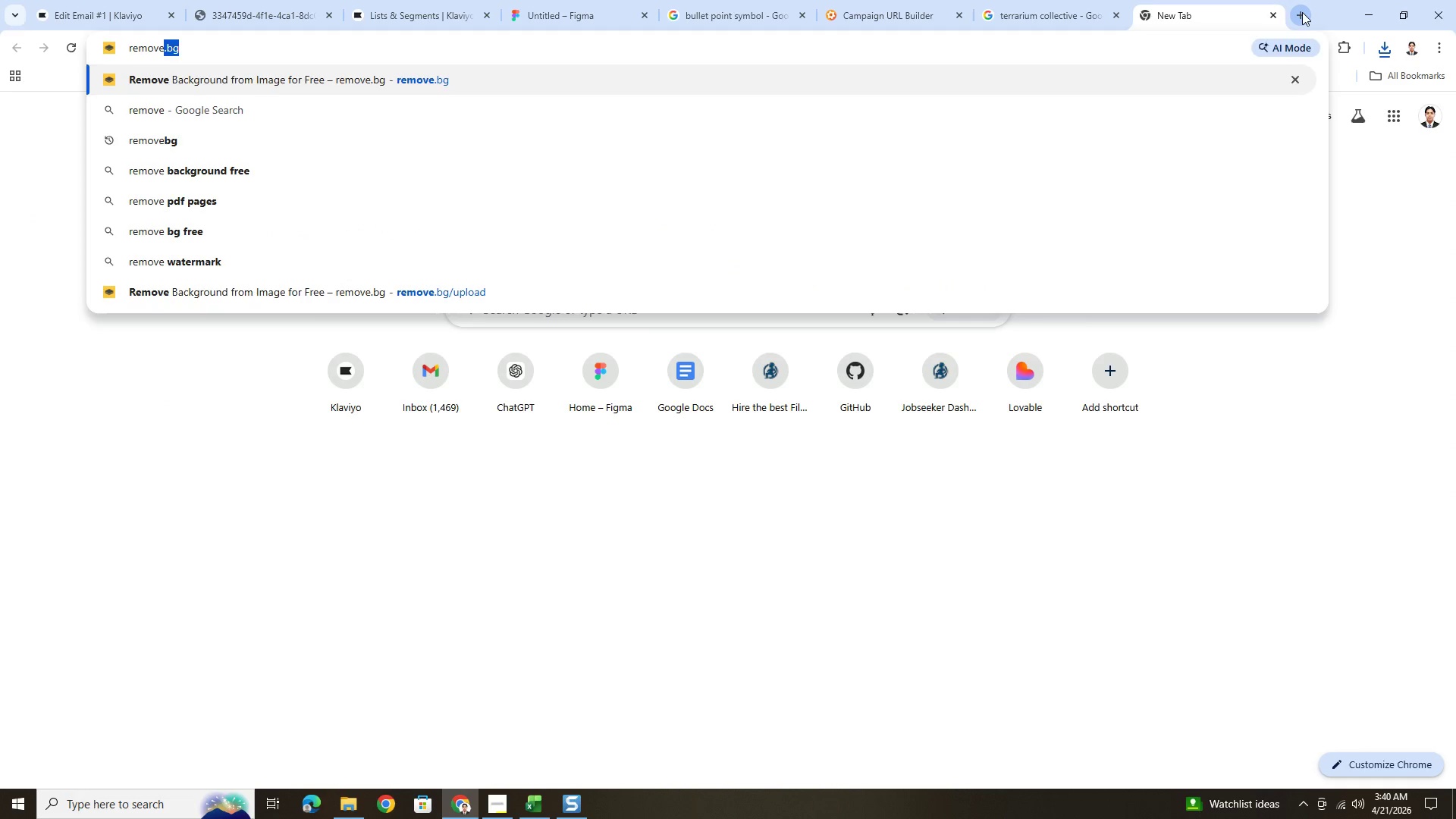 
key(Enter)
 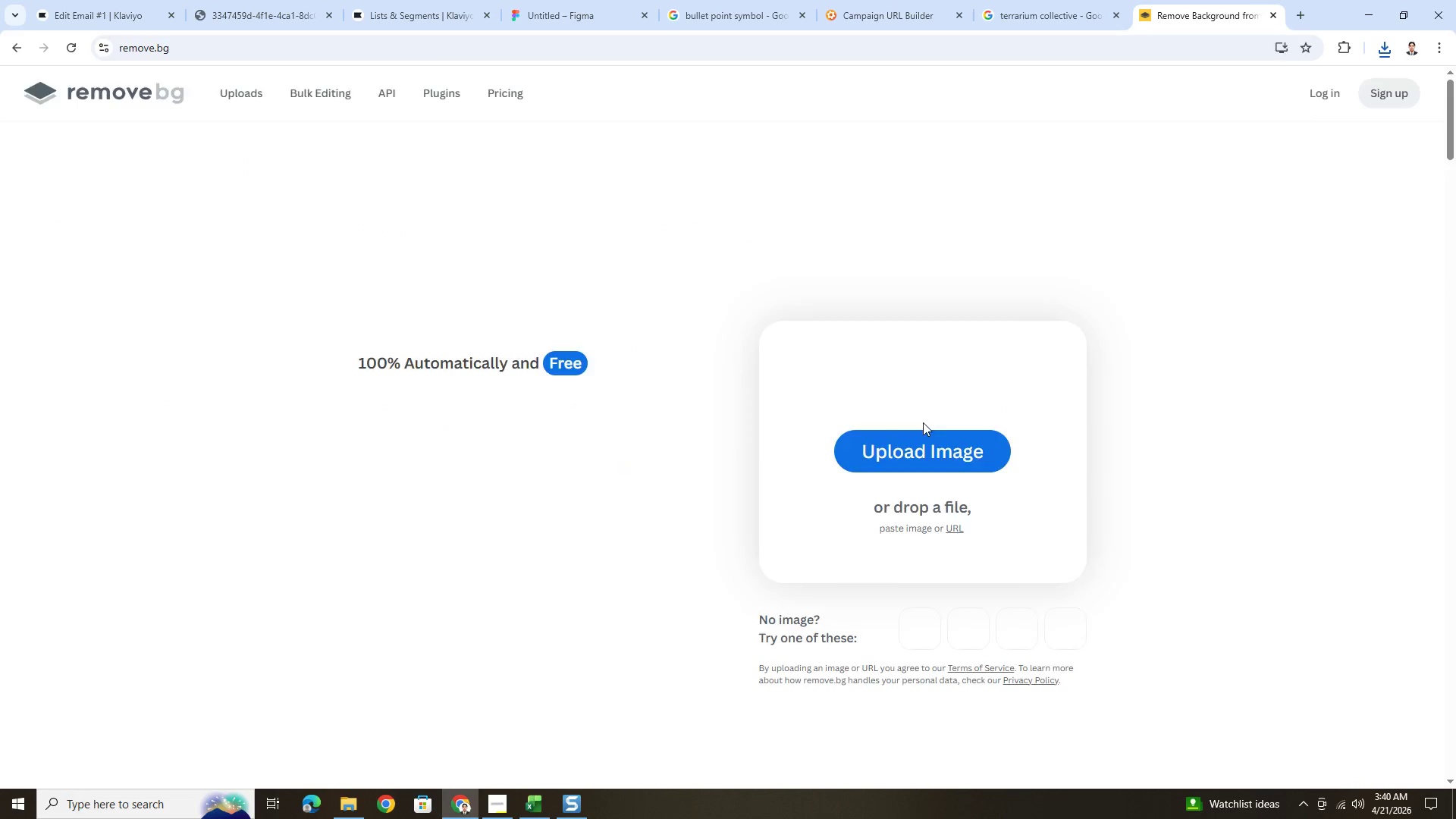 
left_click([959, 441])
 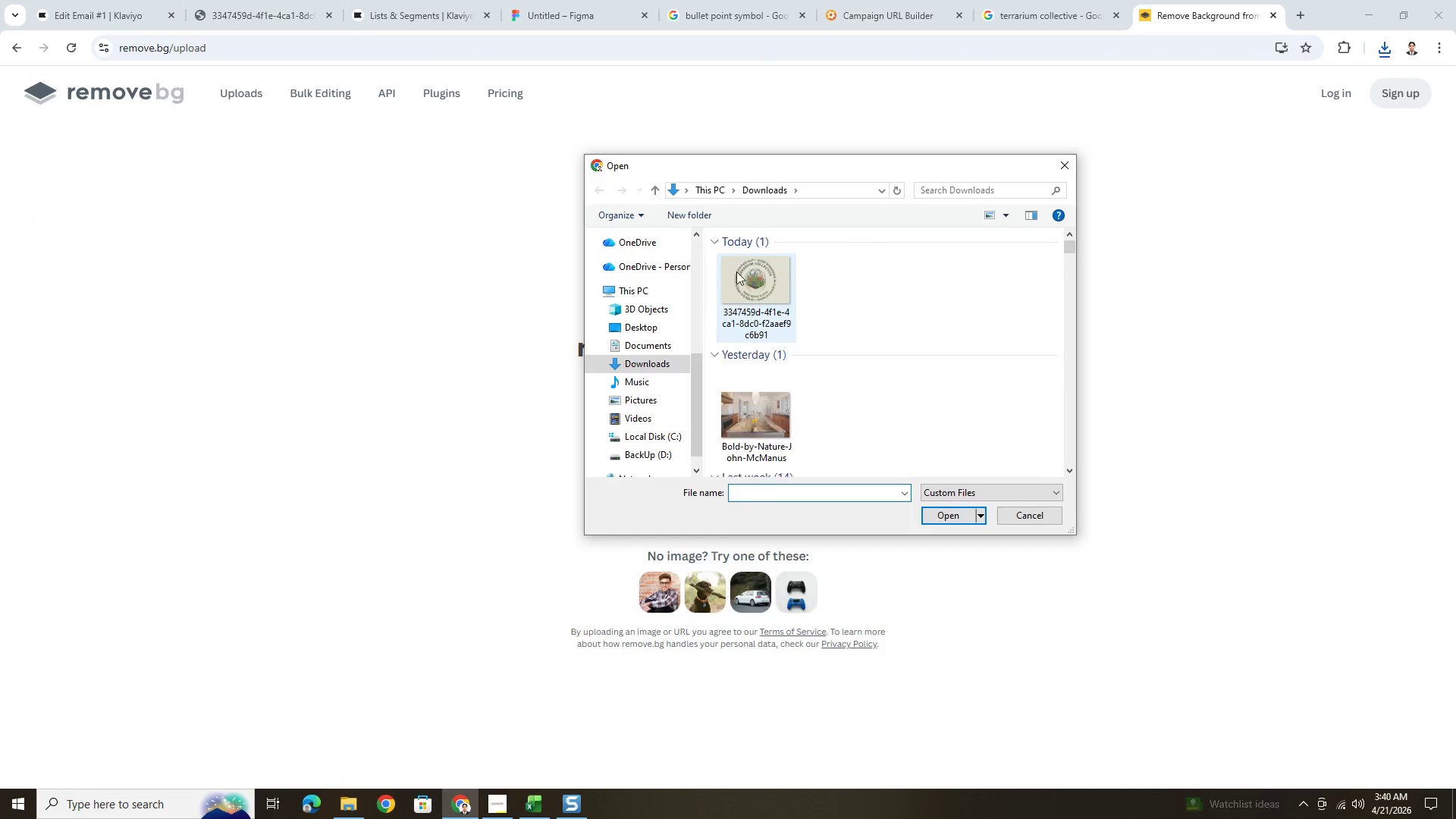 
double_click([768, 278])
 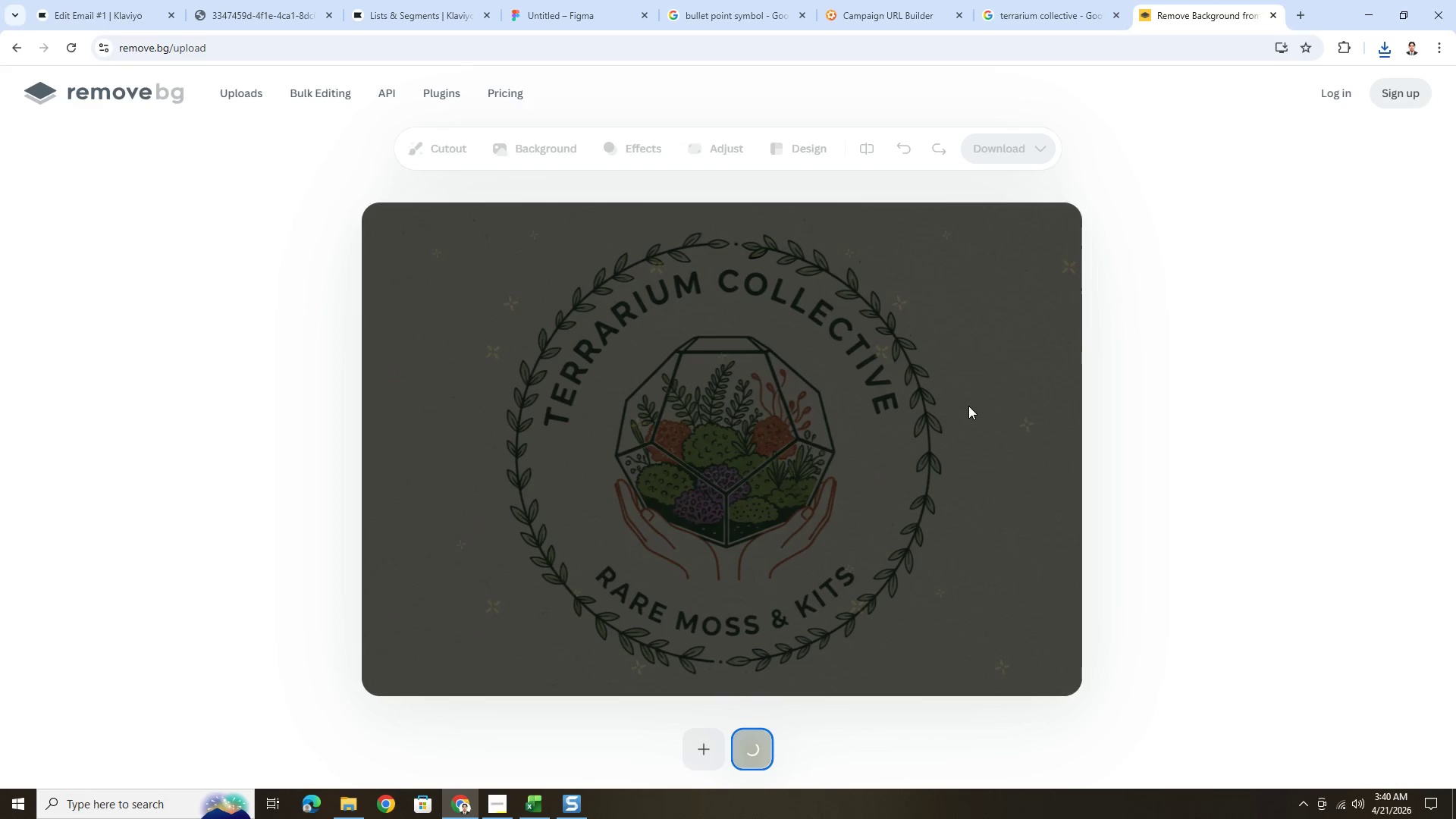 
mouse_move([830, 676])
 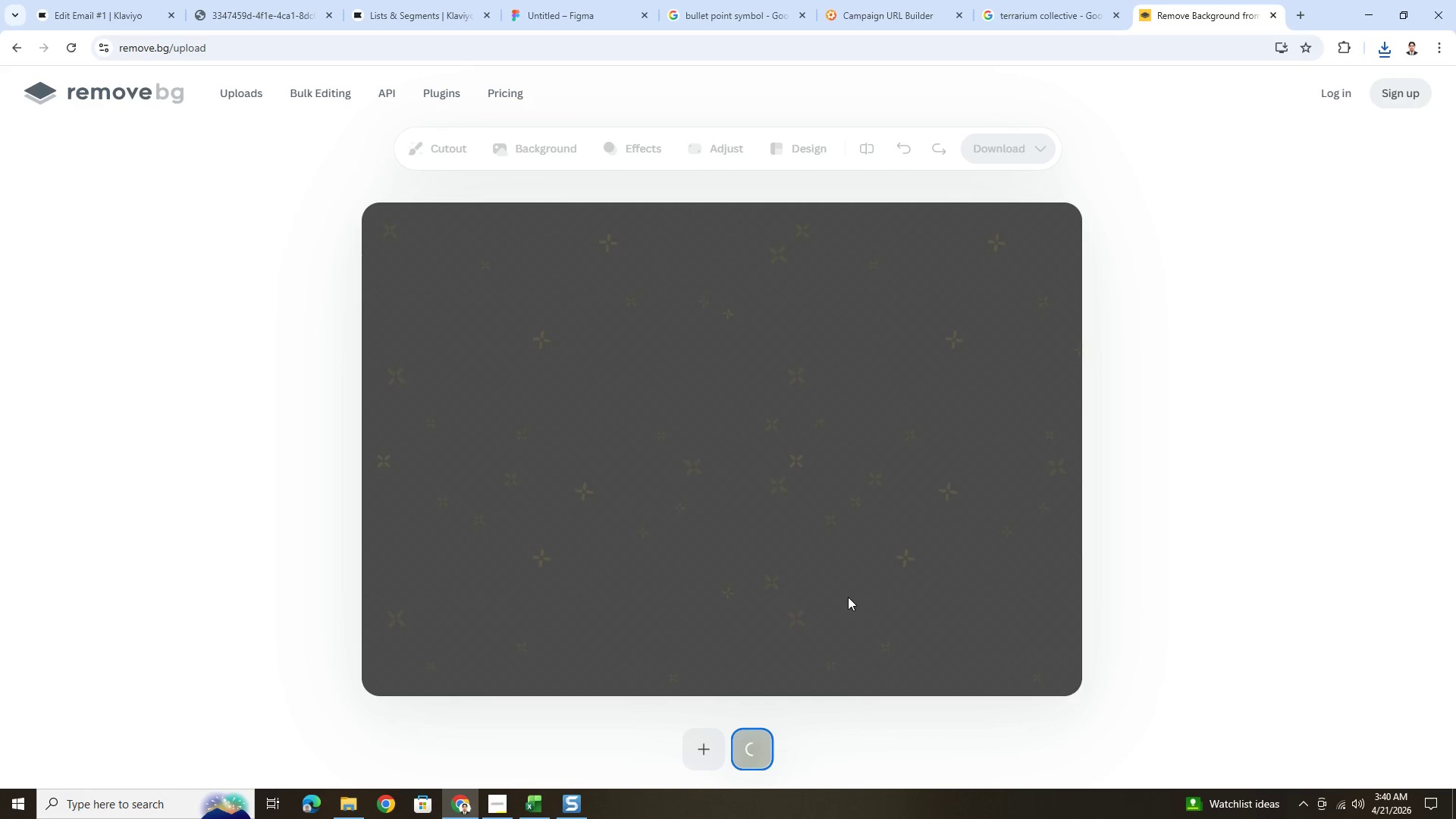 
wait(11.16)
 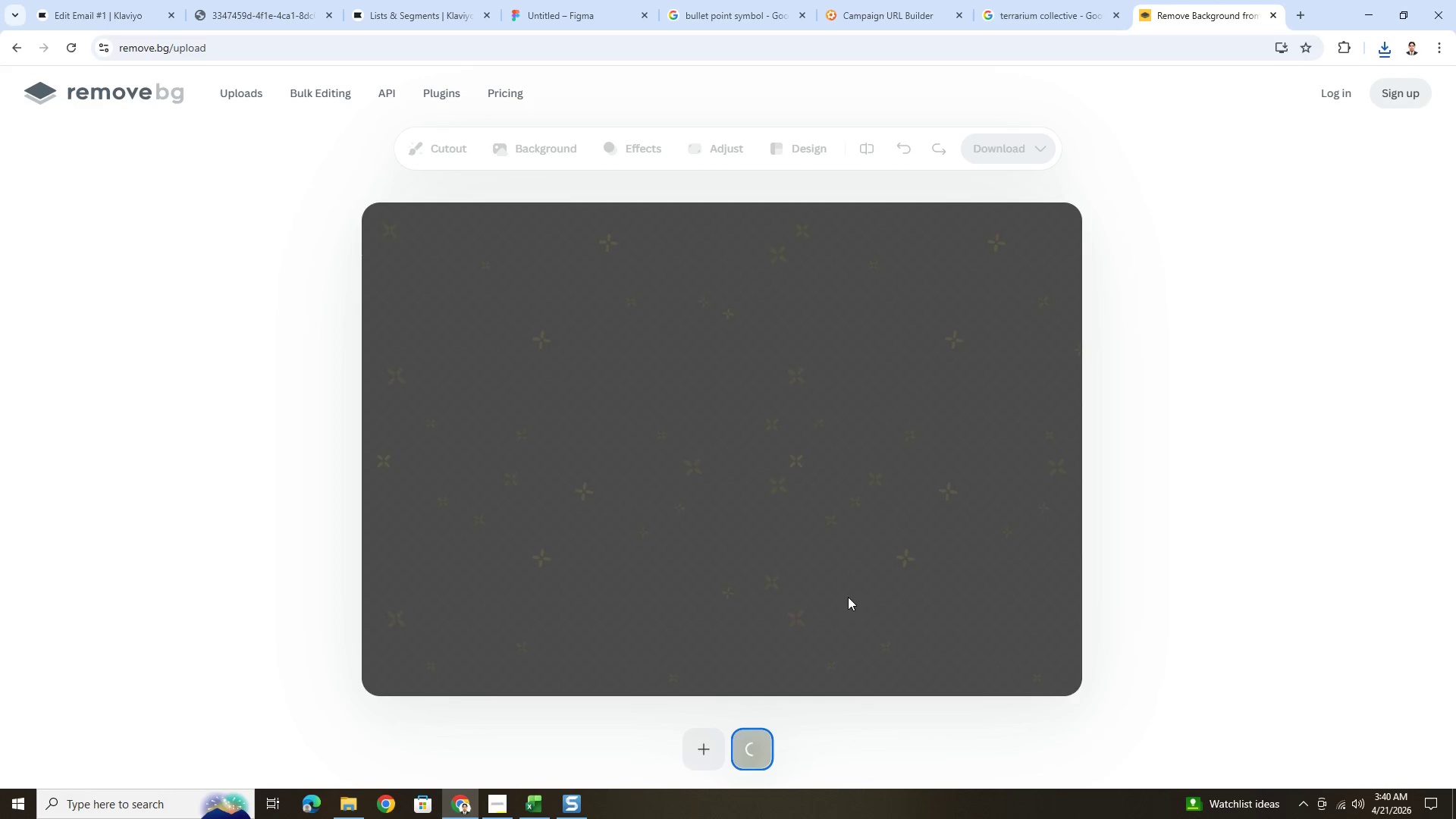 
right_click([801, 358])
 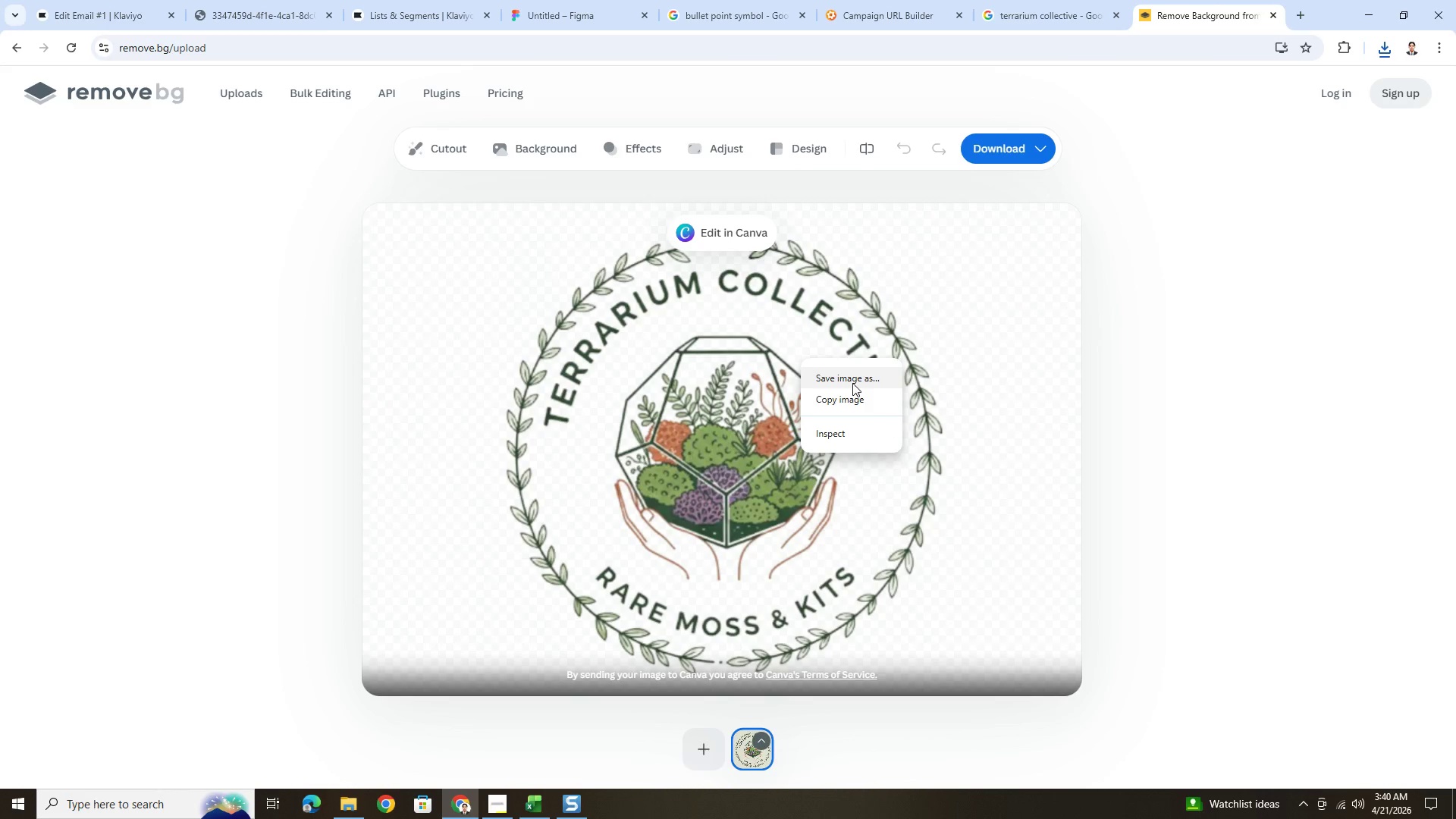 
left_click([855, 377])
 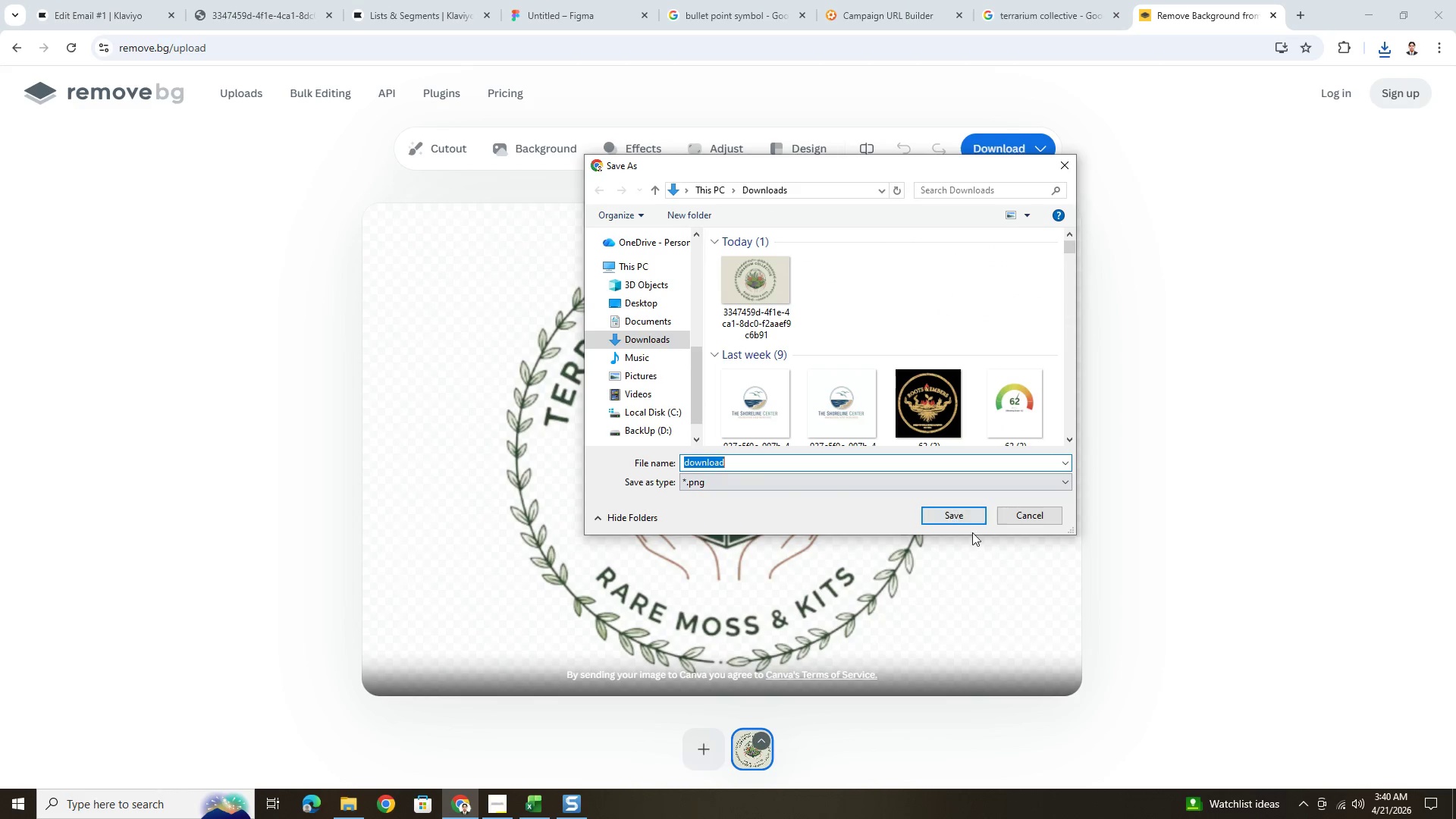 
left_click([969, 515])
 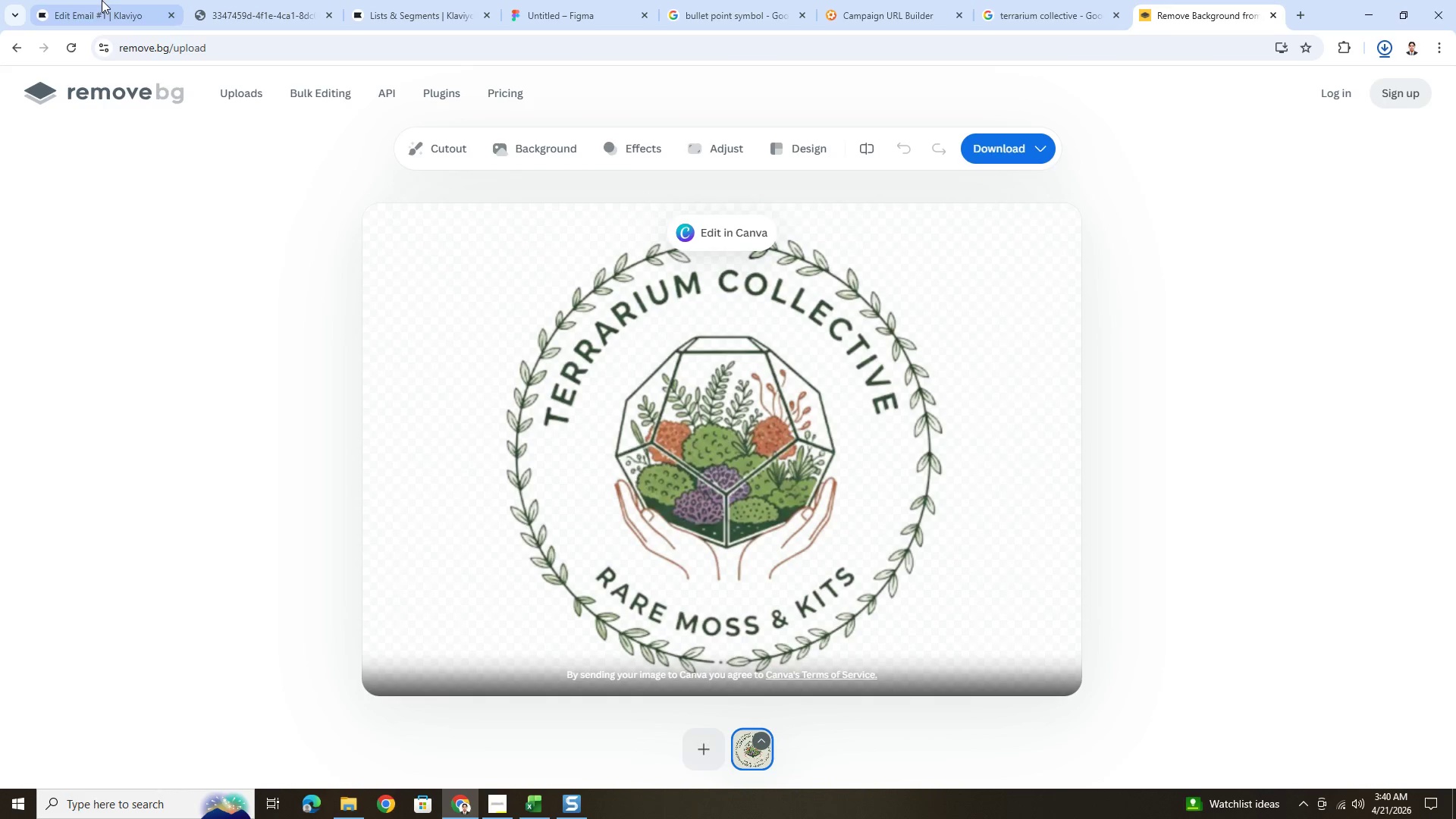 
left_click([100, 0])
 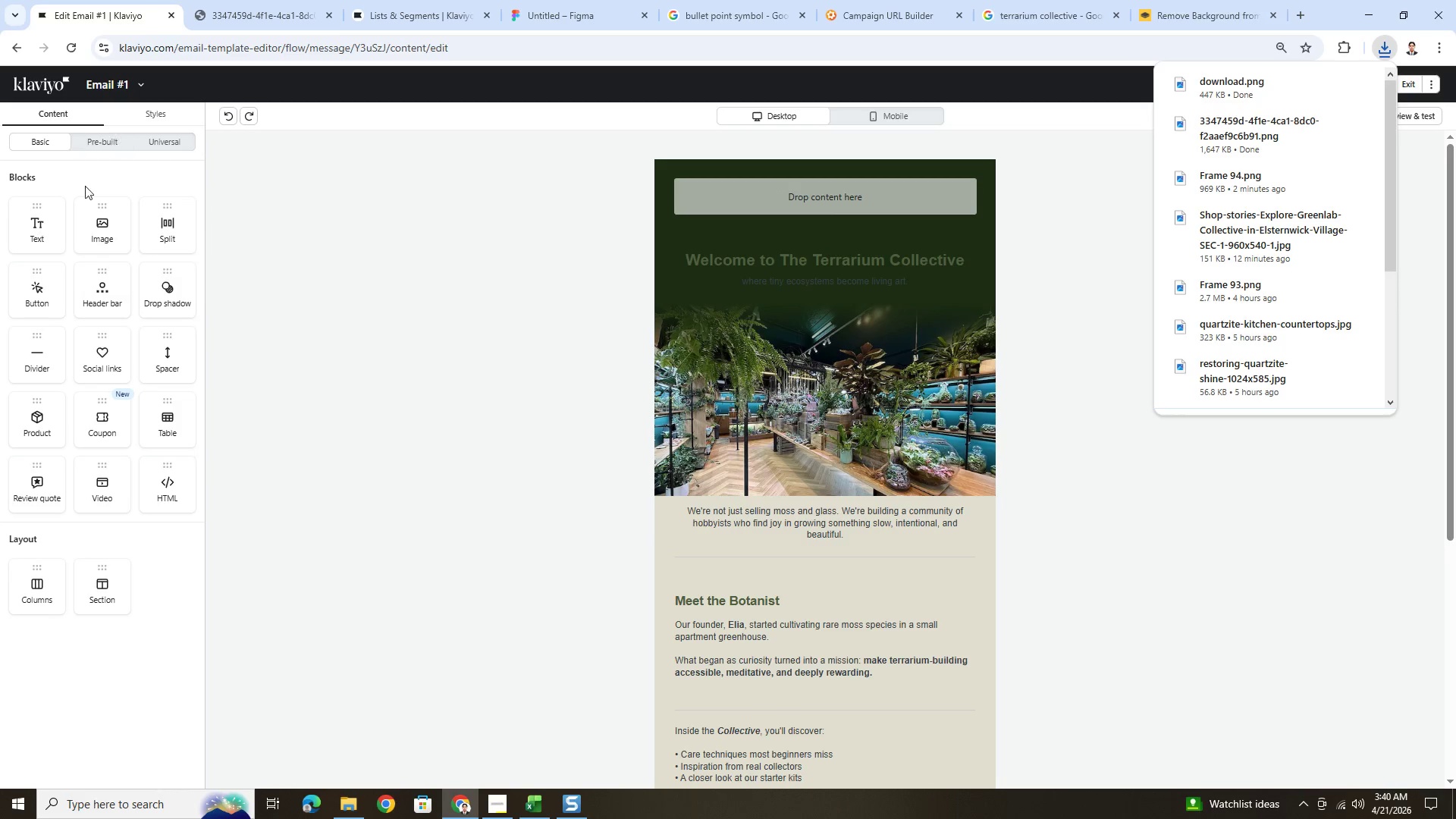 
left_click_drag(start_coordinate=[109, 211], to_coordinate=[728, 178])
 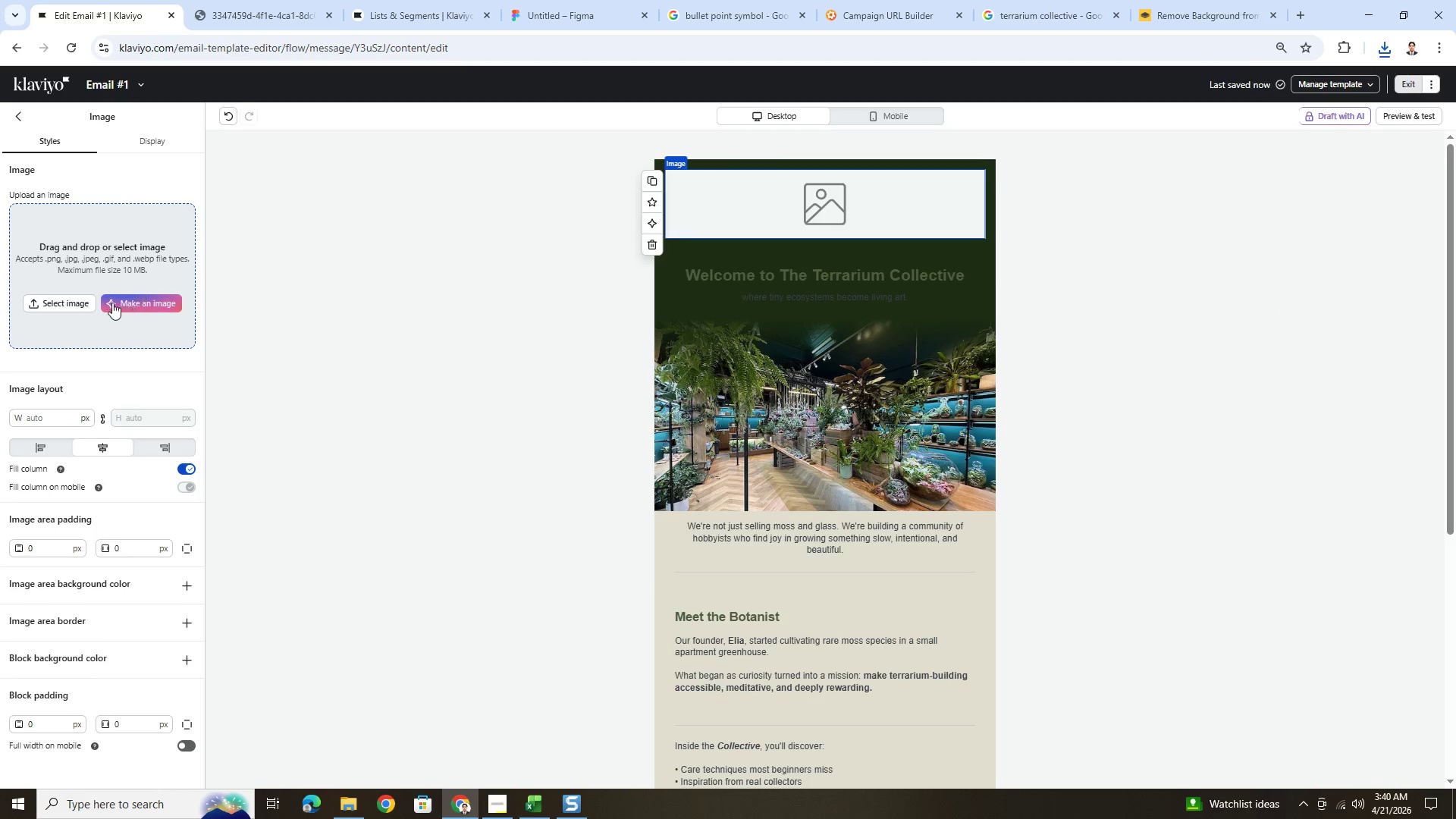 
left_click([79, 306])
 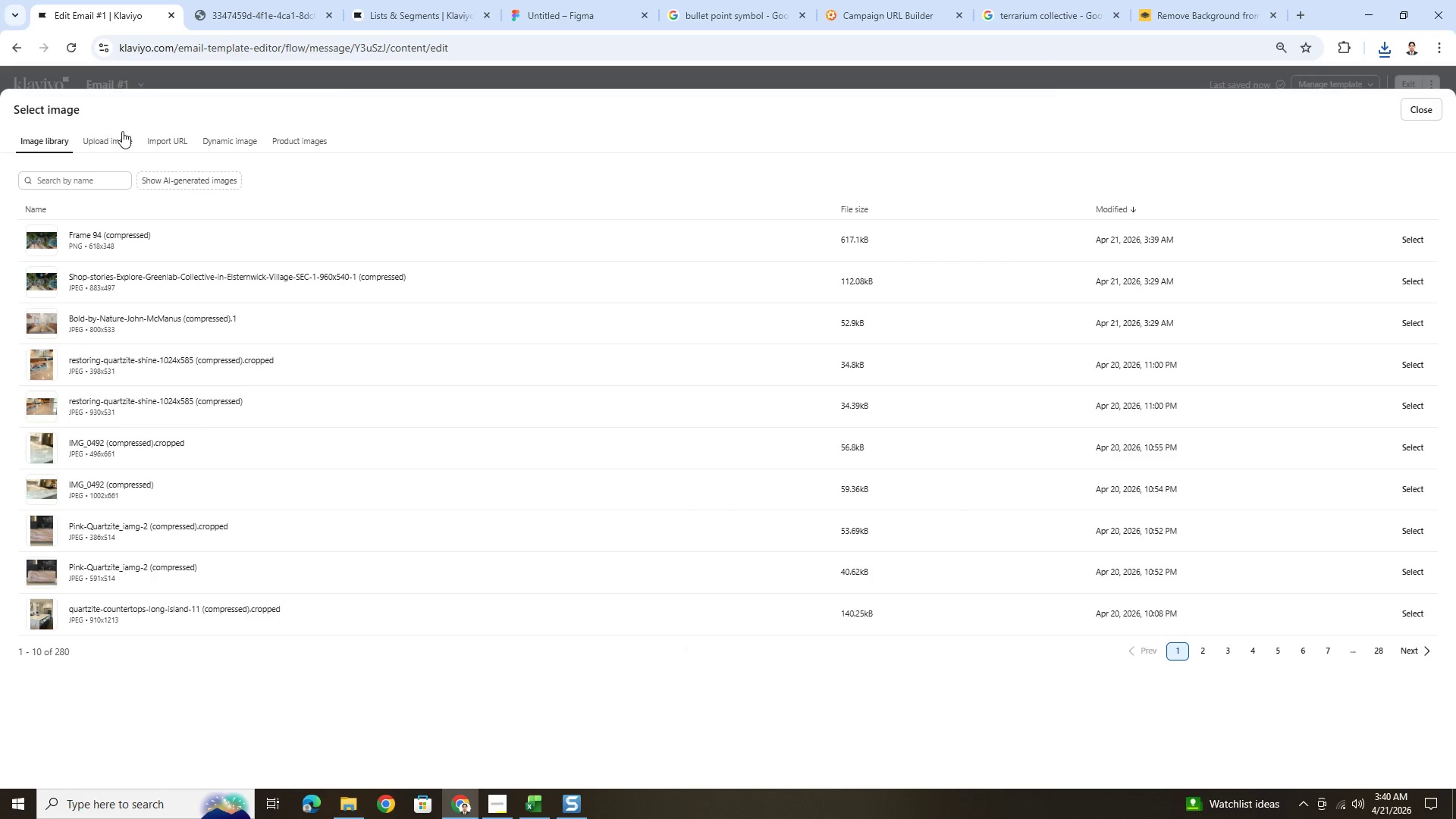 
left_click([107, 150])
 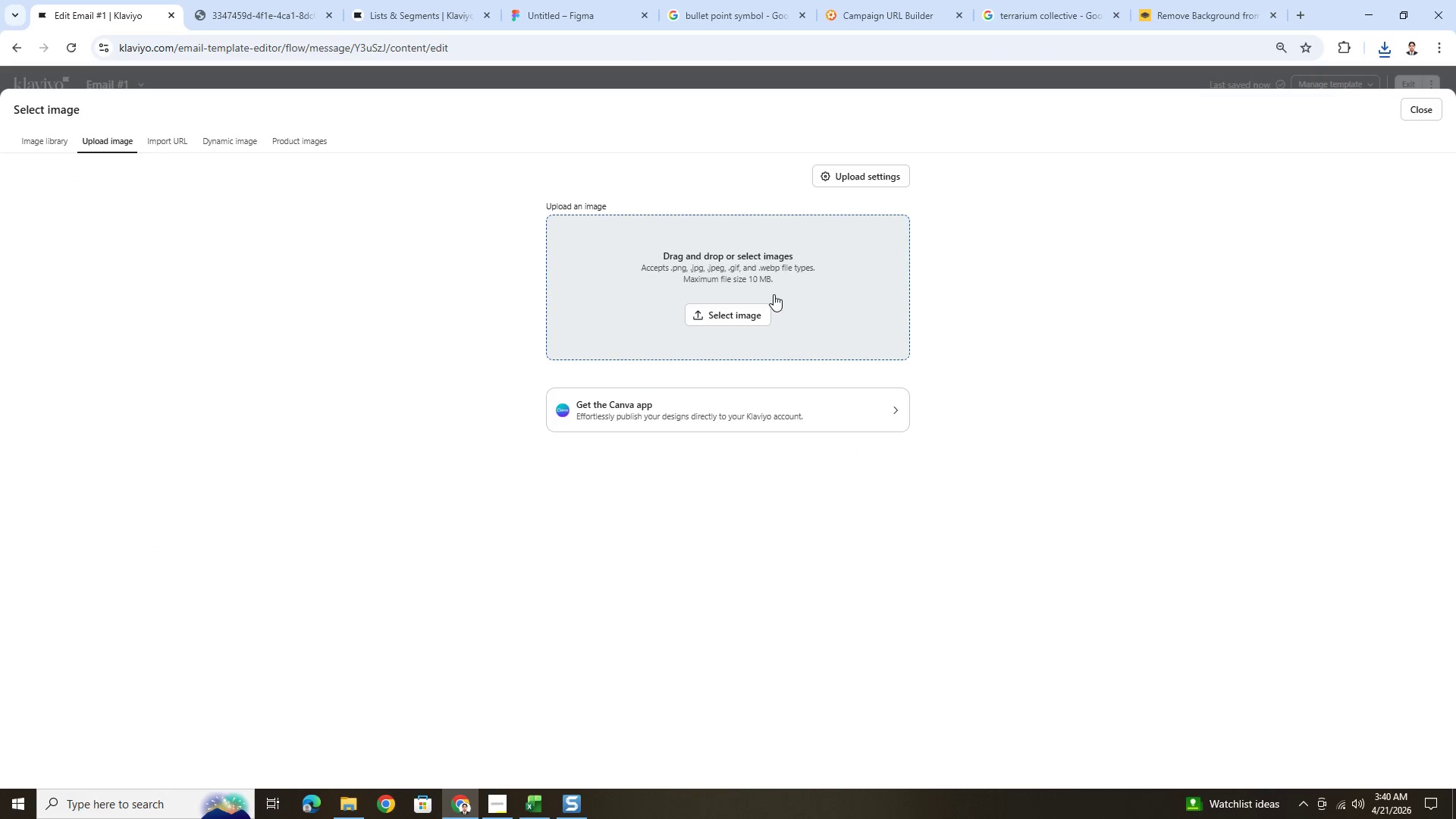 
left_click([736, 298])
 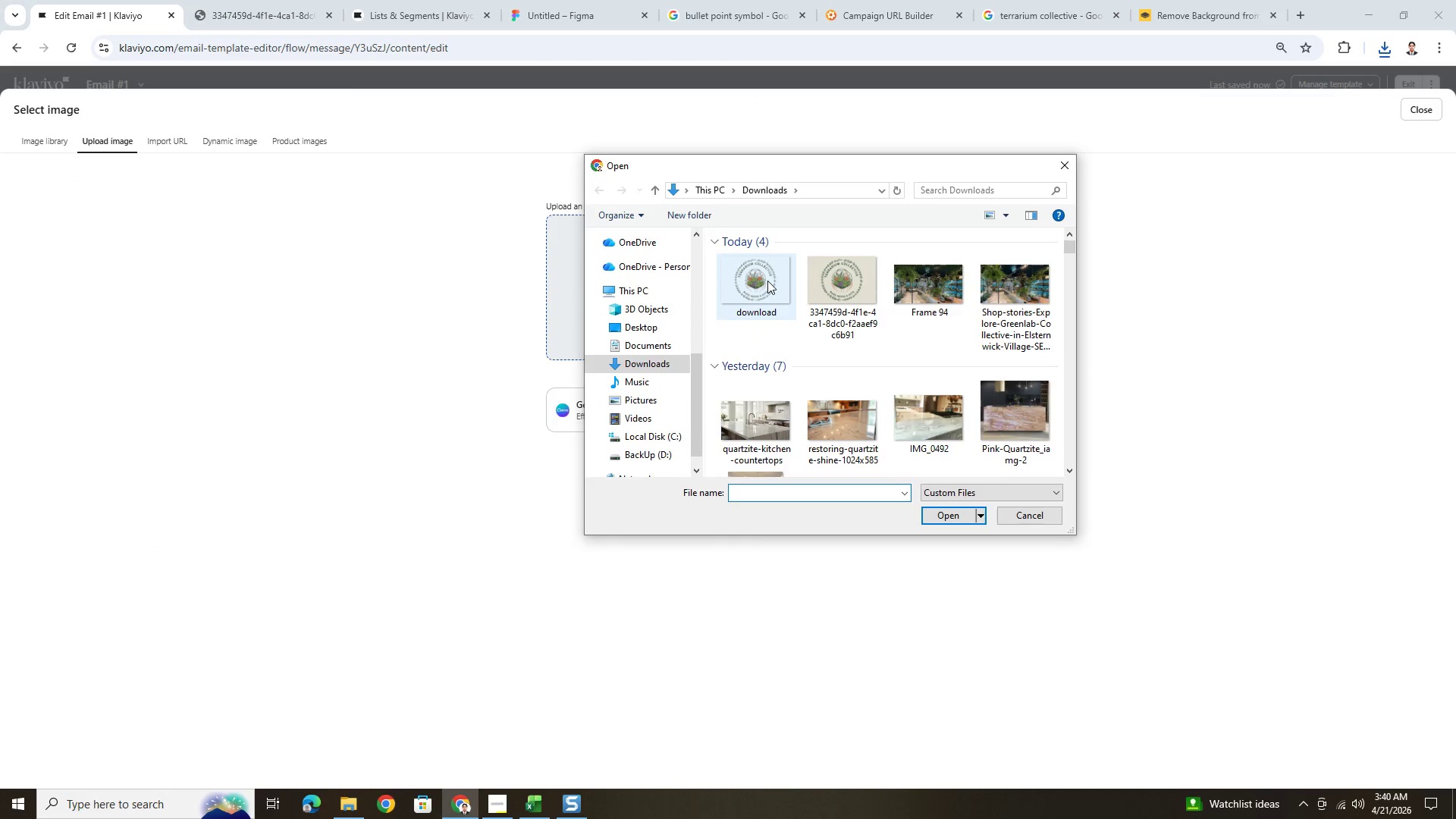 
wait(6.59)
 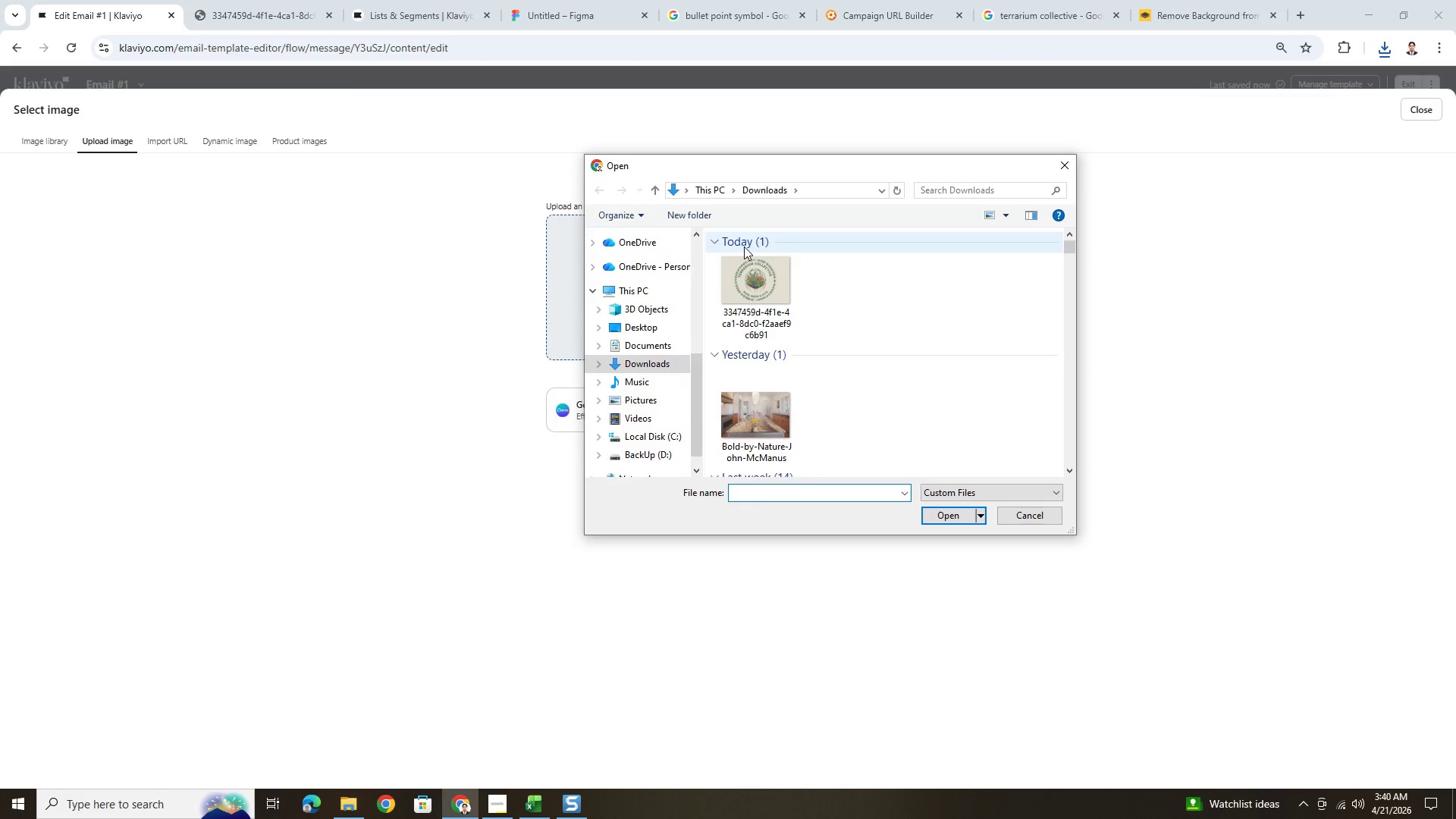 
double_click([767, 270])
 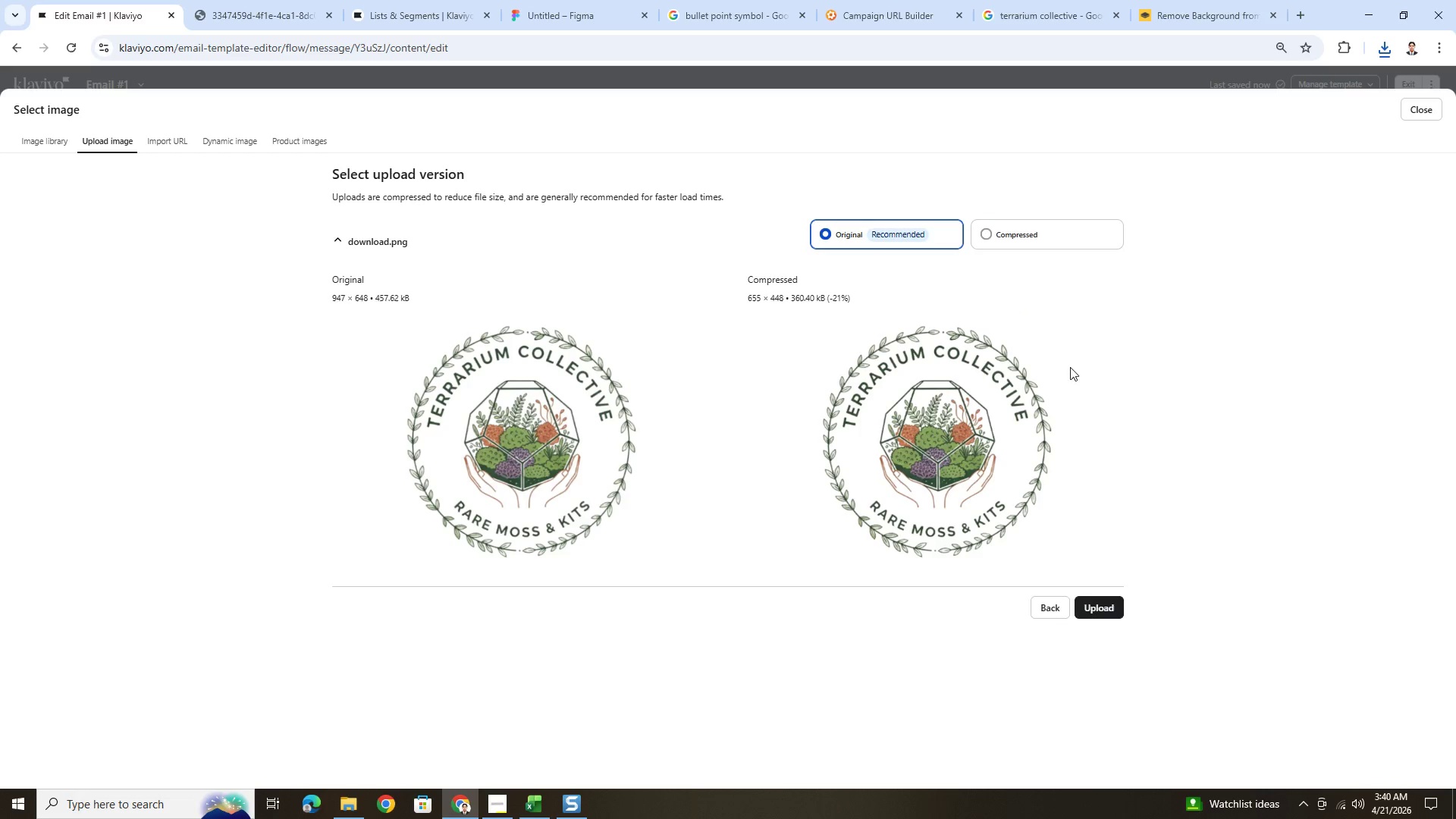 
left_click([1022, 229])
 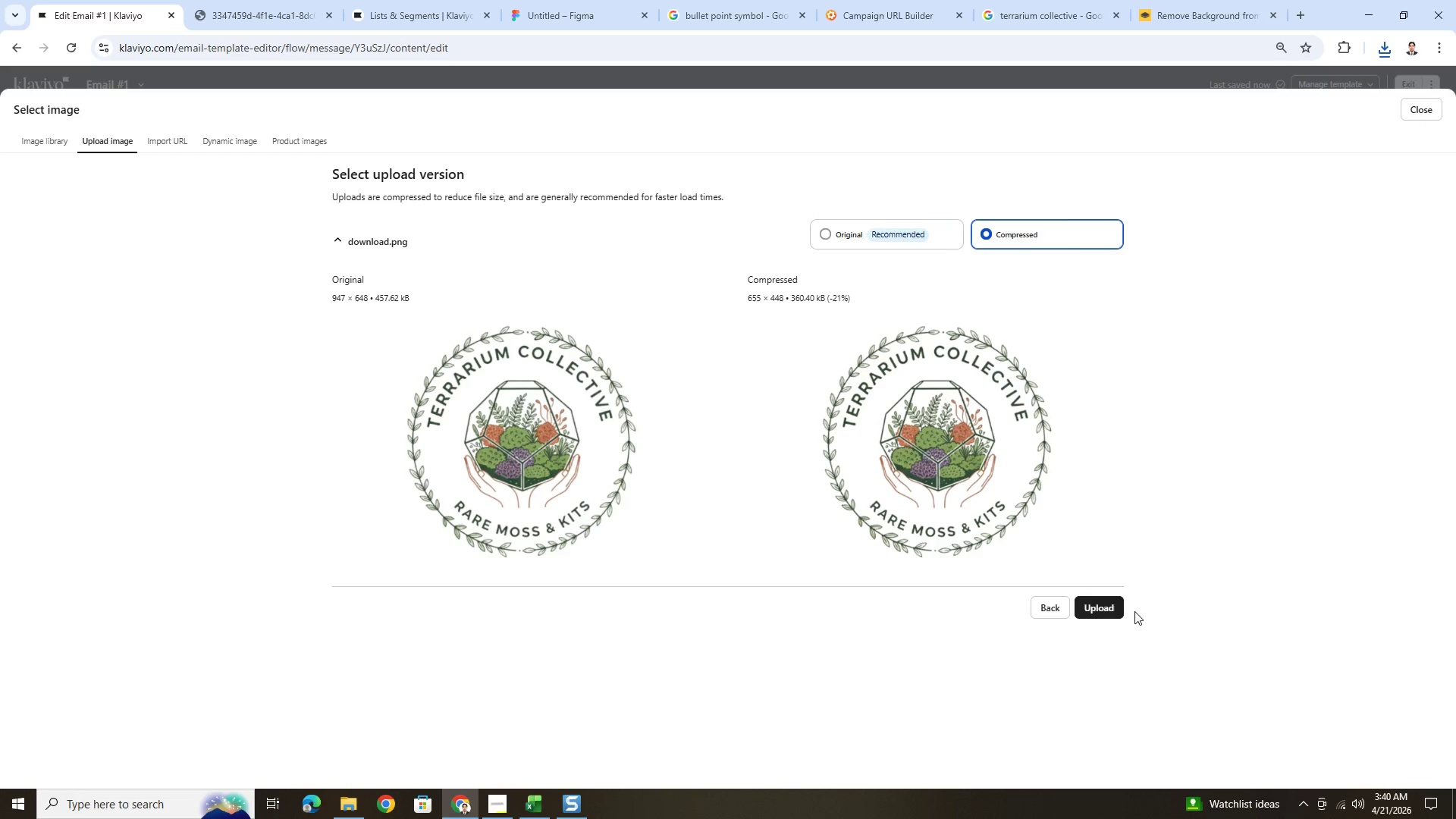 
left_click([1100, 609])
 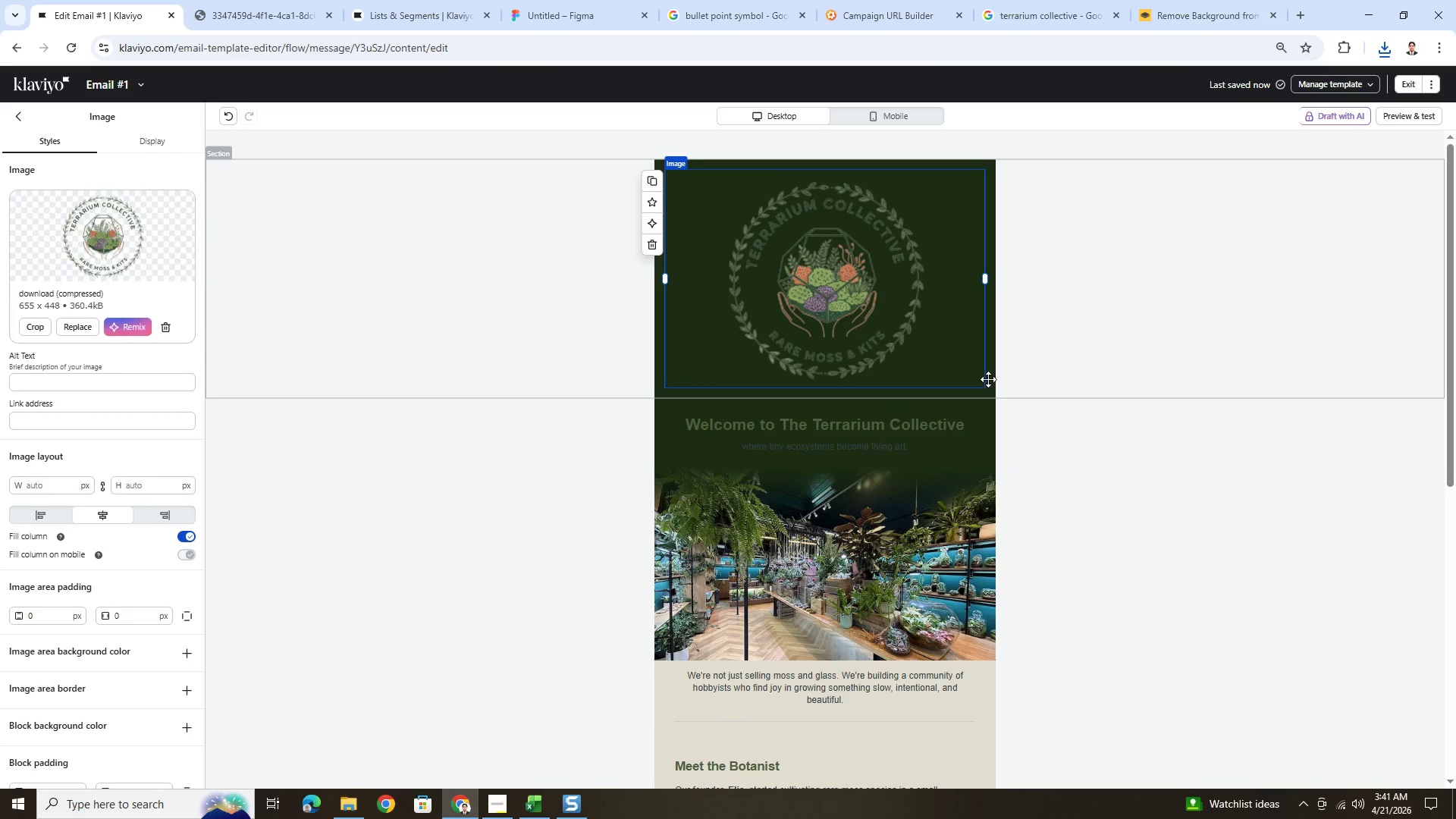 
wait(5.94)
 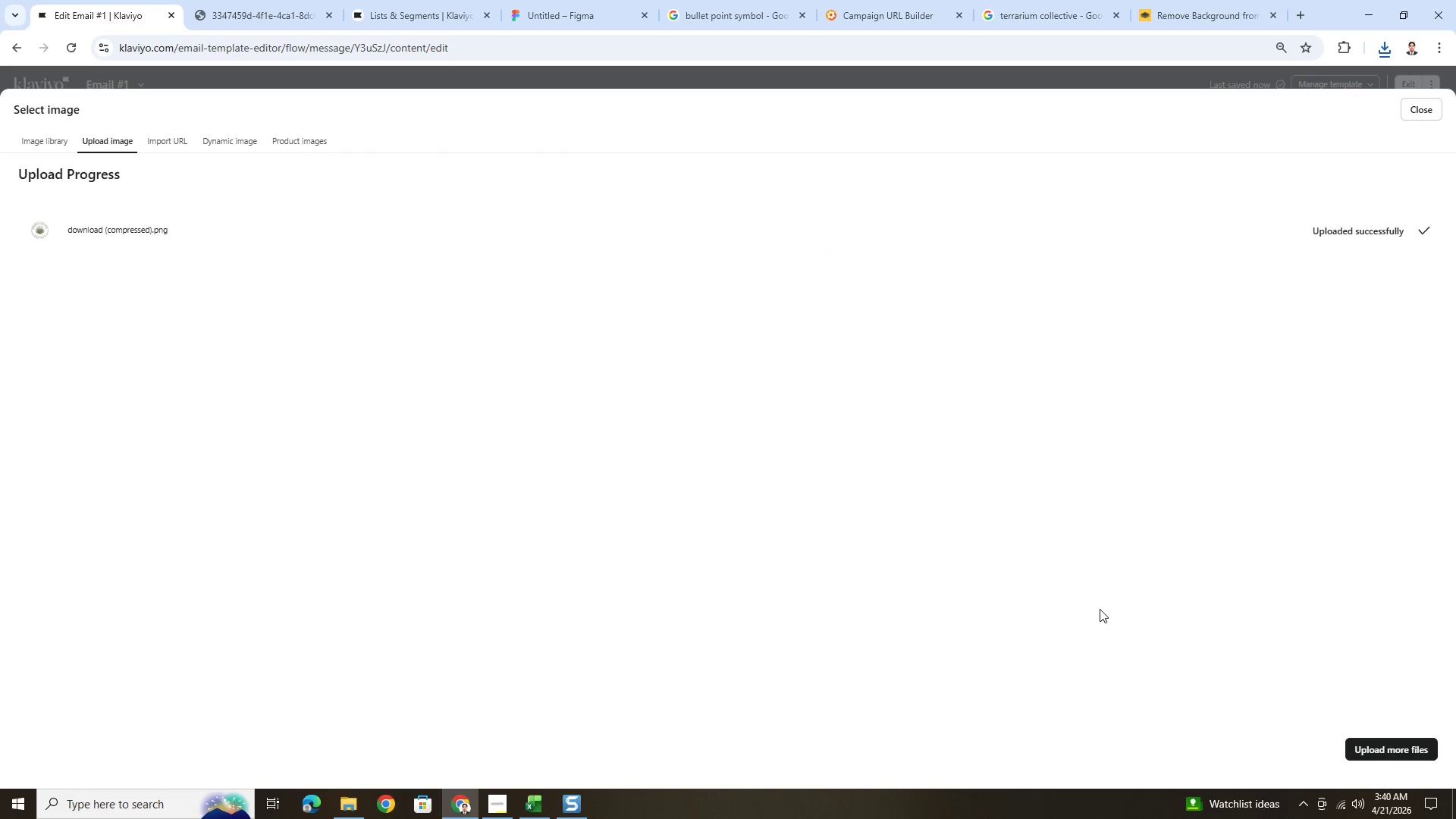 
left_click_drag(start_coordinate=[984, 275], to_coordinate=[760, 258])
 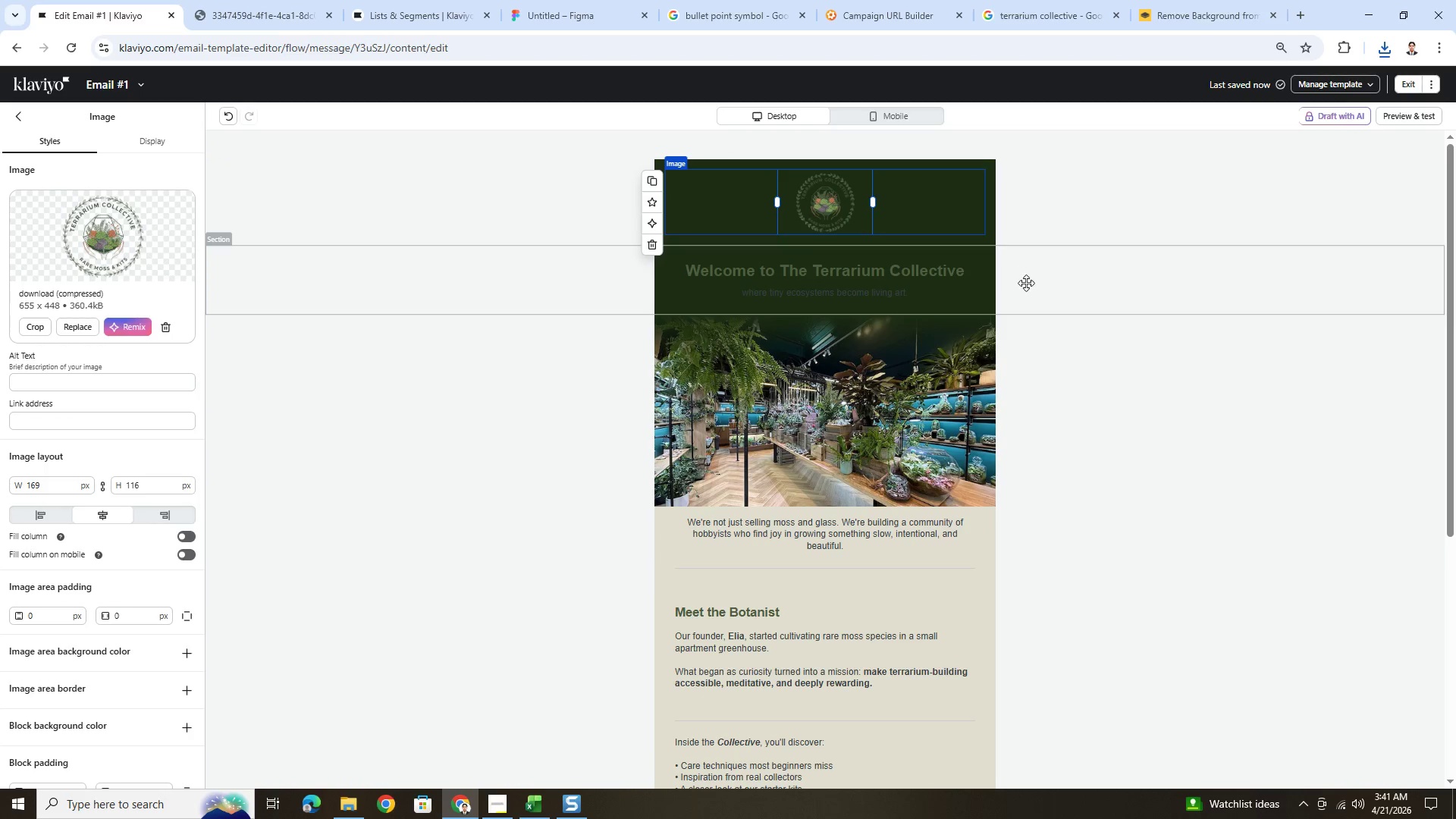 
left_click([1028, 284])
 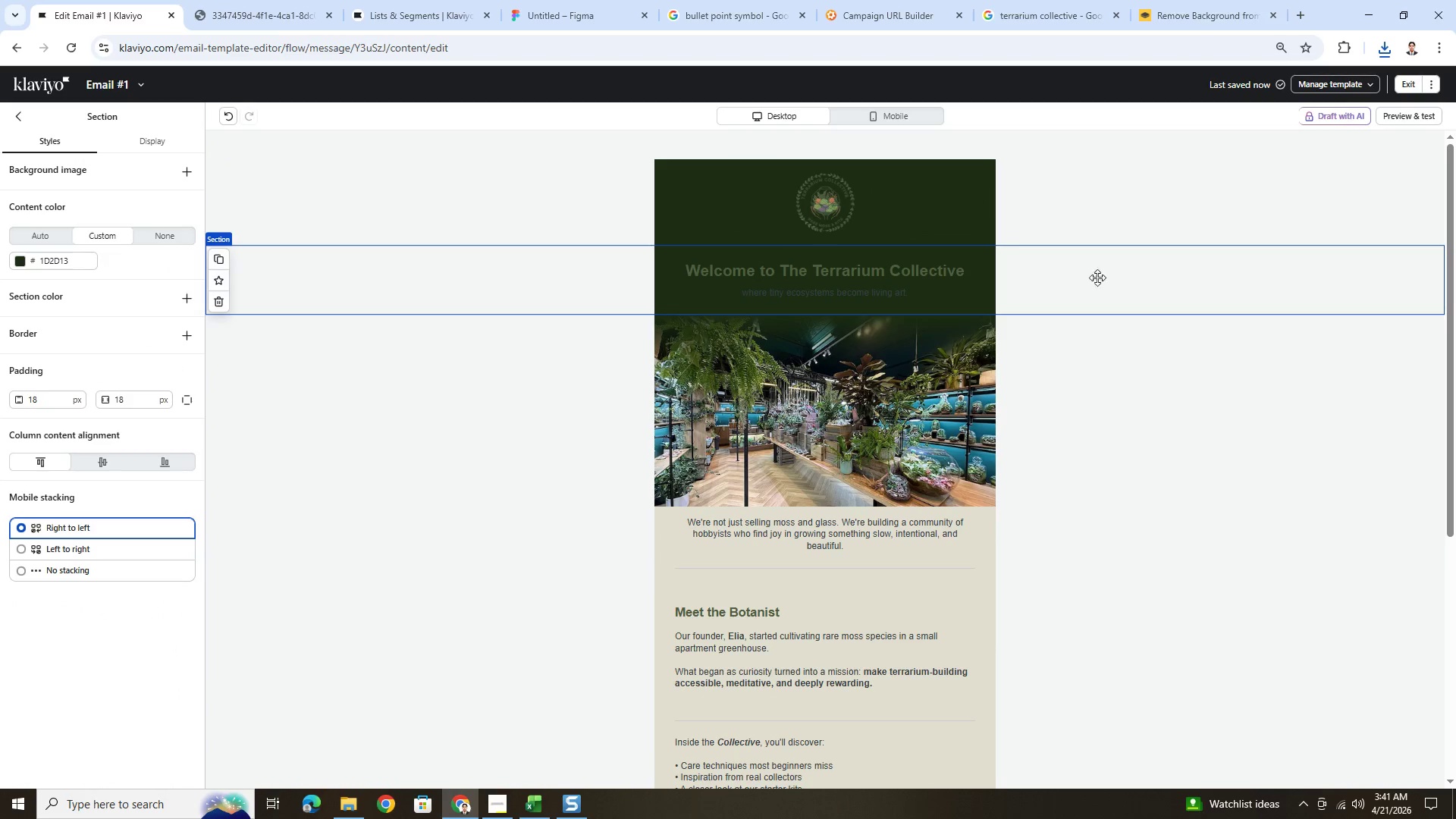 
left_click_drag(start_coordinate=[832, 196], to_coordinate=[816, 194])
 